 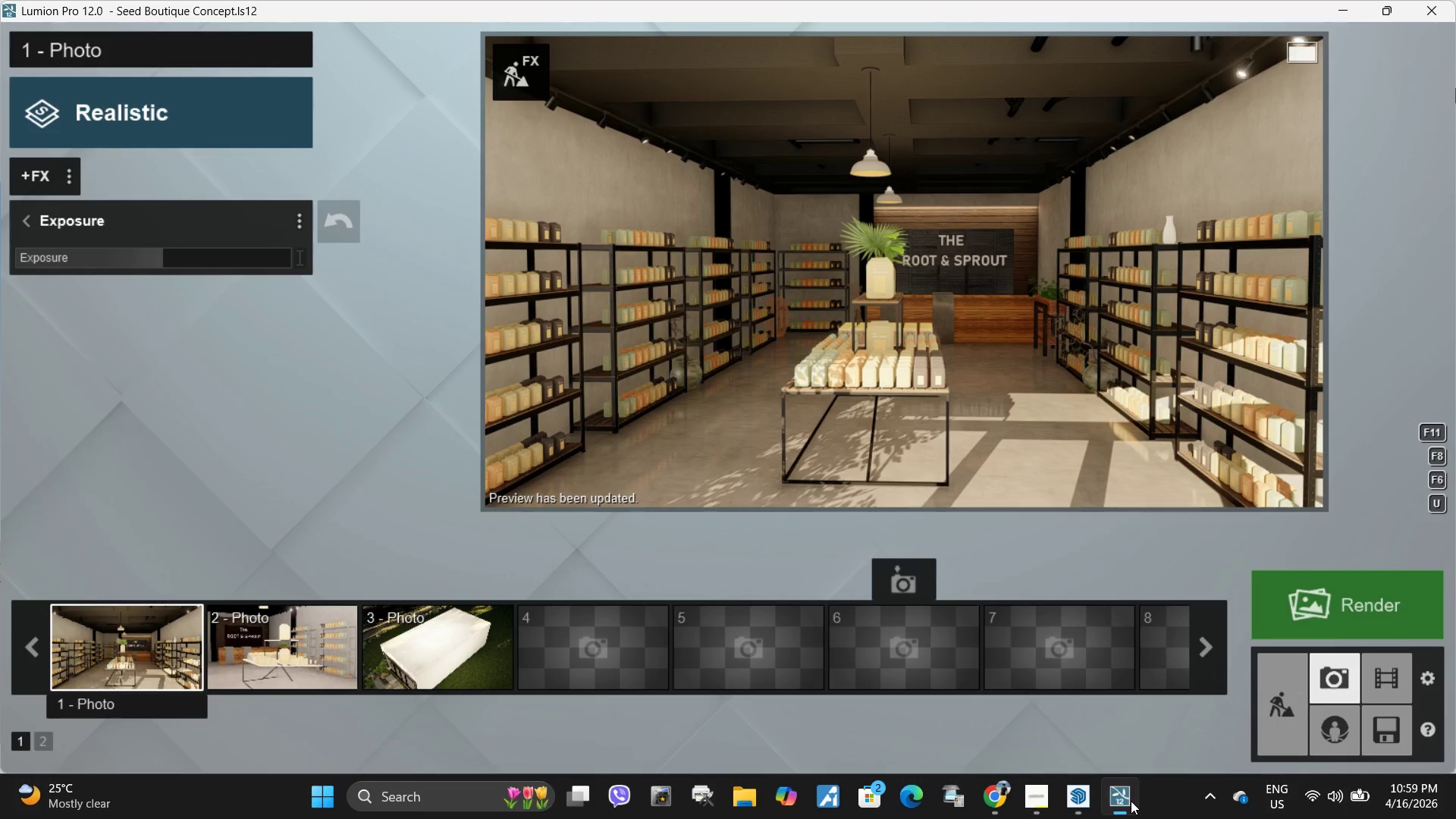 
left_click([1056, 379])
 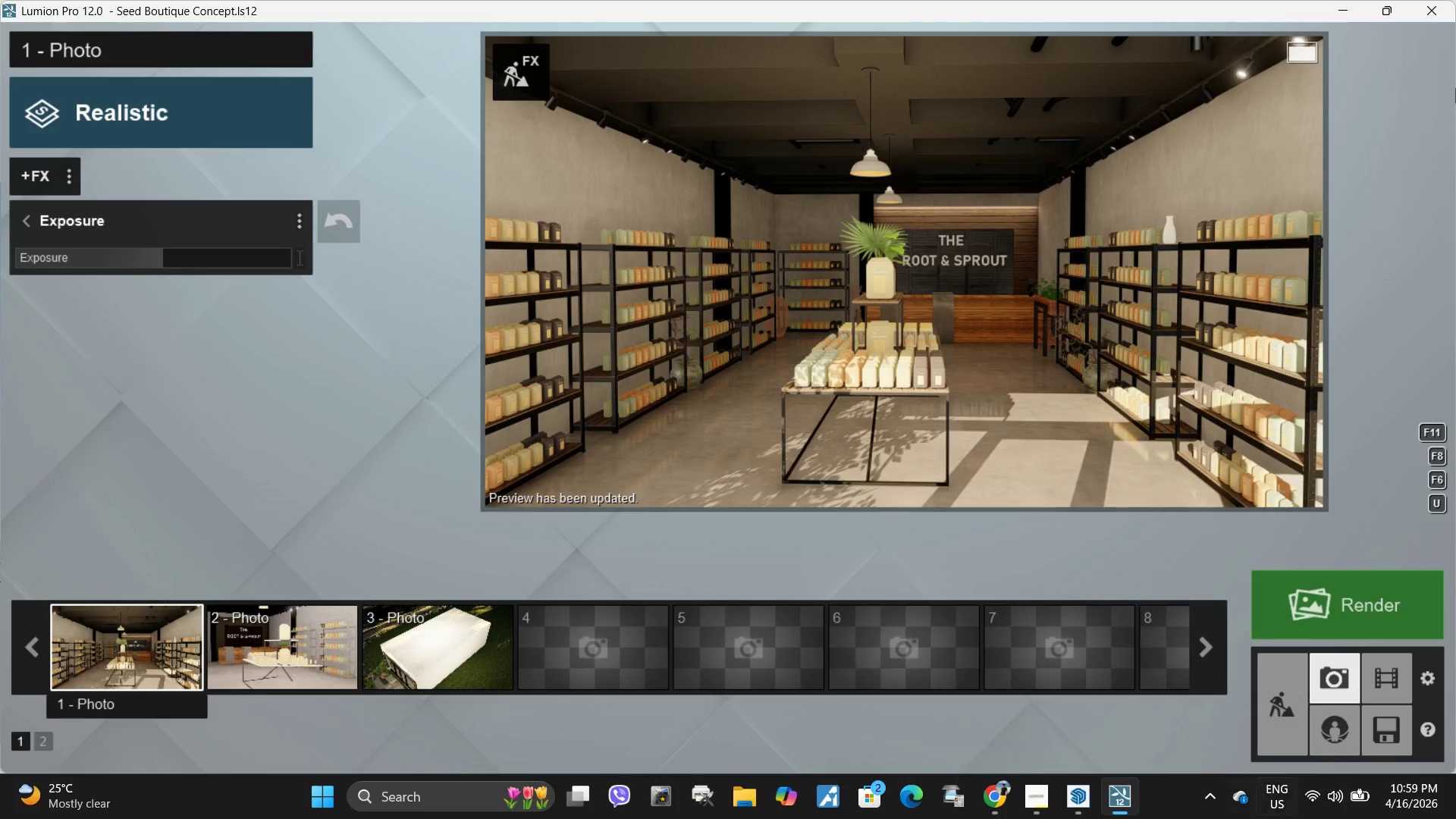 
mouse_move([1307, 799])
 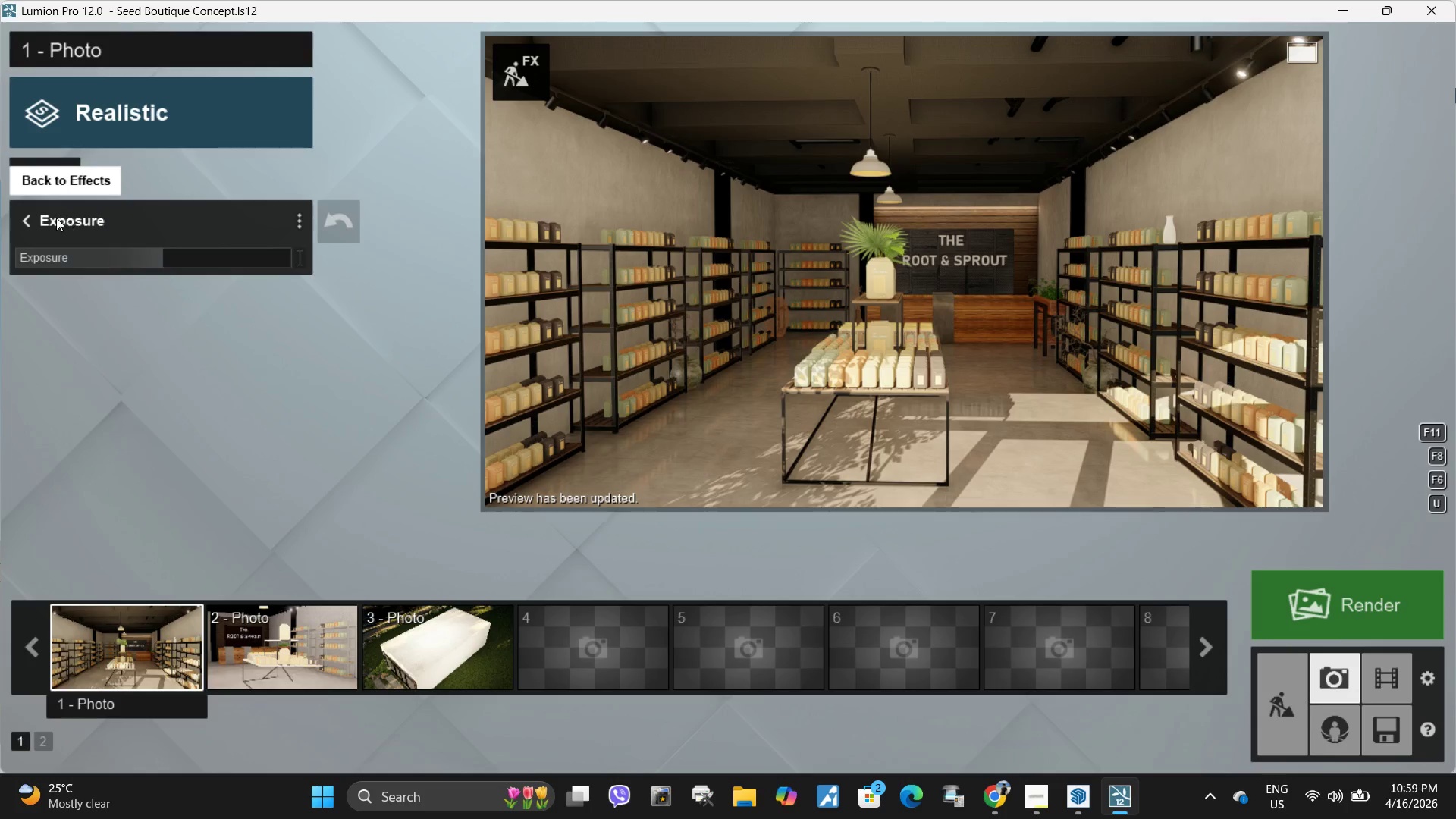 
left_click([20, 215])
 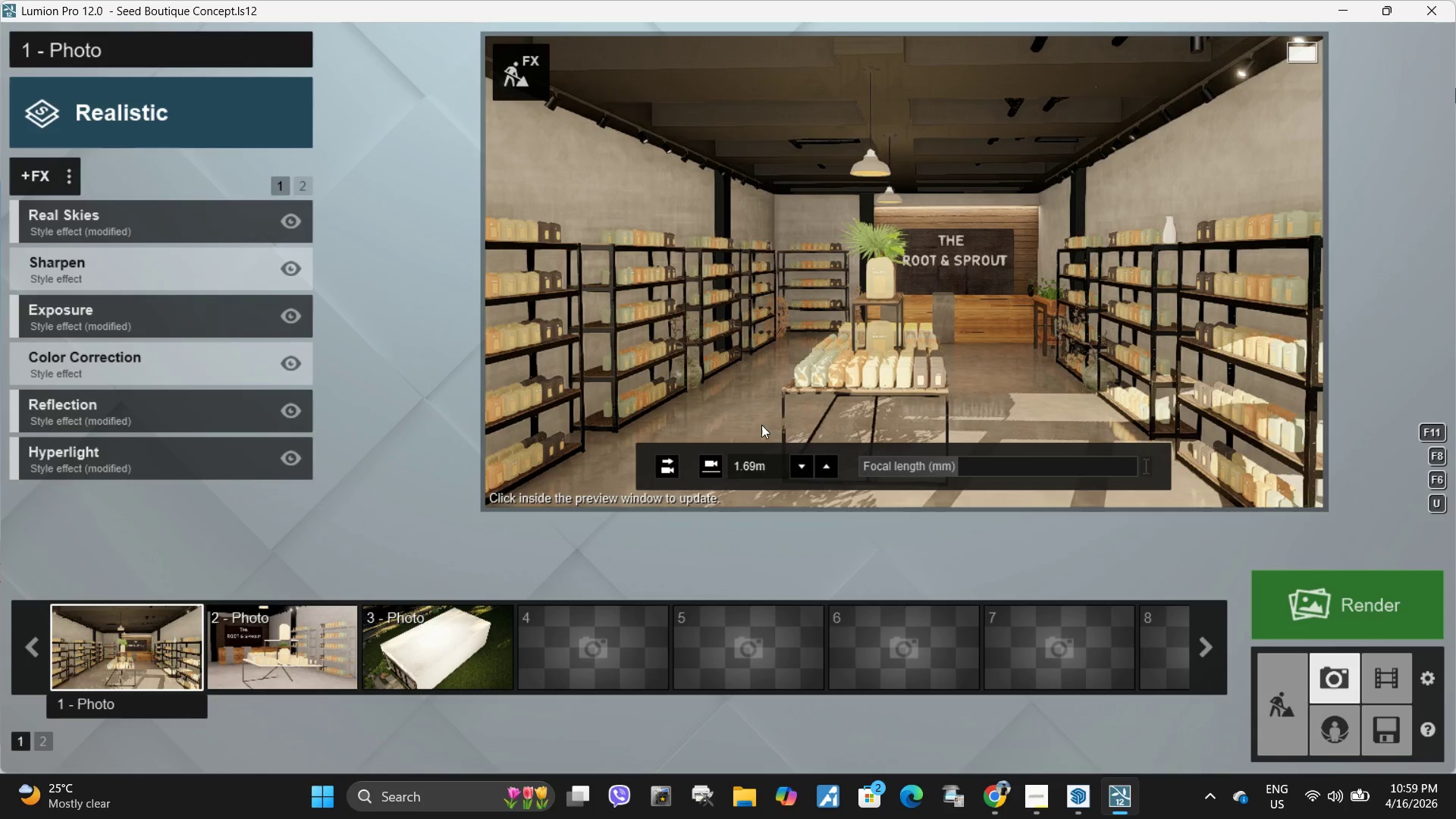 
left_click([1037, 369])
 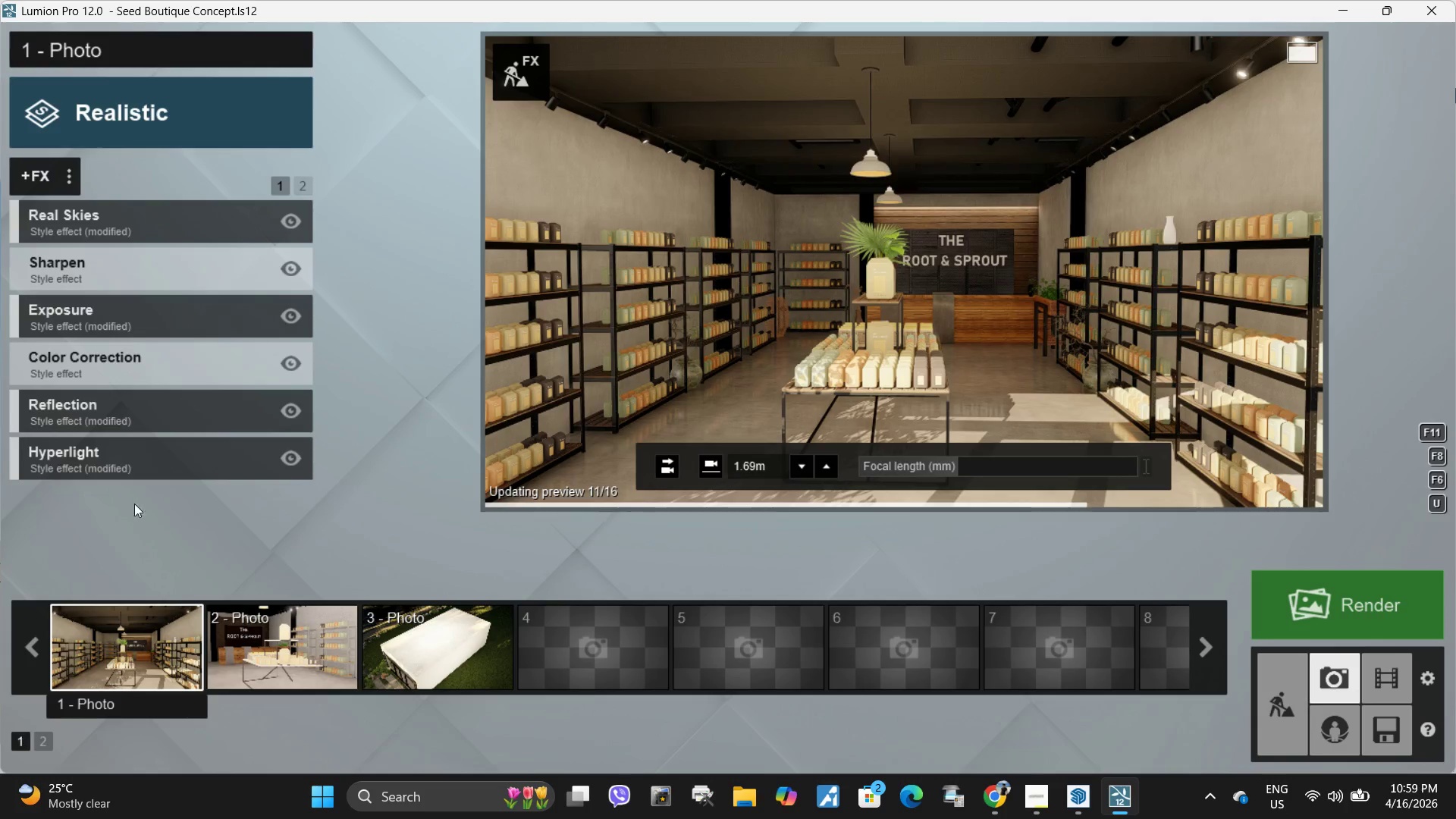 
left_click([538, 82])
 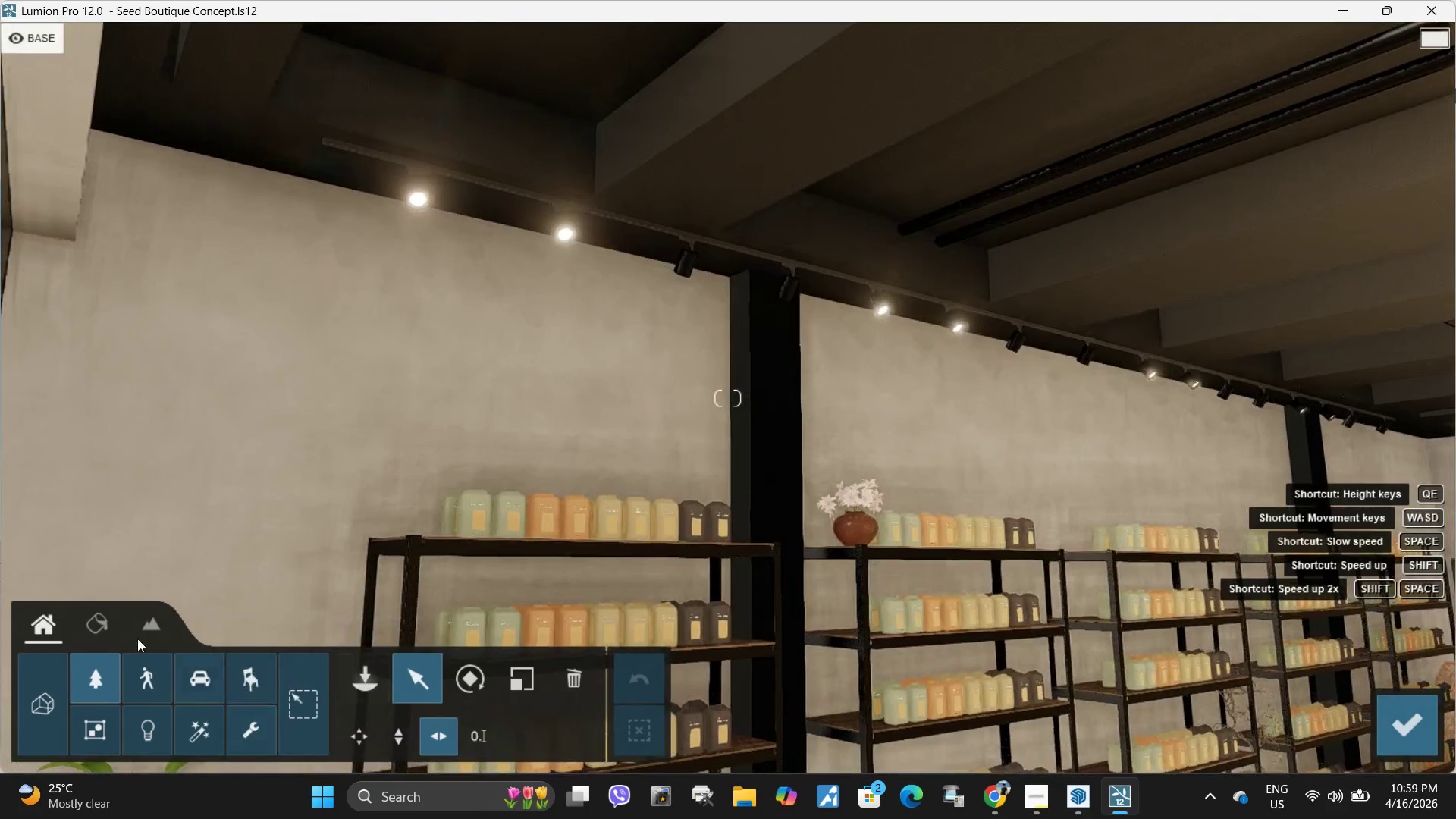 
left_click([369, 684])
 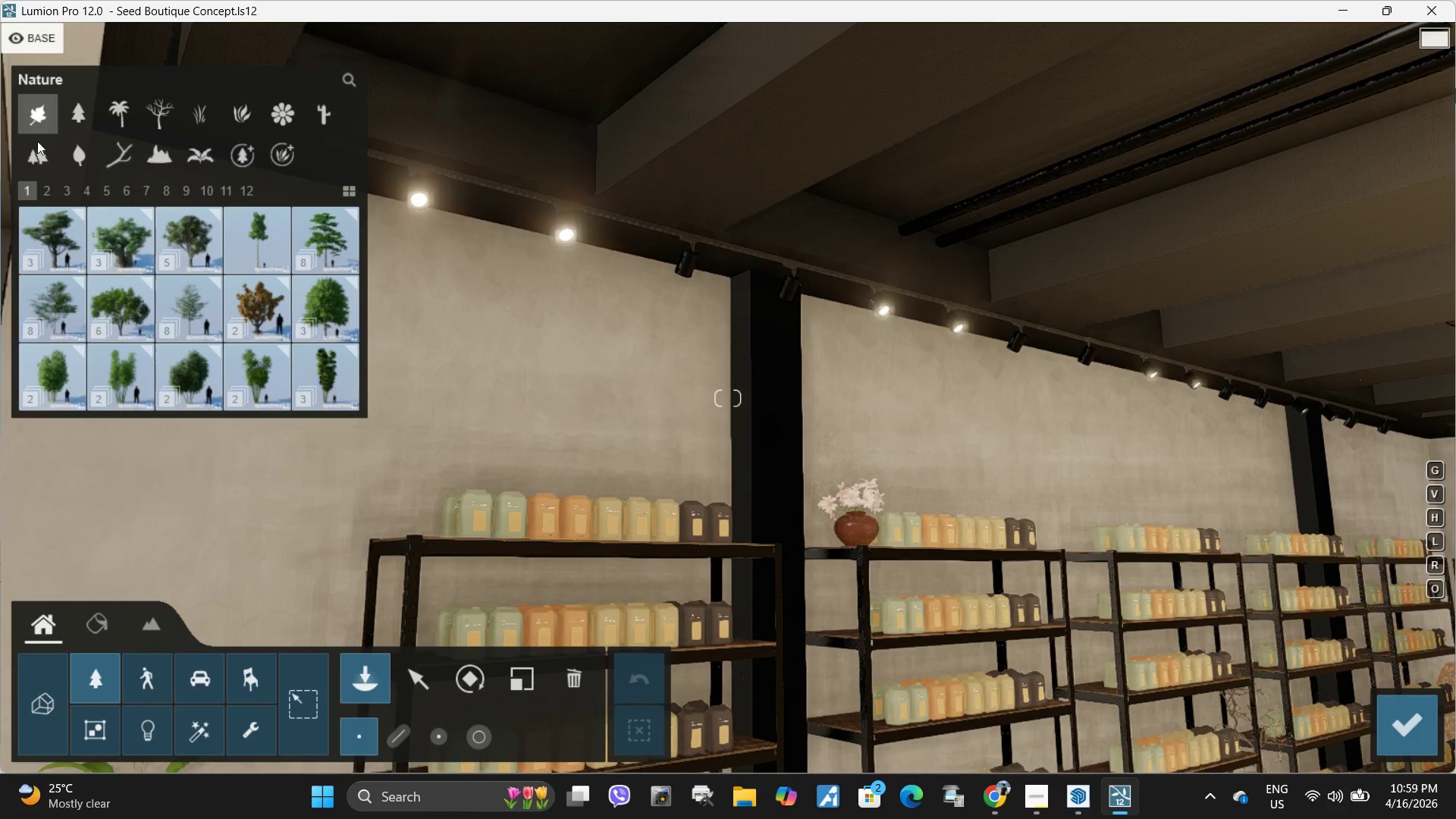 
mouse_move([112, 645])
 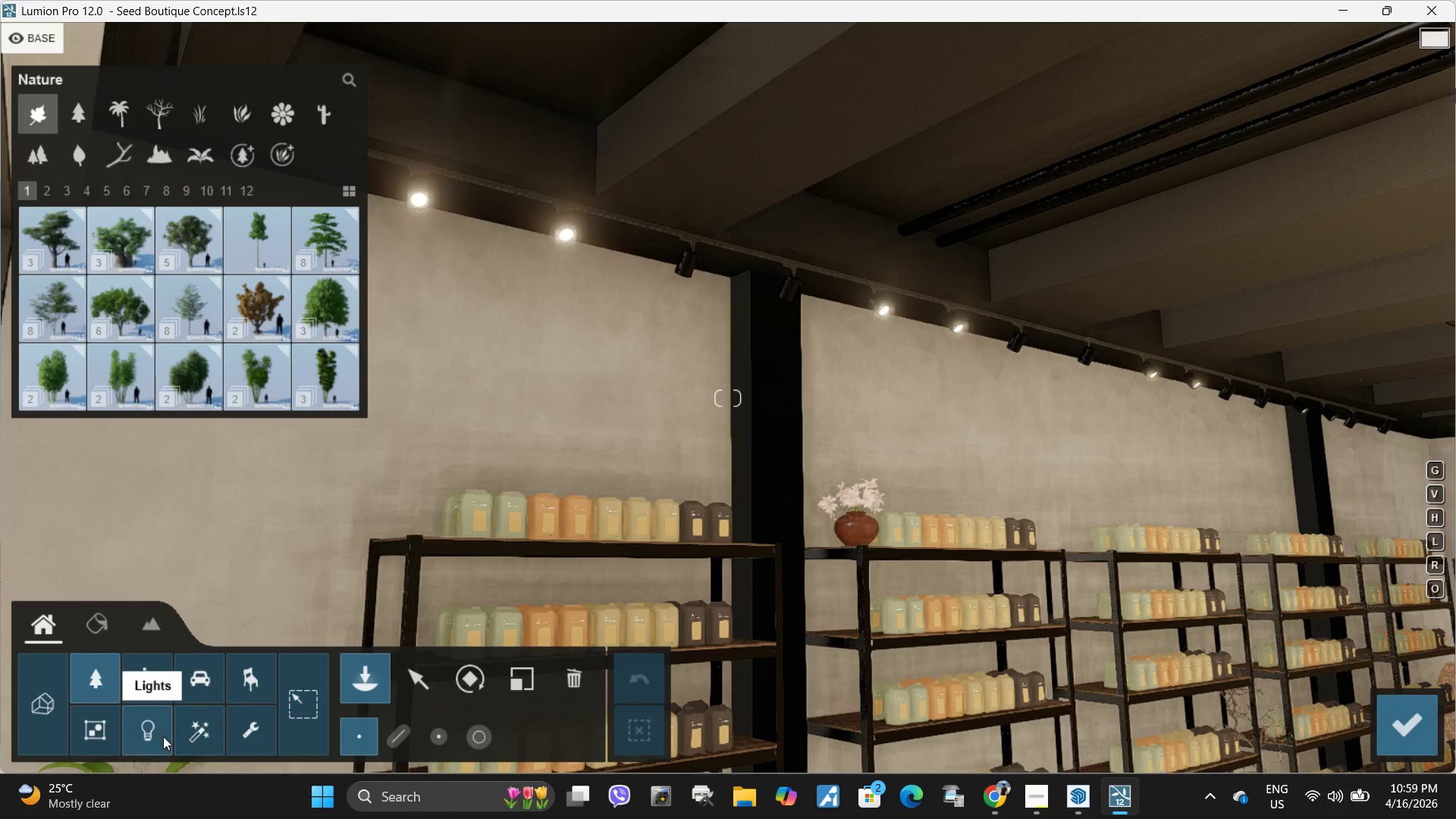 
left_click([163, 736])
 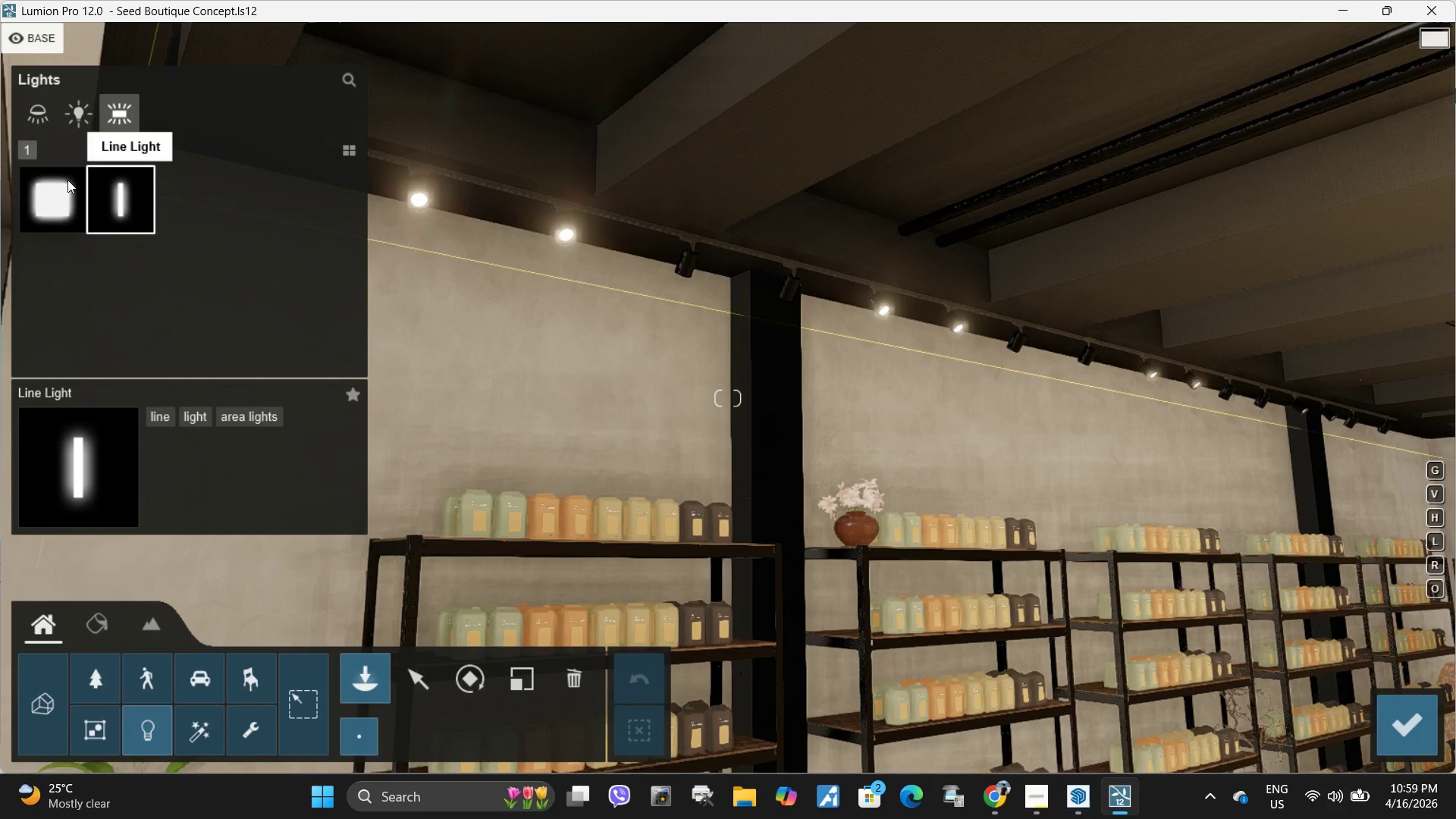 
left_click([44, 104])
 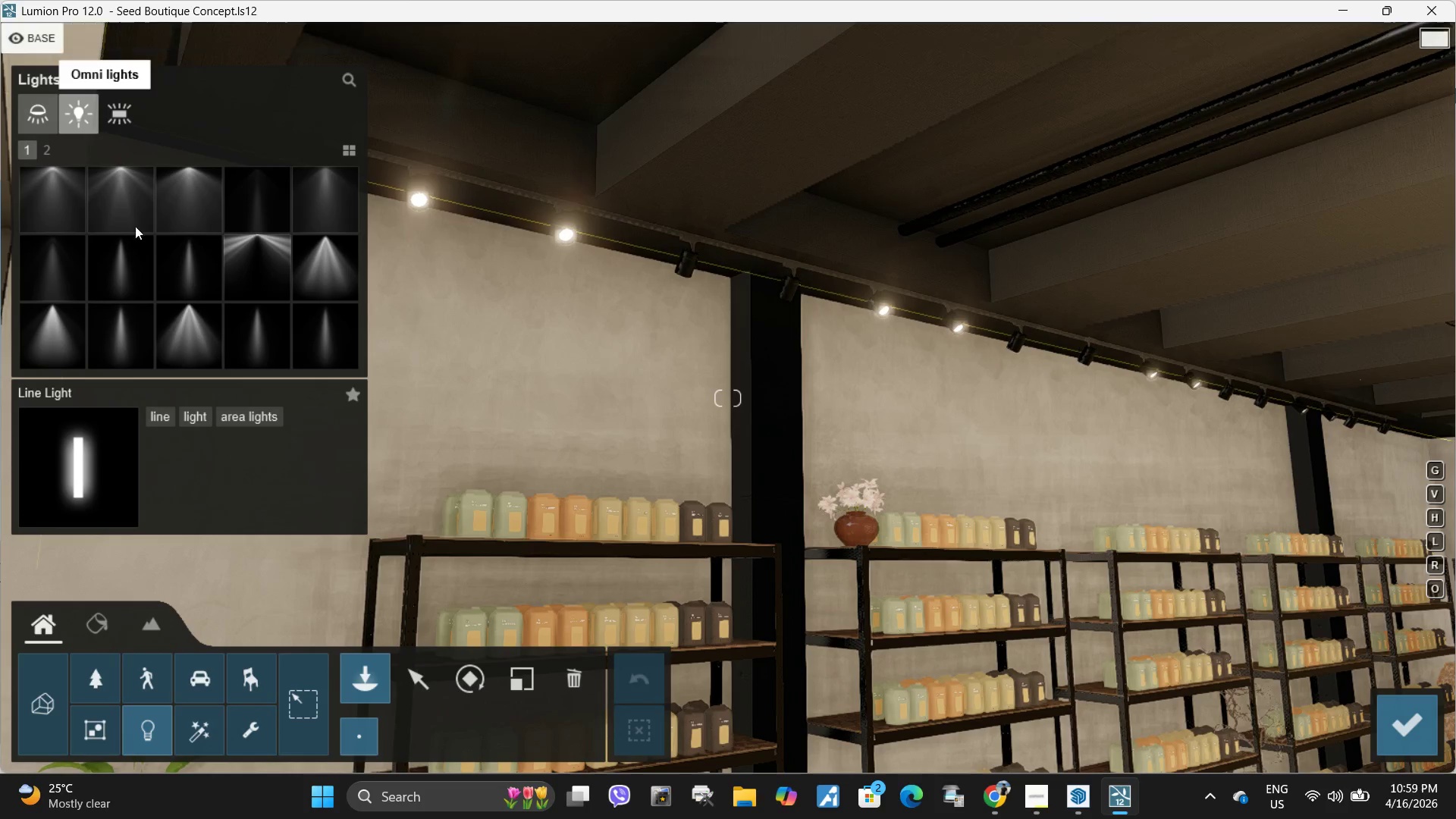 
left_click([139, 258])
 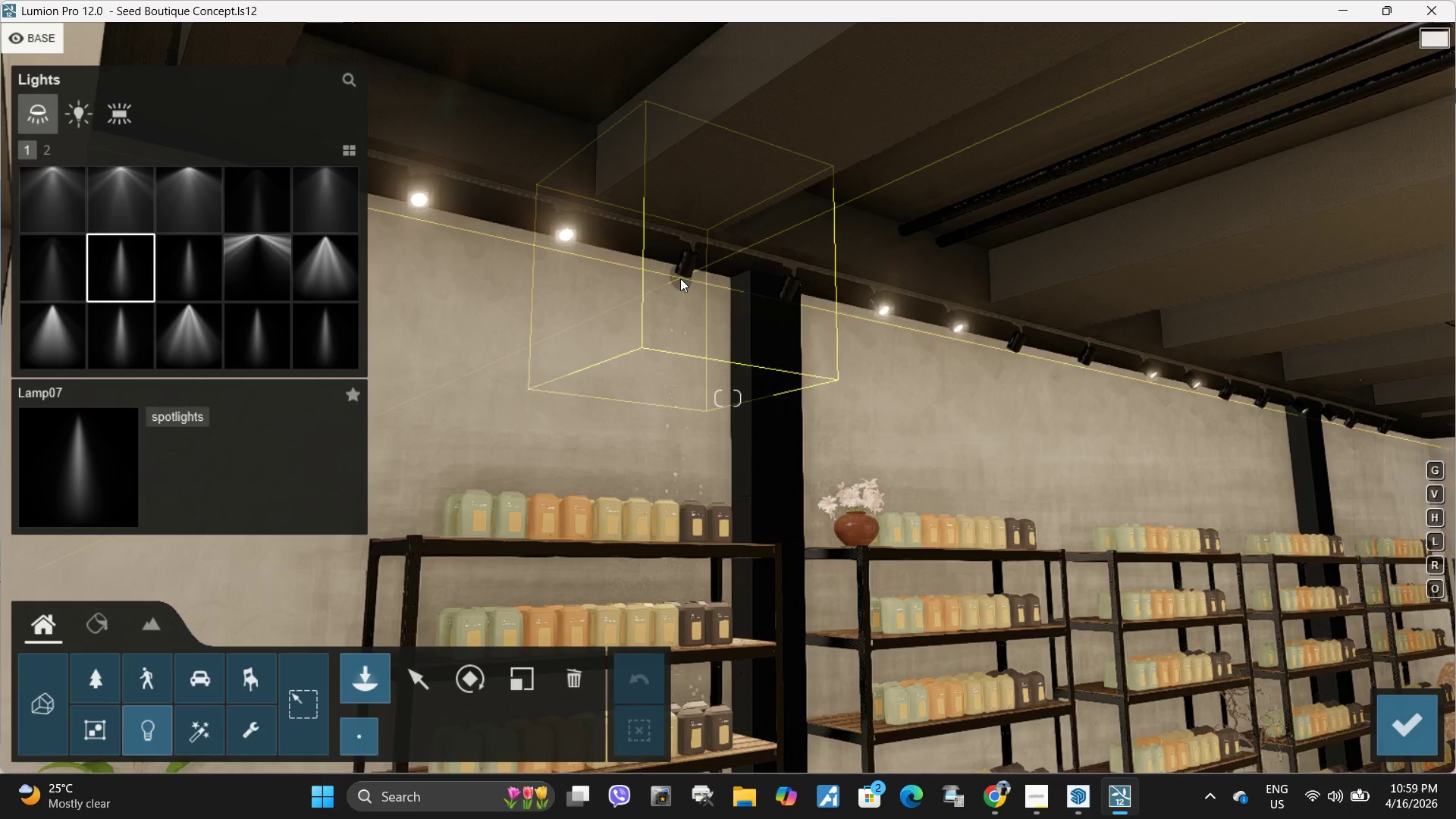 
hold_key(key=W, duration=0.66)
 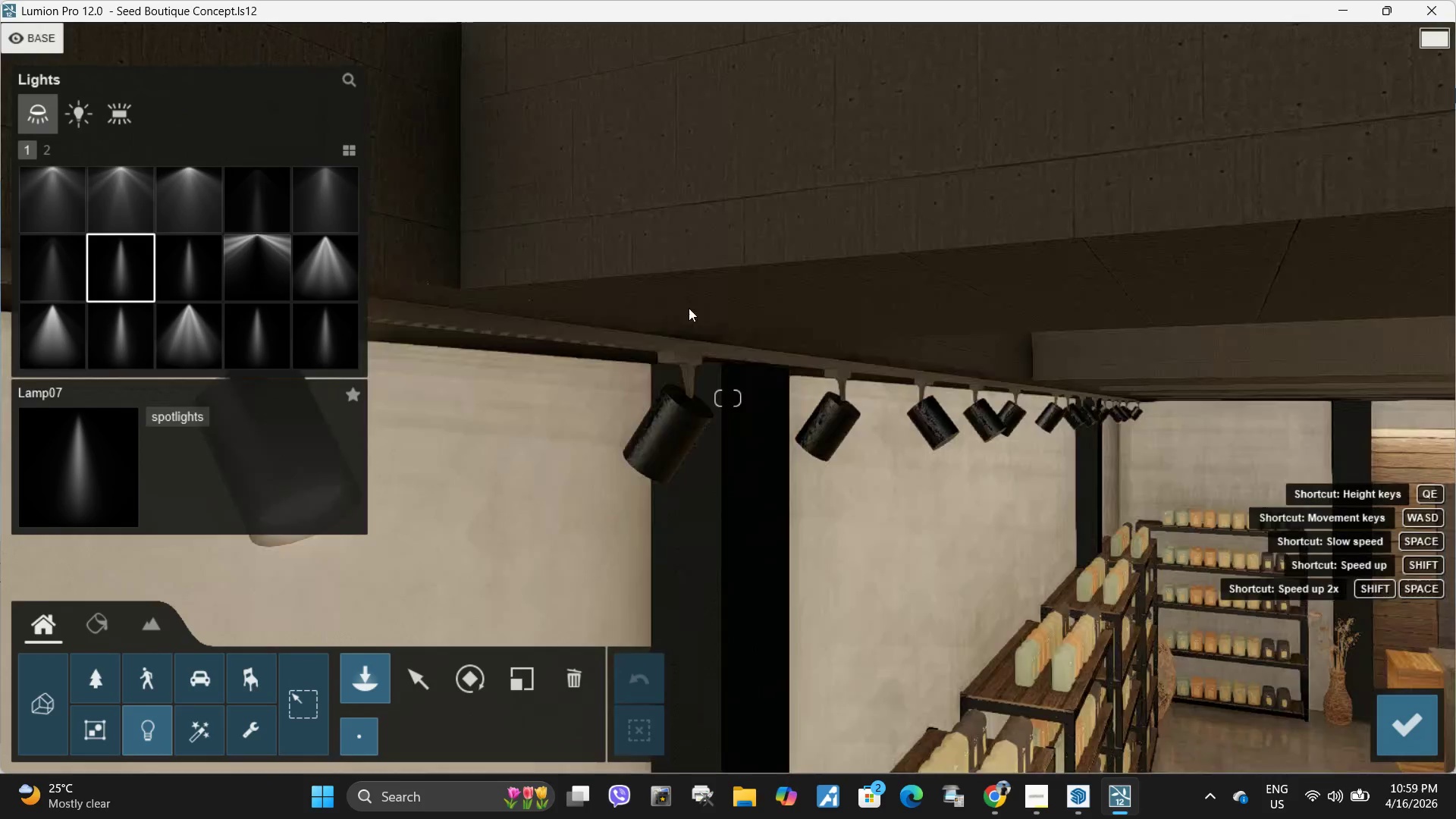 
type(qaaeea)
 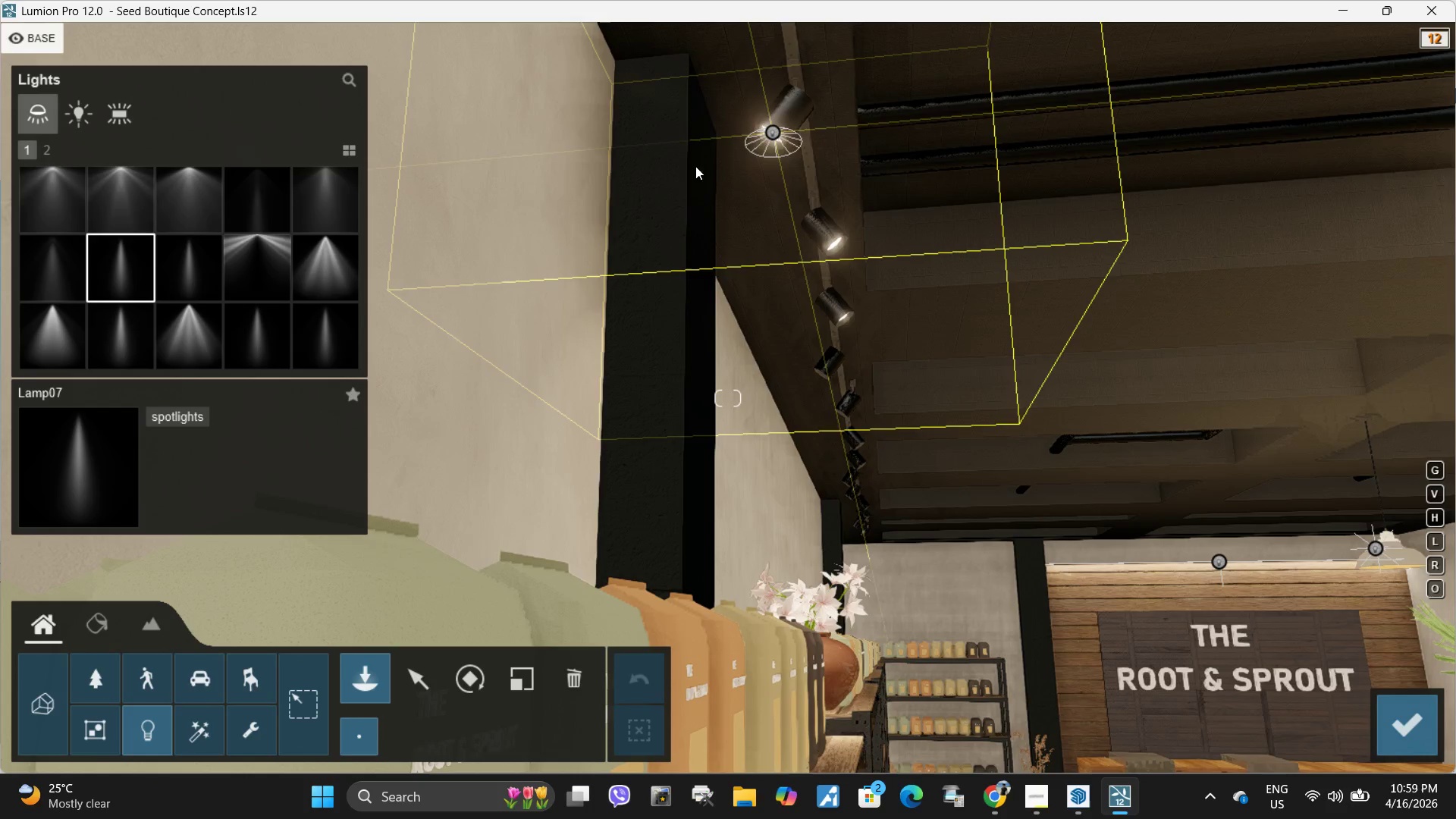 
left_click([193, 340])
 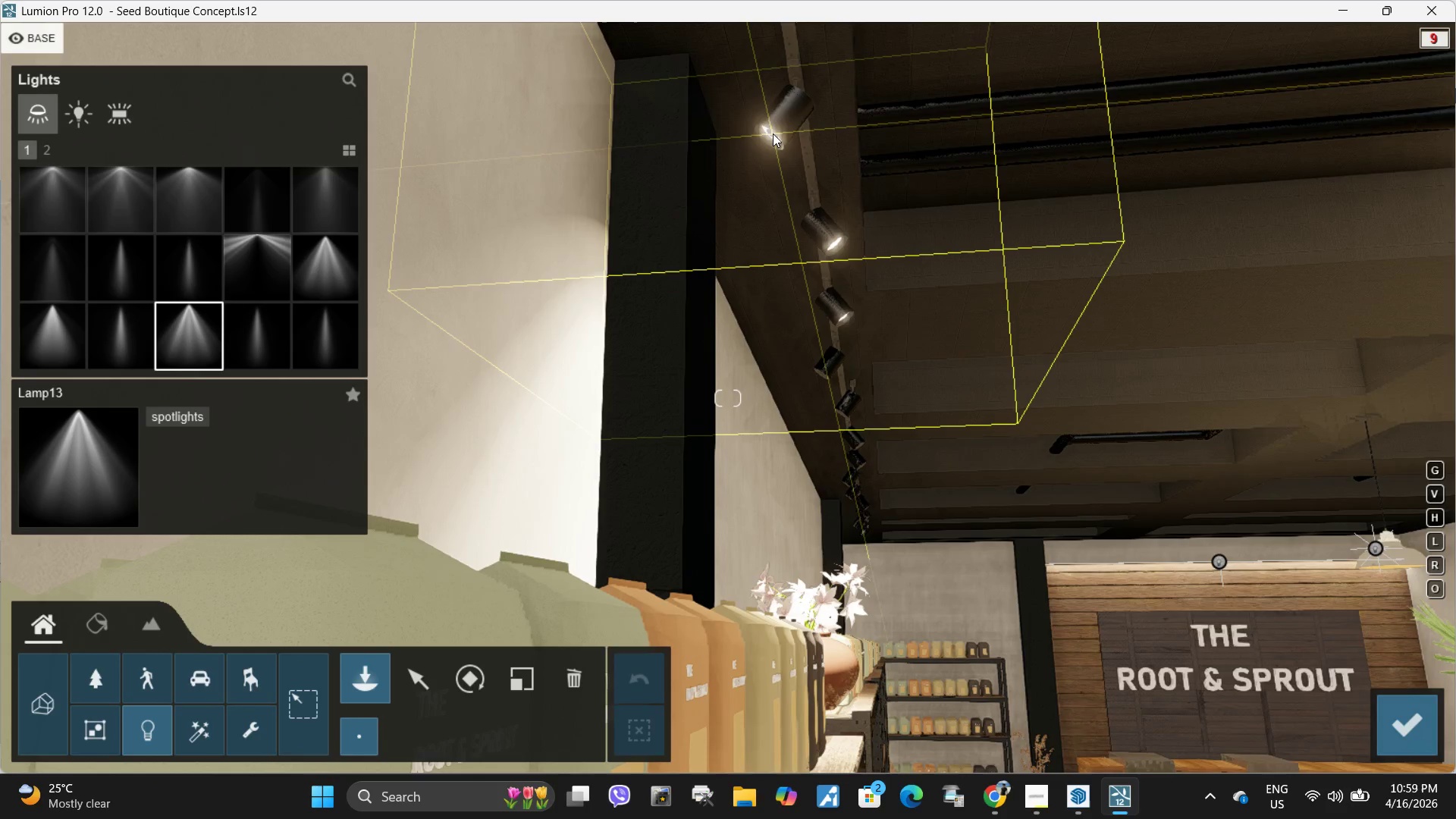 
left_click([773, 133])
 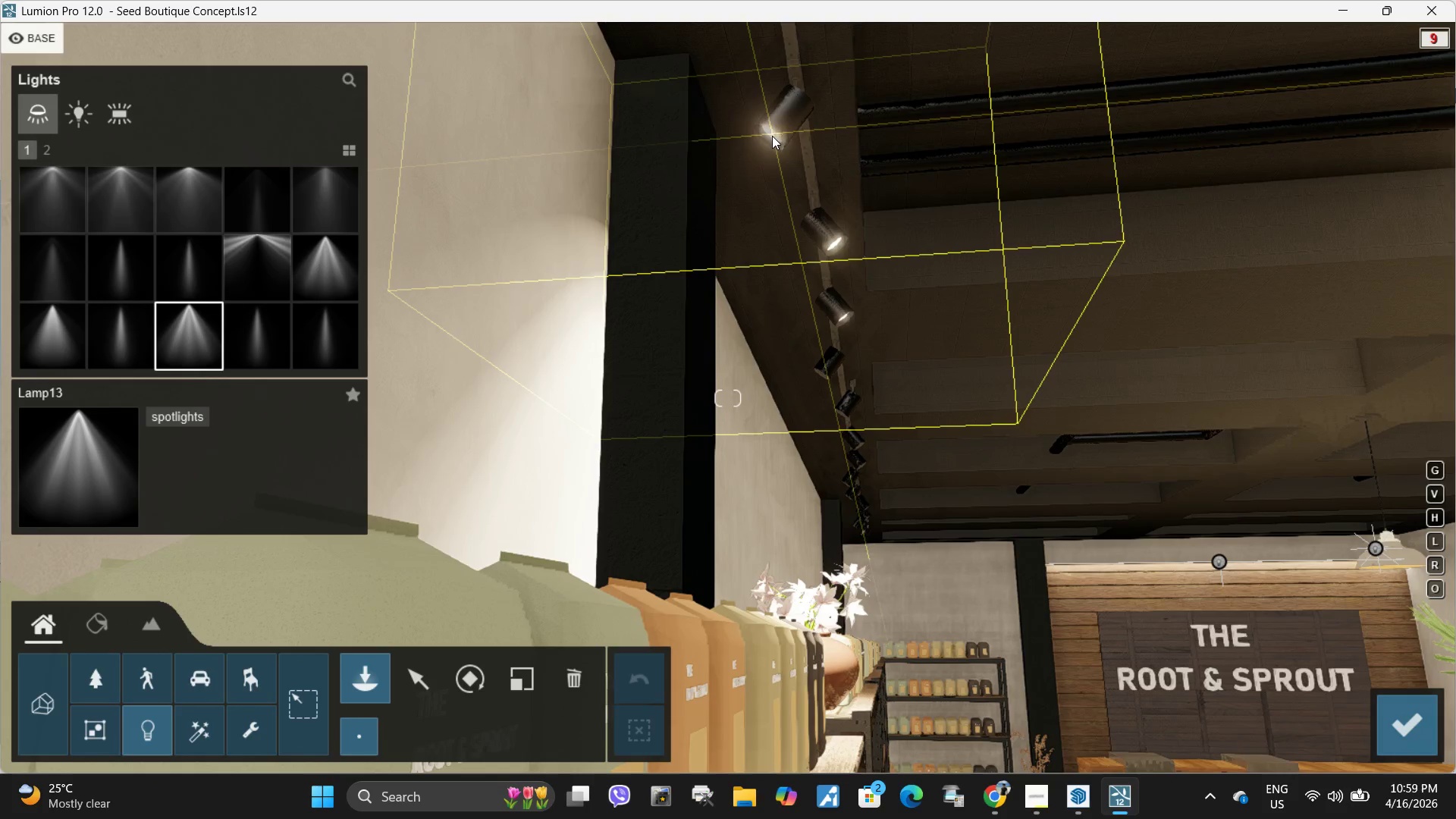 
hold_key(key=S, duration=0.78)
 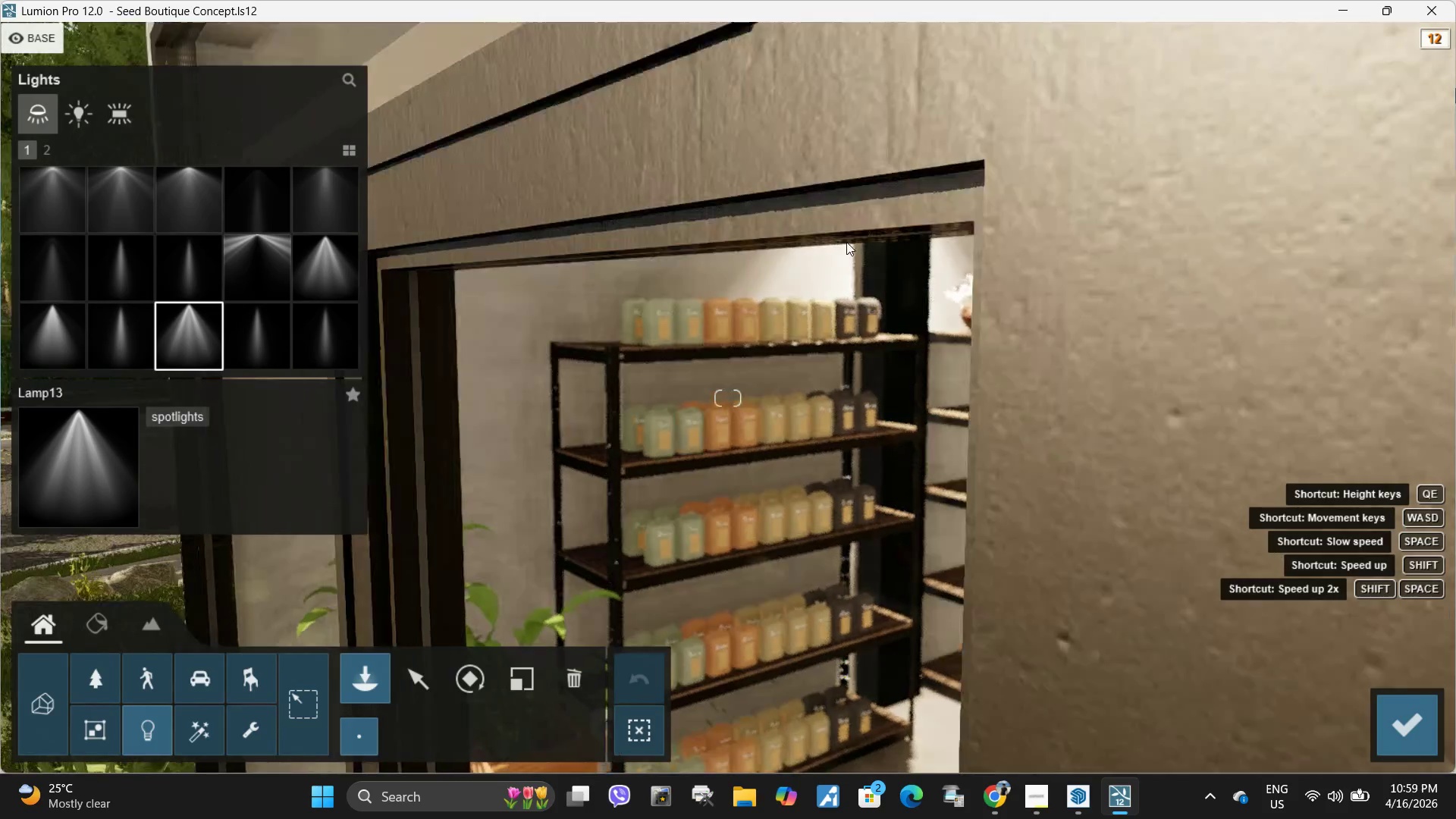 
hold_key(key=D, duration=0.73)
 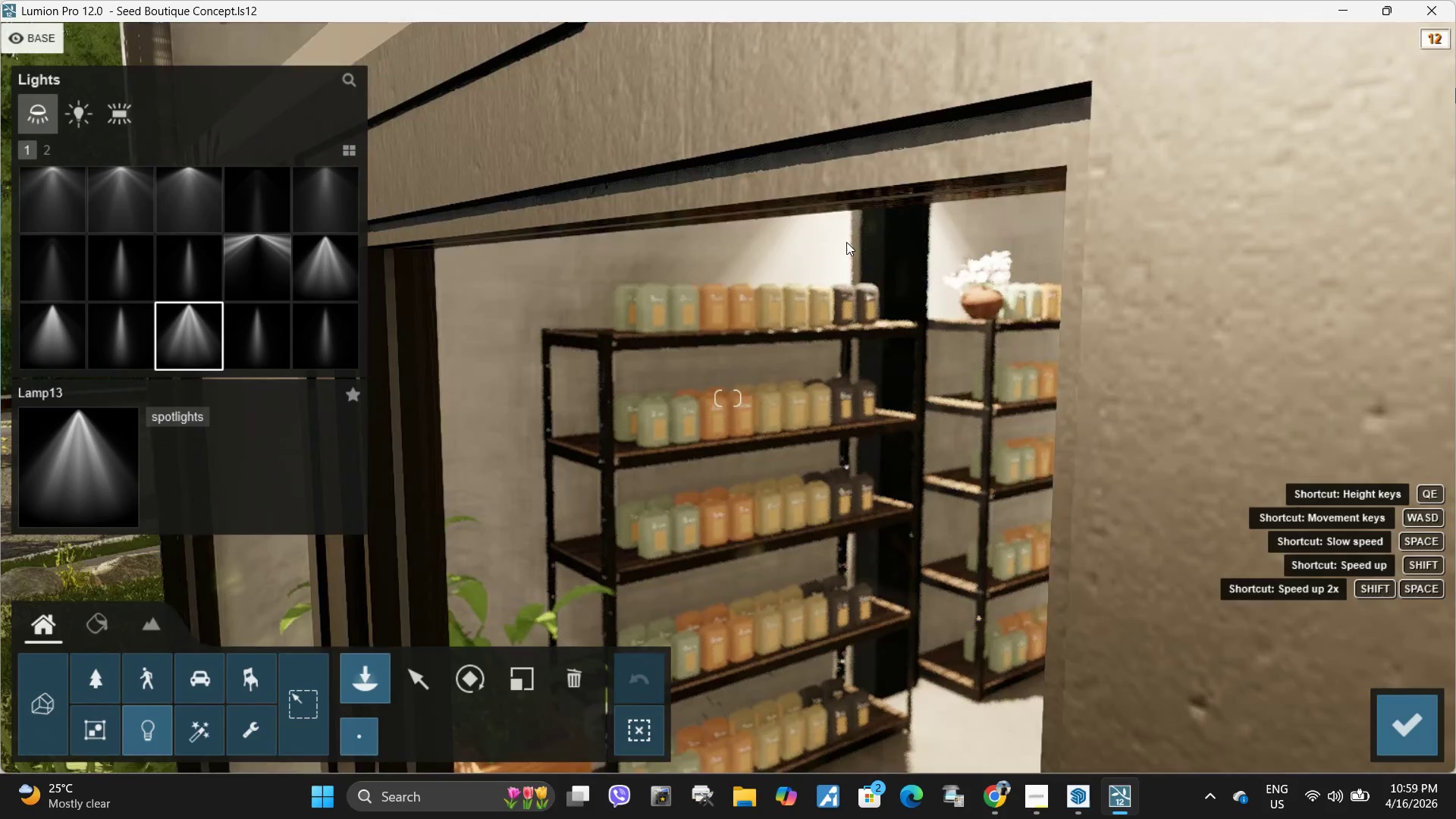 
type(qwdw)
 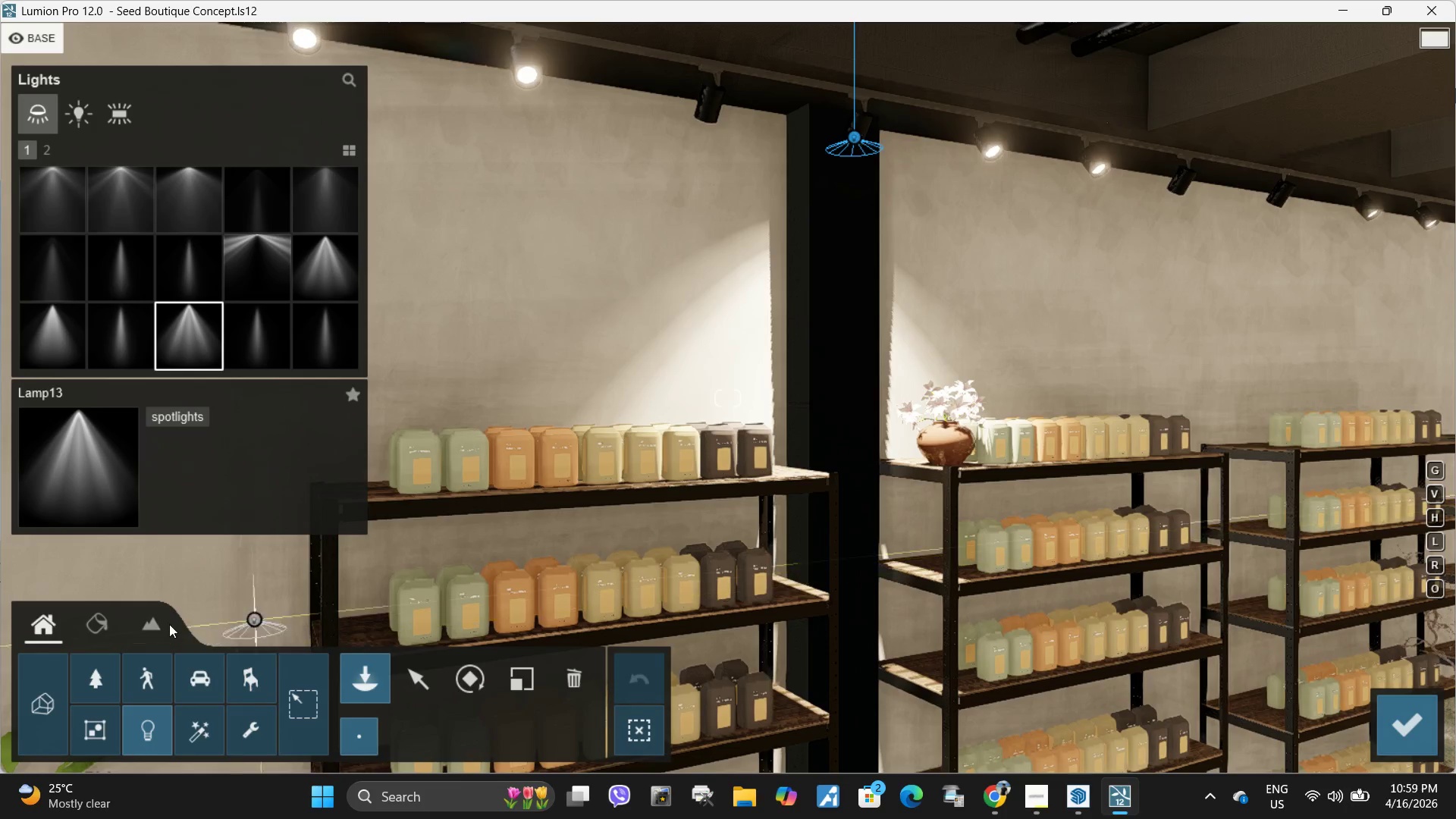 
left_click([480, 681])
 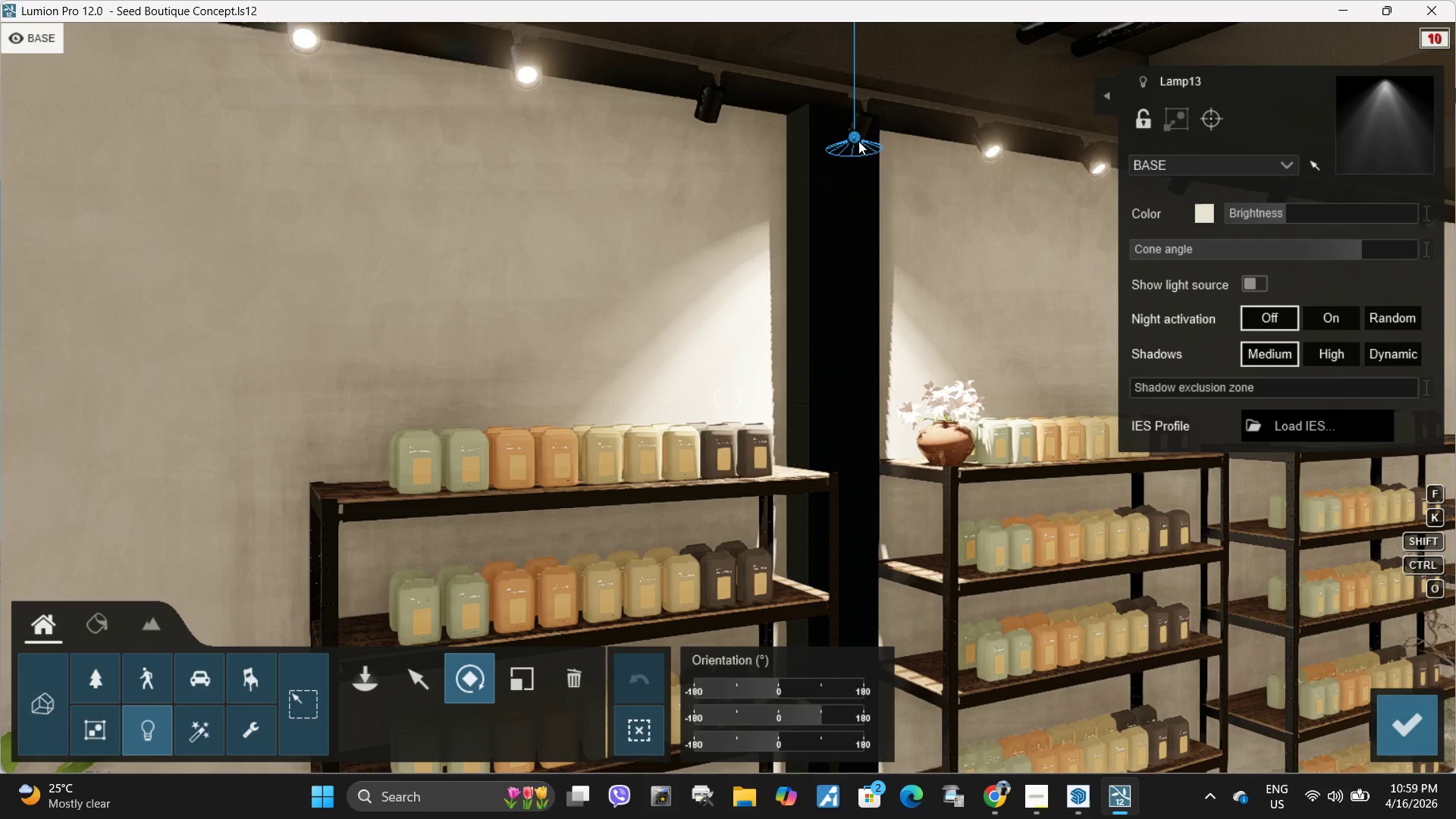 
left_click([858, 136])
 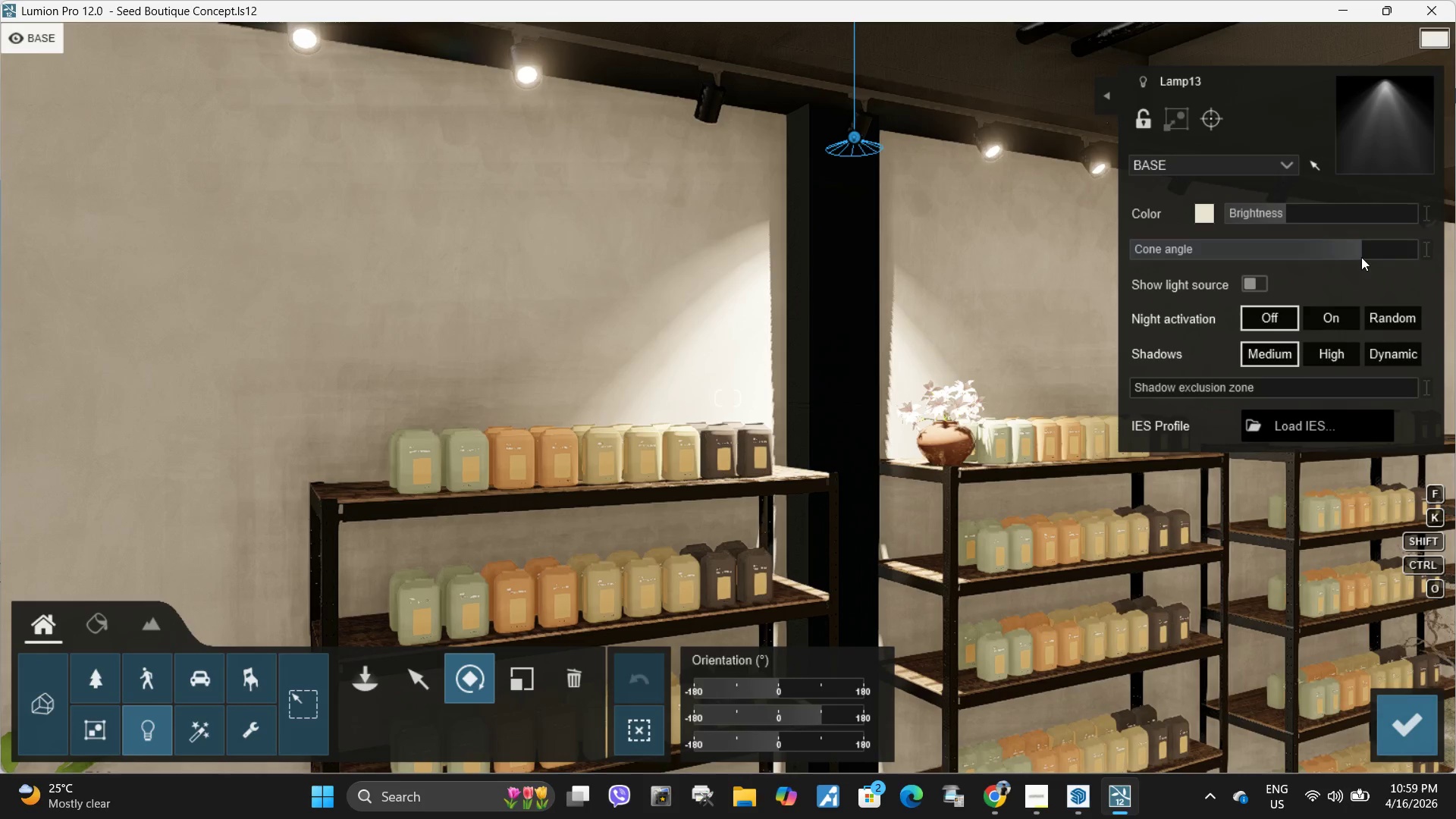 
left_click_drag(start_coordinate=[1356, 249], to_coordinate=[1271, 247])
 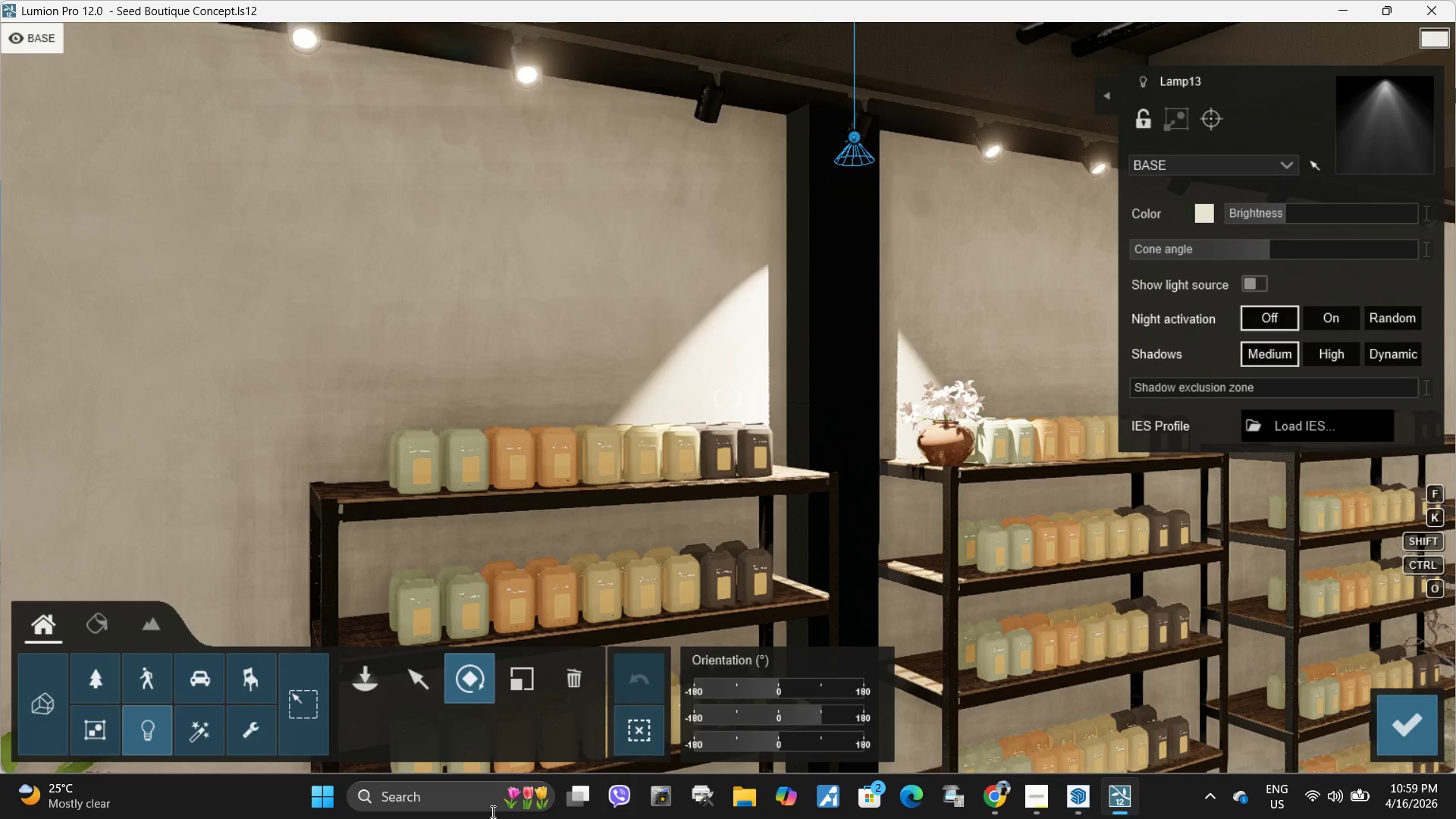 
left_click([425, 669])
 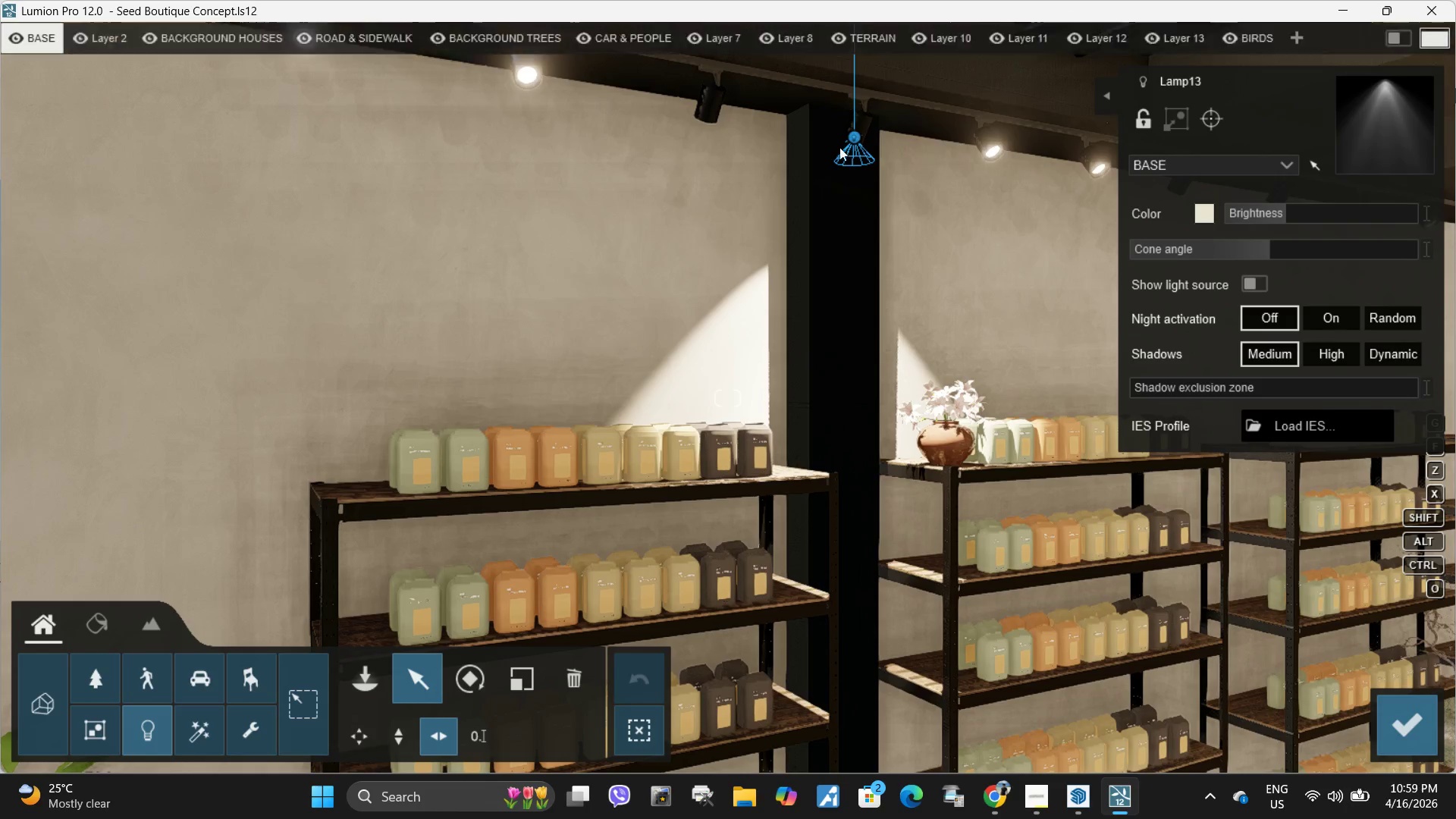 
left_click_drag(start_coordinate=[855, 136], to_coordinate=[708, 118])
 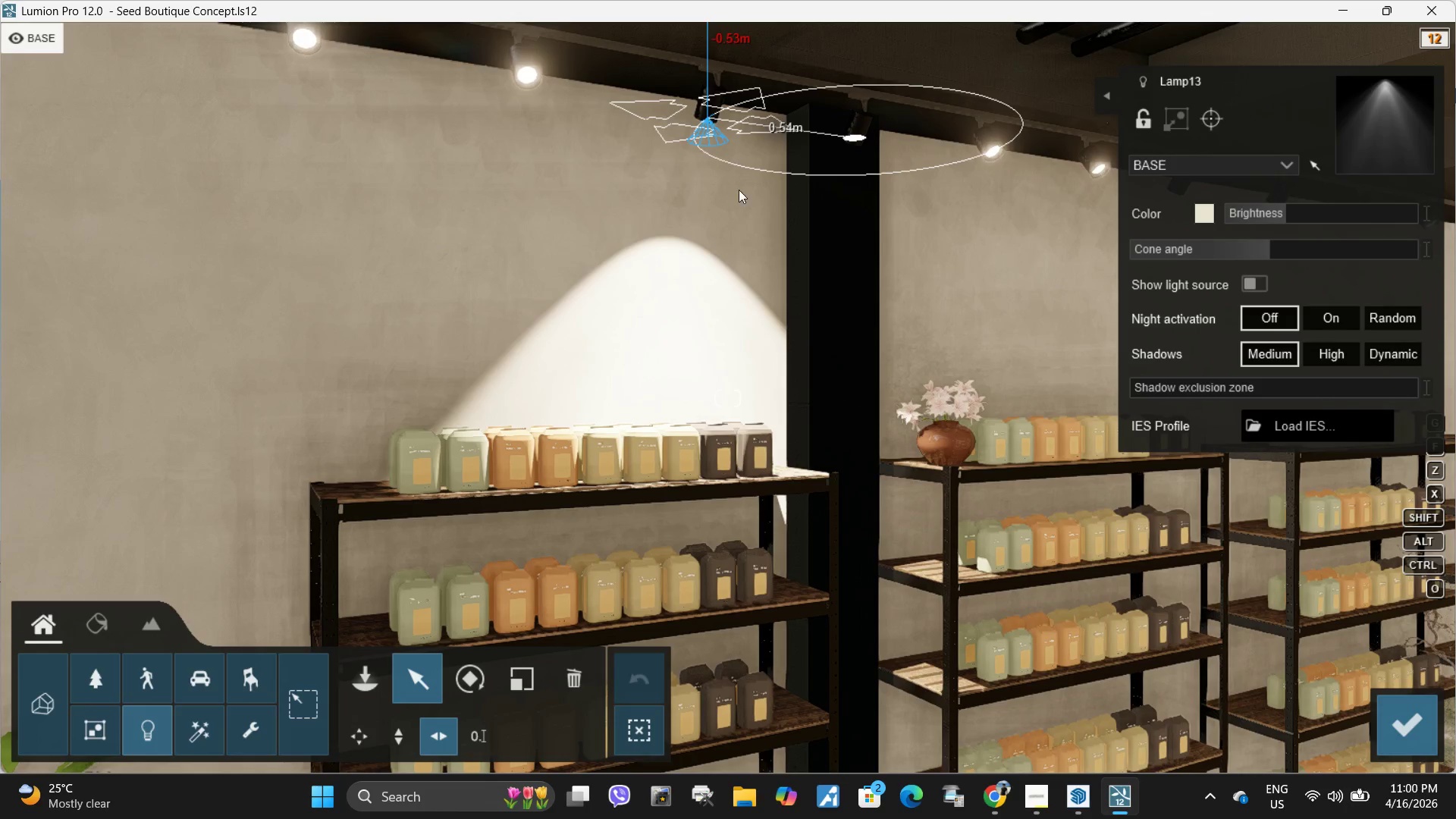 
hold_key(key=W, duration=0.59)
 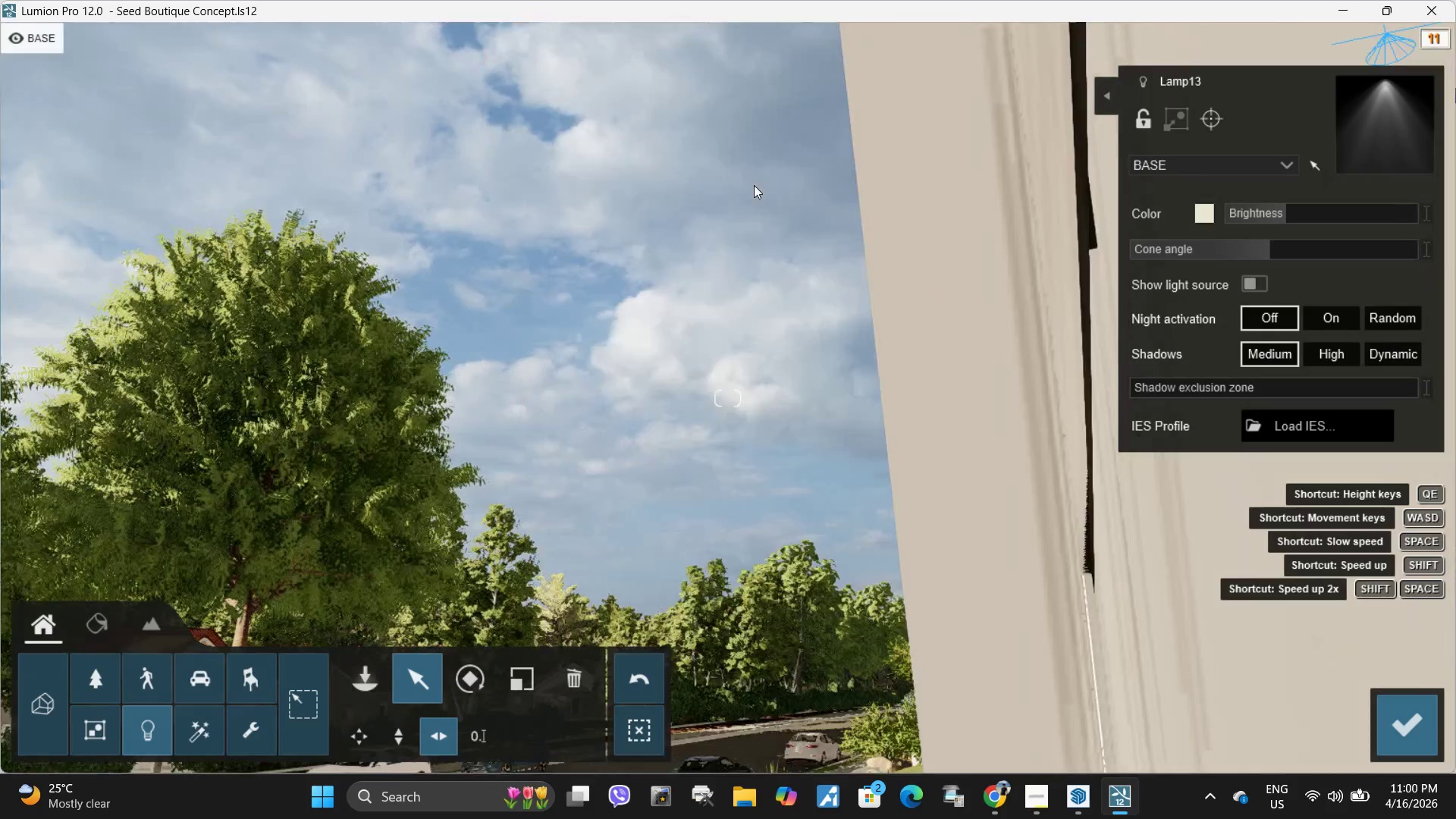 
type(aad)
 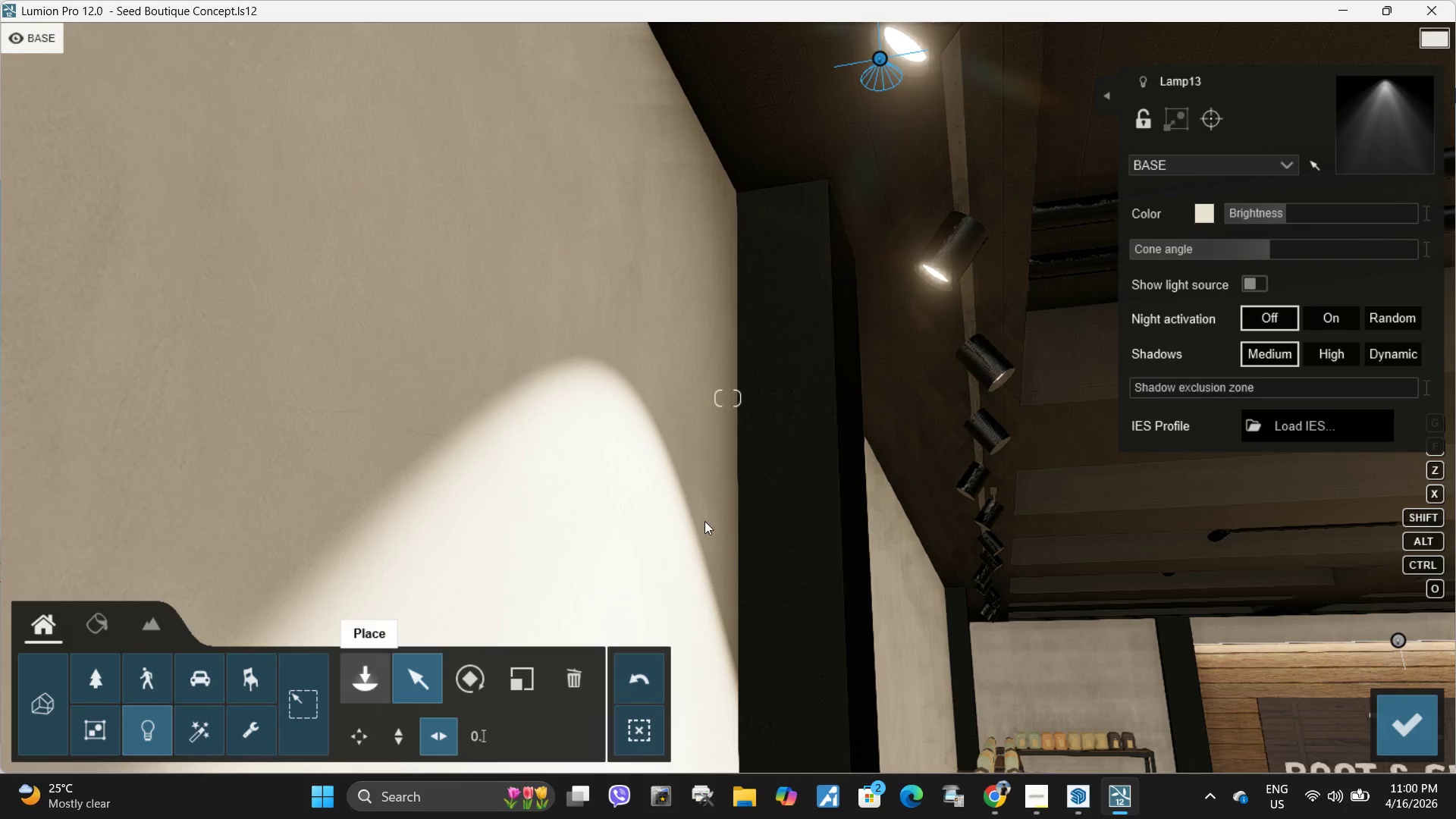 
hold_key(key=D, duration=0.41)
 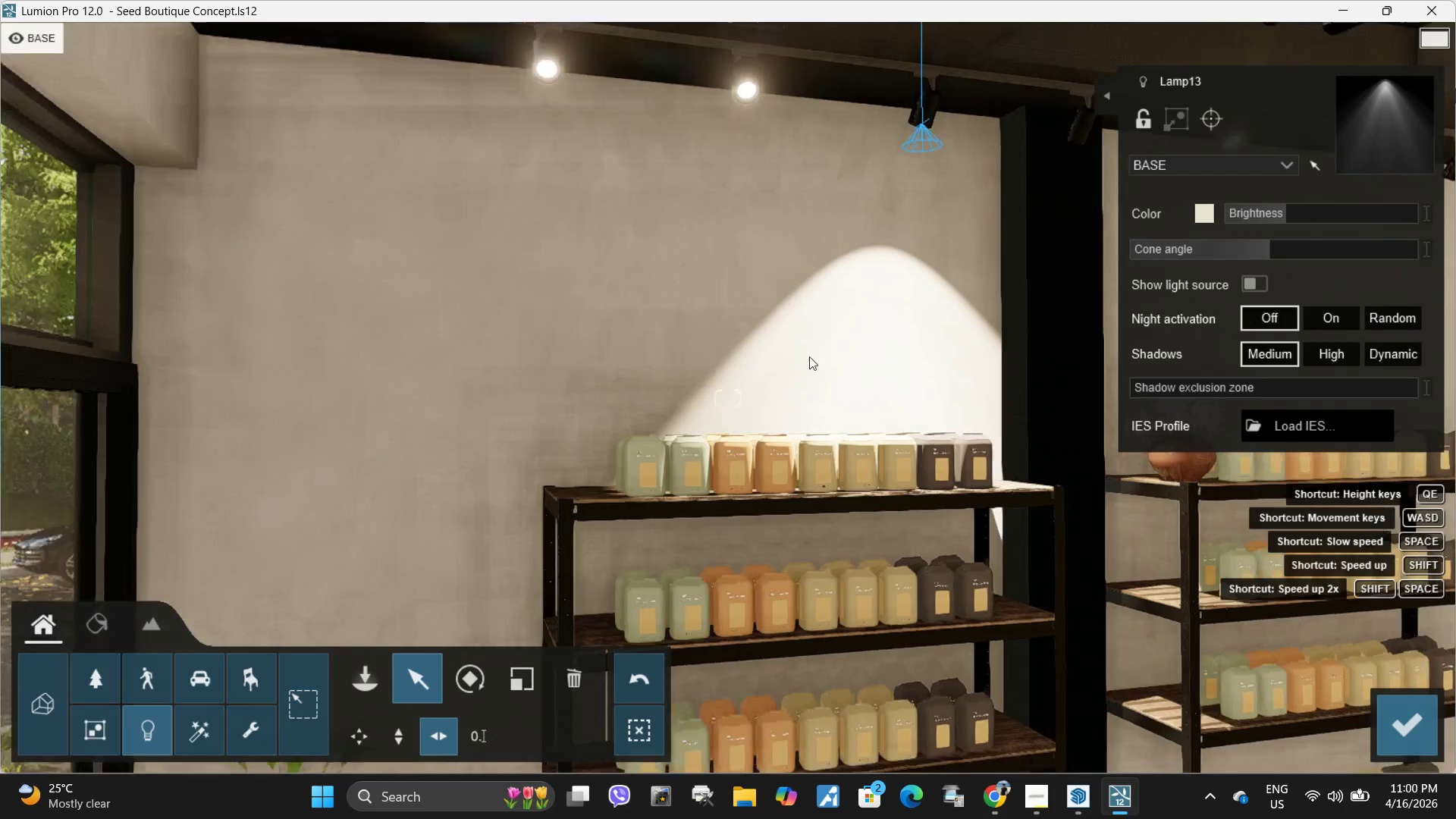 
hold_key(key=S, duration=0.47)
 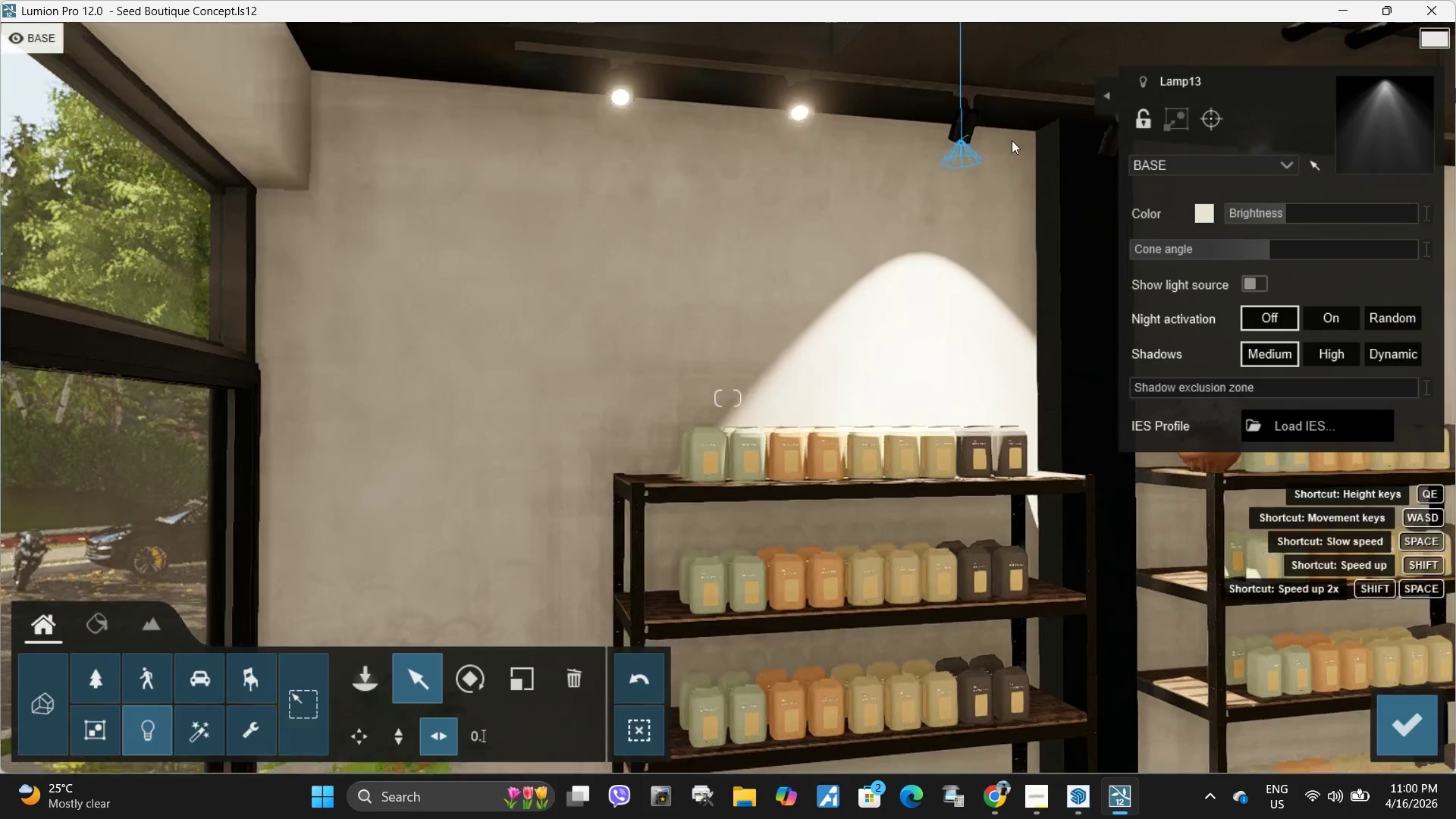 
type(www)
 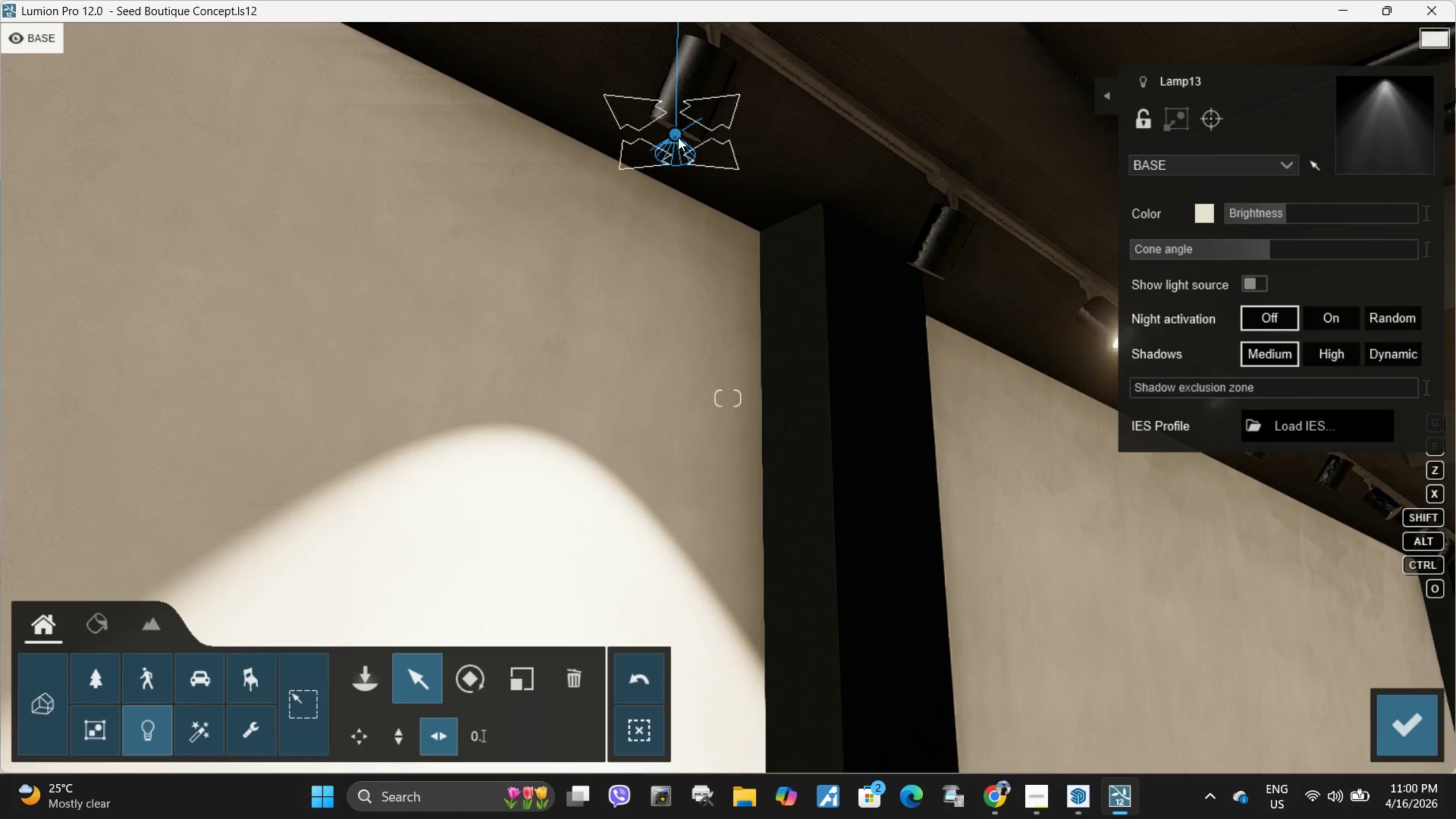 
left_click_drag(start_coordinate=[676, 135], to_coordinate=[679, 124])
 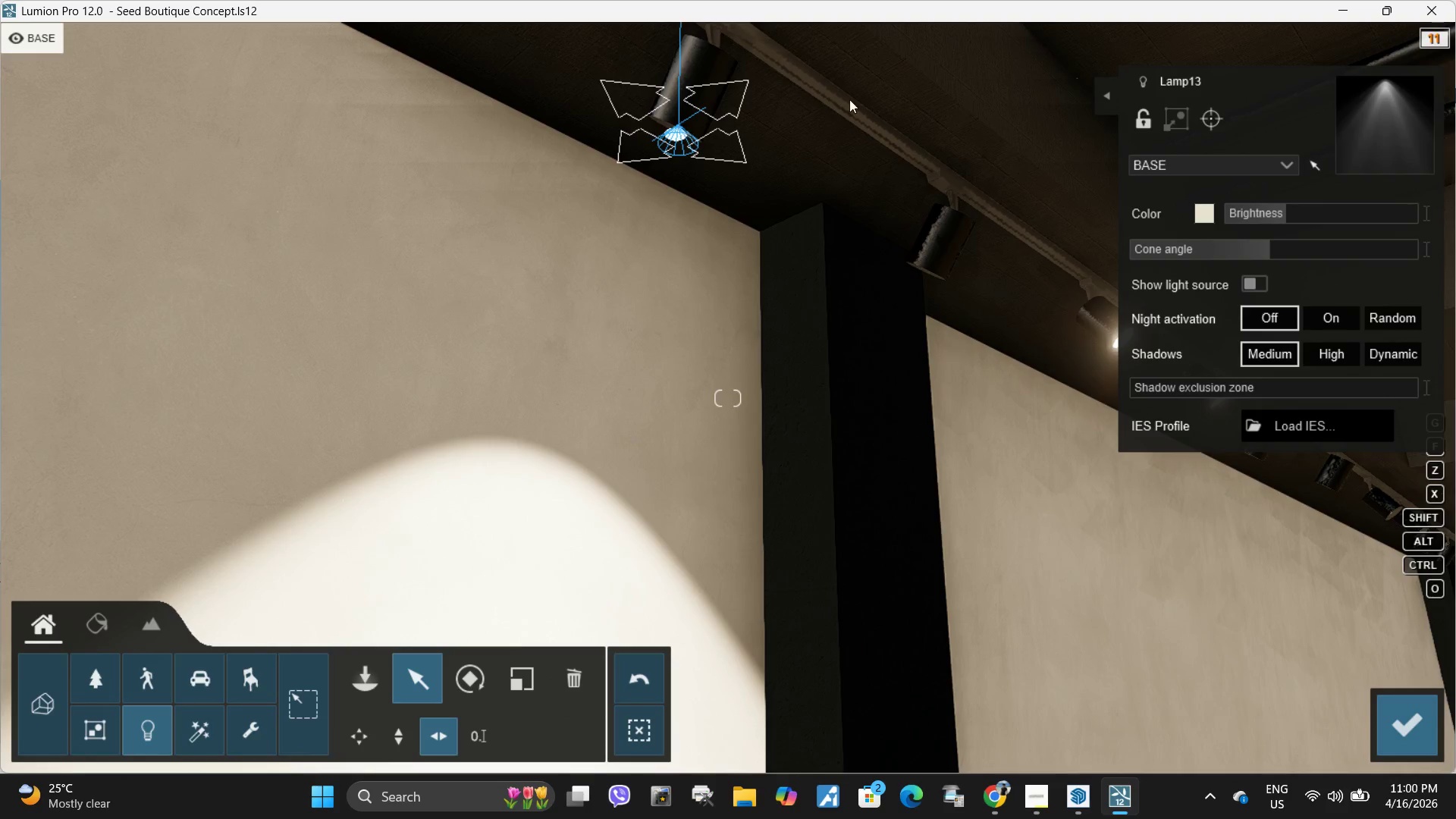 
hold_key(key=S, duration=0.41)
 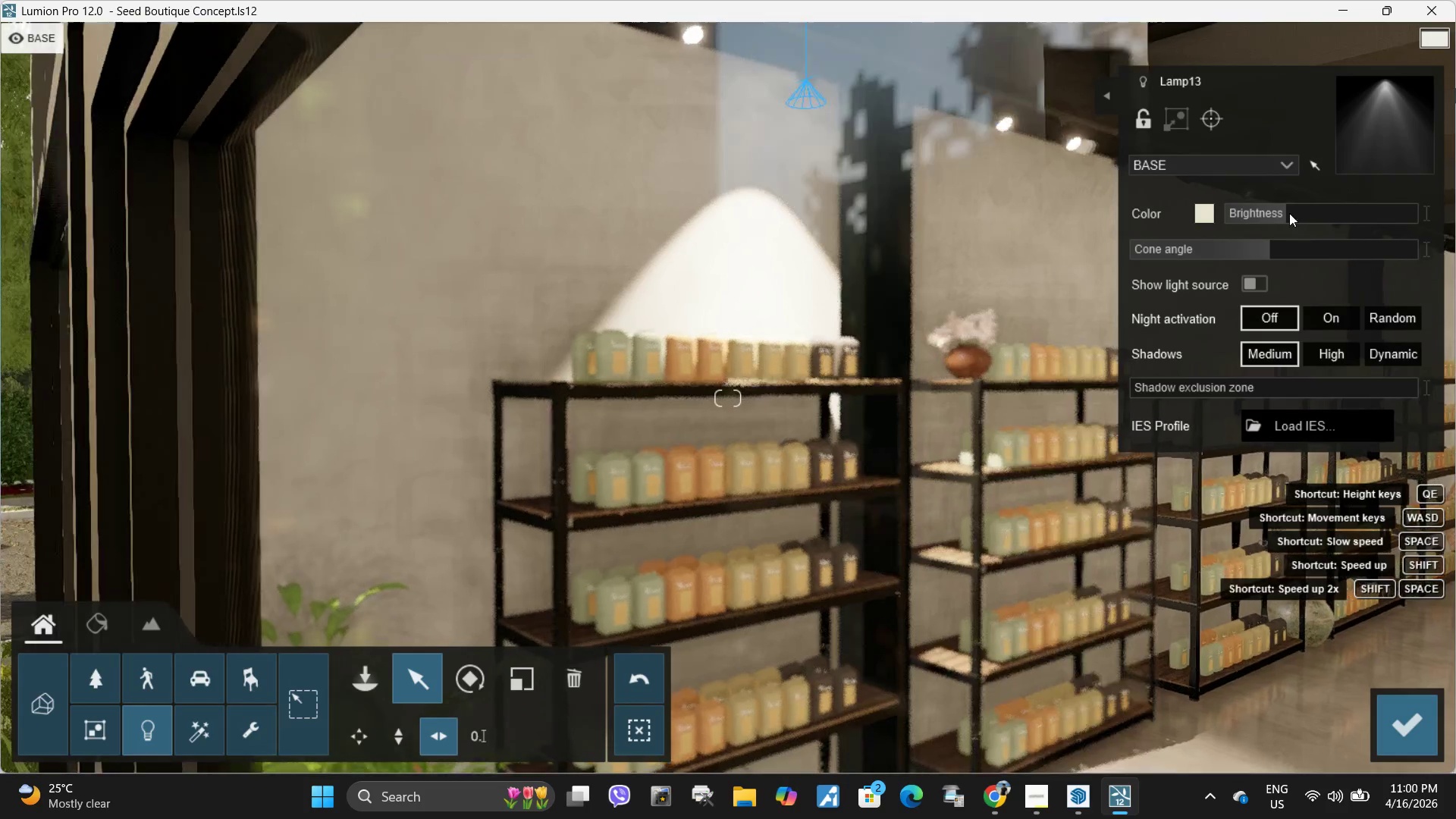 
left_click_drag(start_coordinate=[1275, 206], to_coordinate=[1266, 210])
 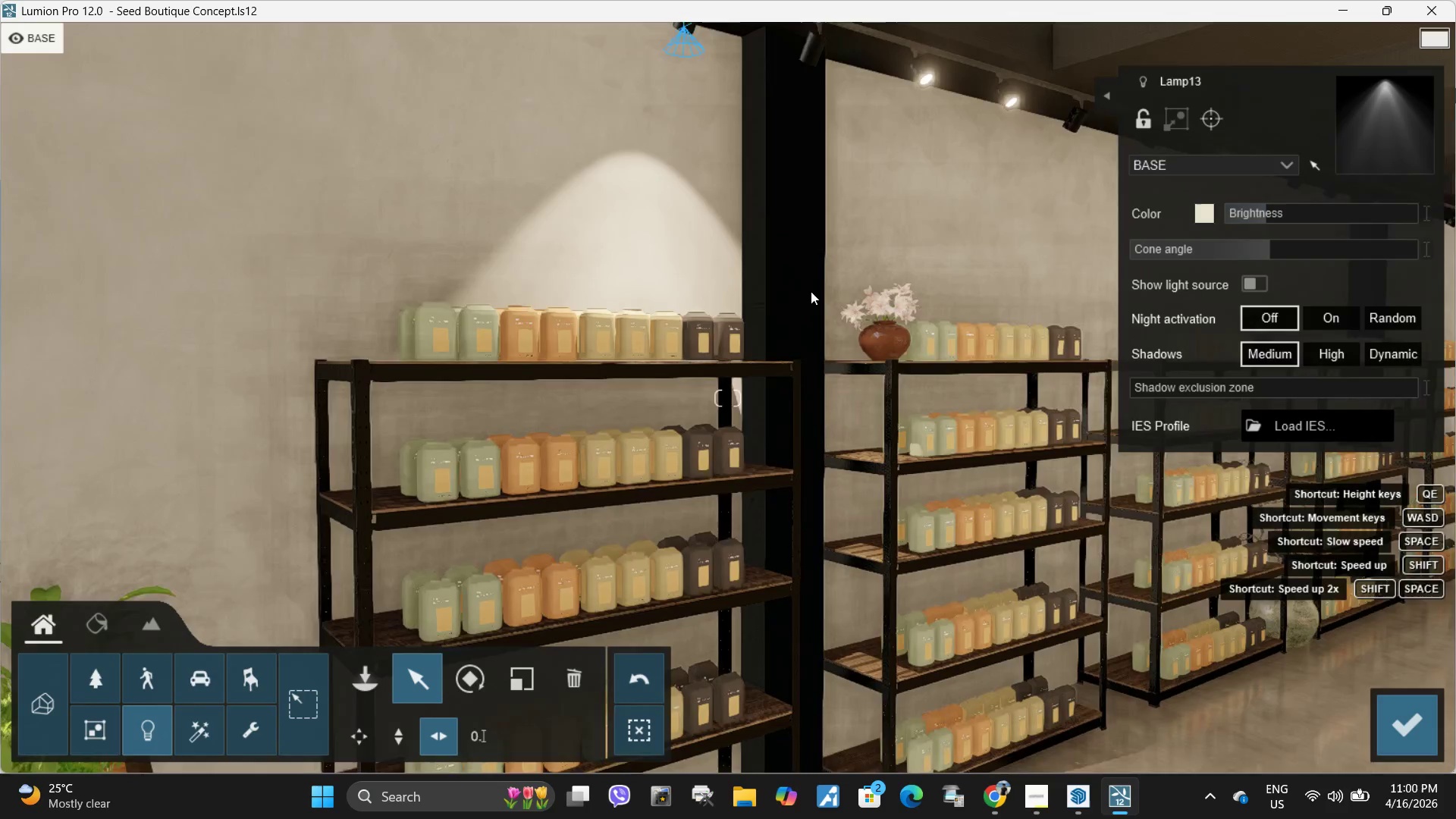 
key(W)
 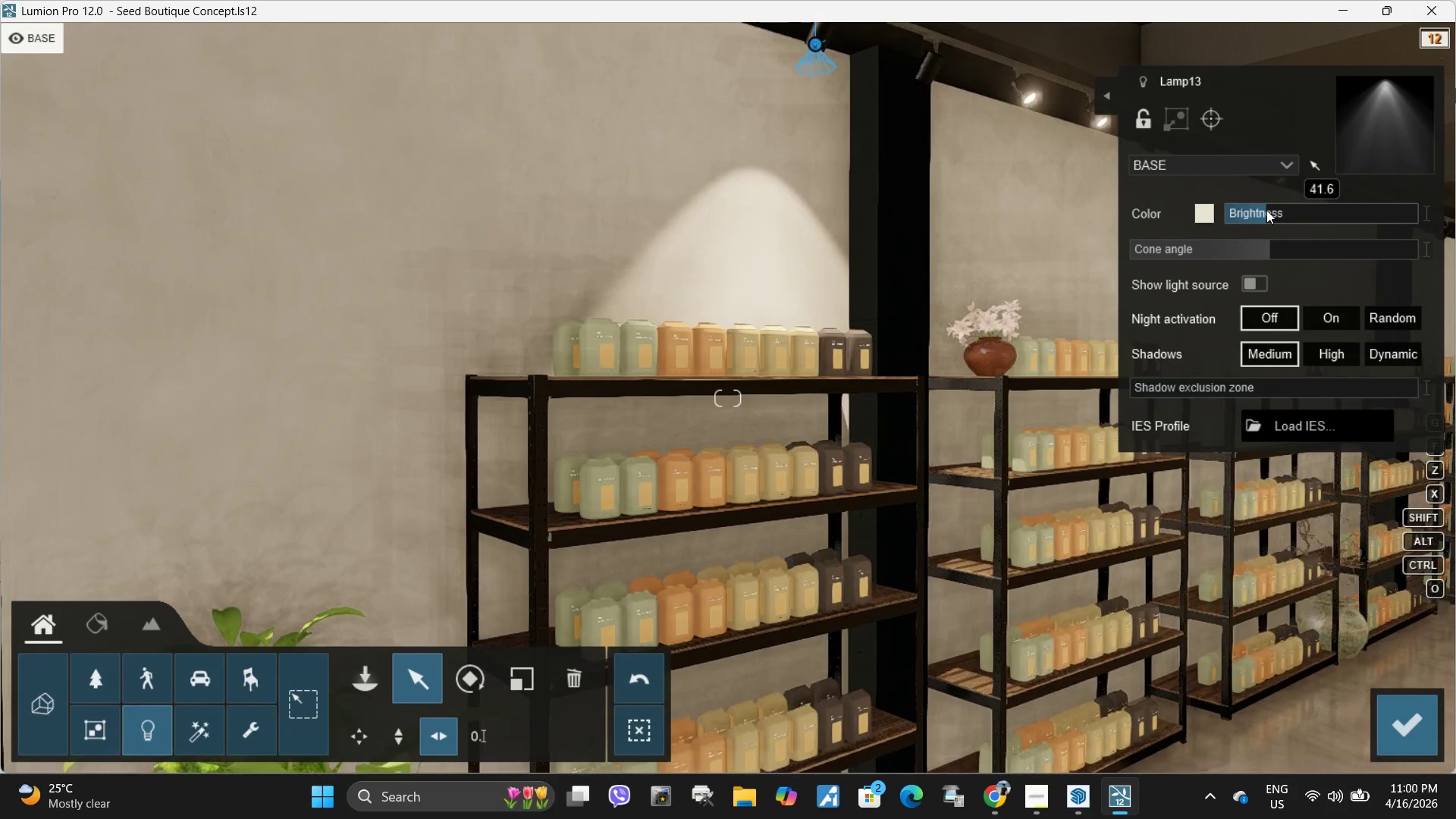 
hold_key(key=D, duration=0.5)
 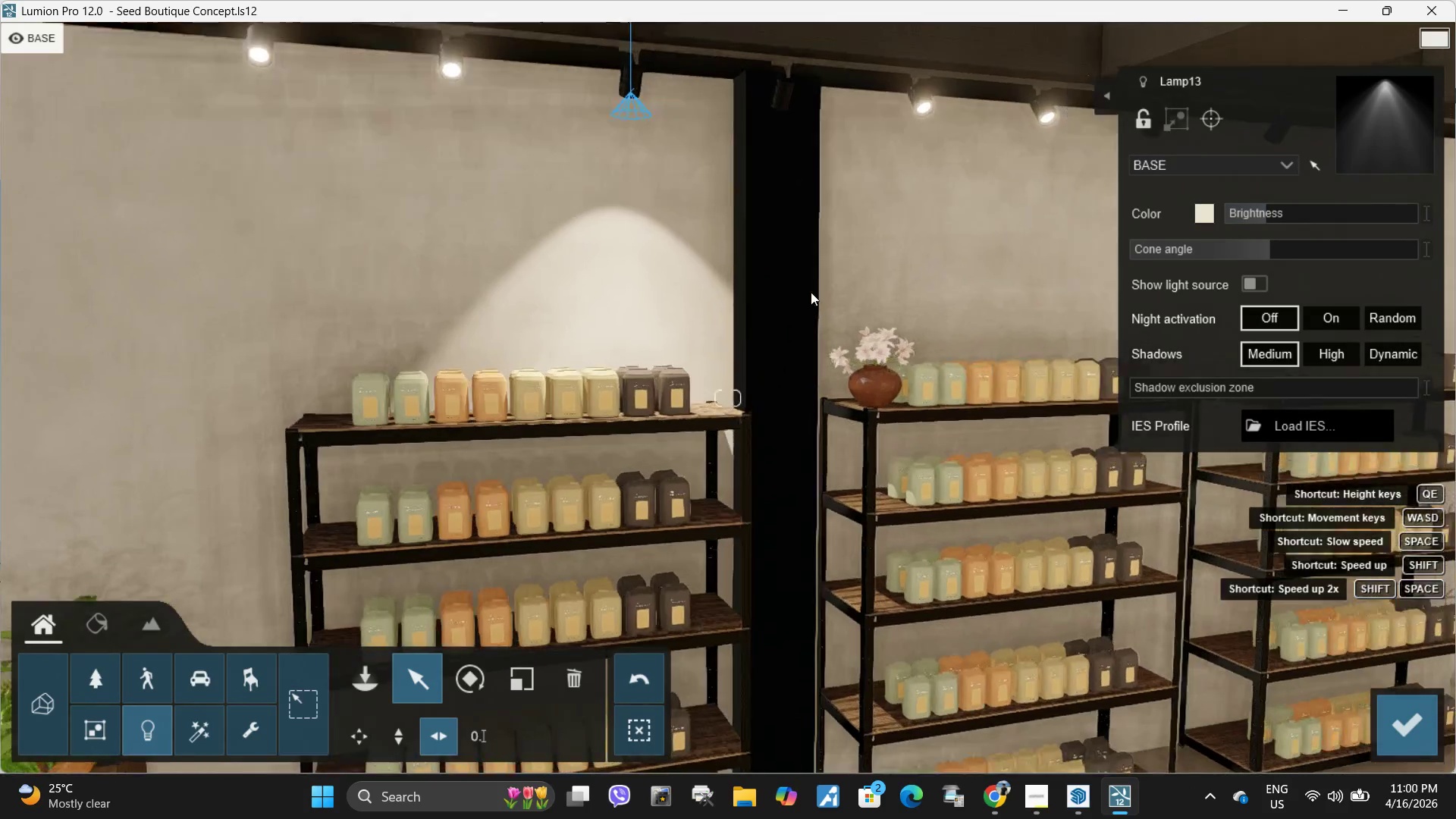 
type(qddadd)
 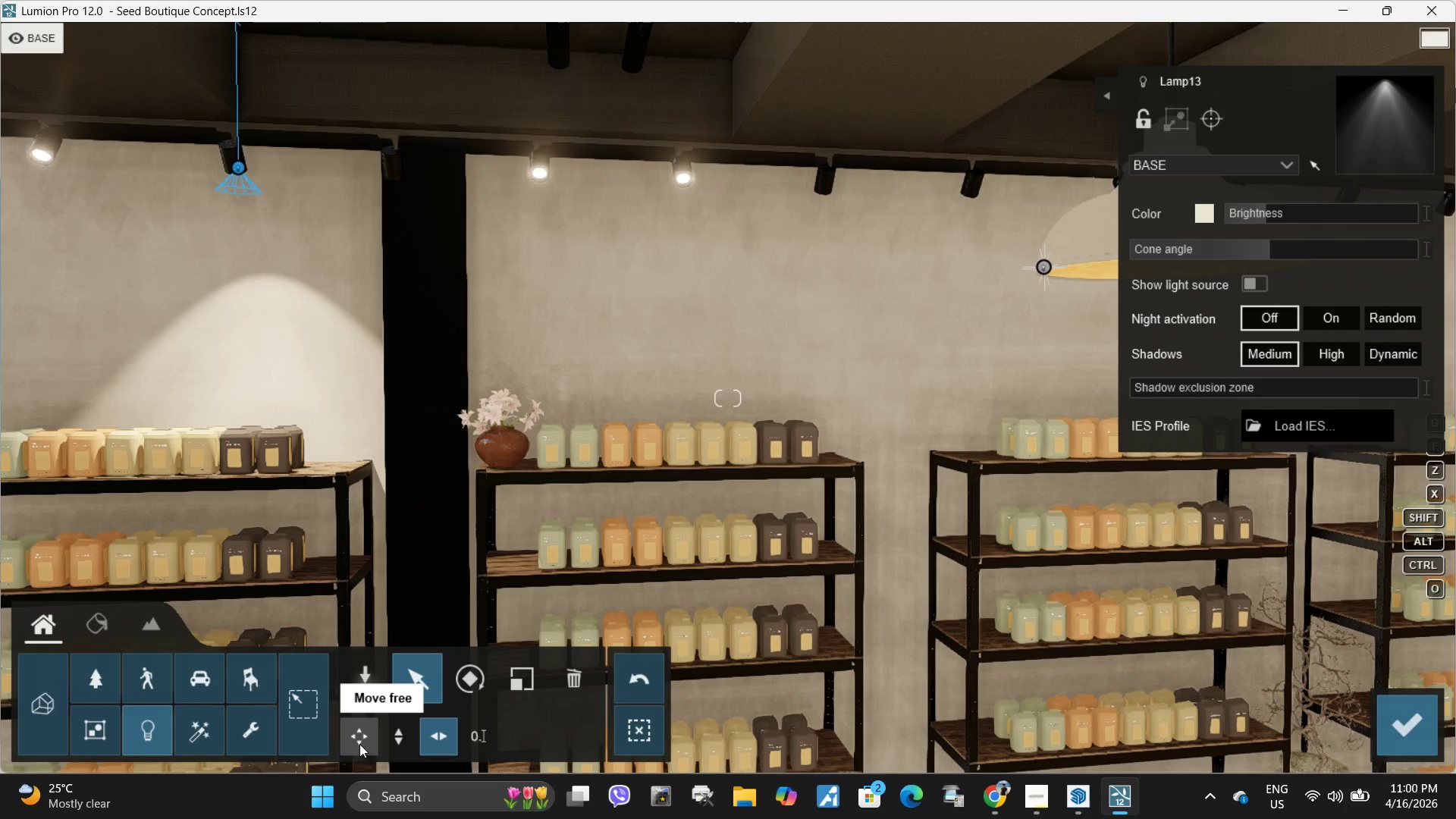 
wait(6.33)
 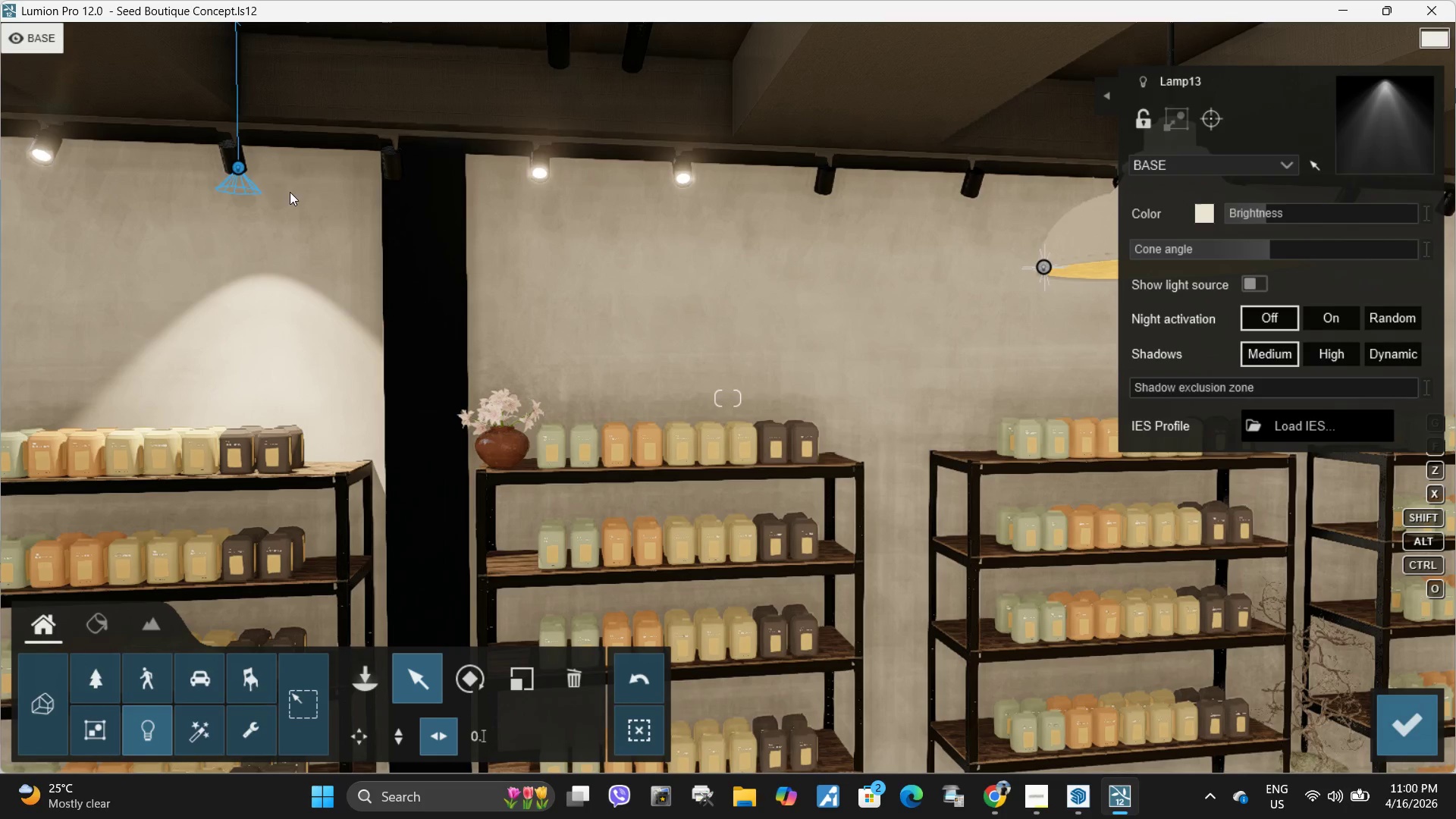 
hold_key(key=AltLeft, duration=1.5)
left_click_drag(start_coordinate=[239, 167], to_coordinate=[818, 197])
 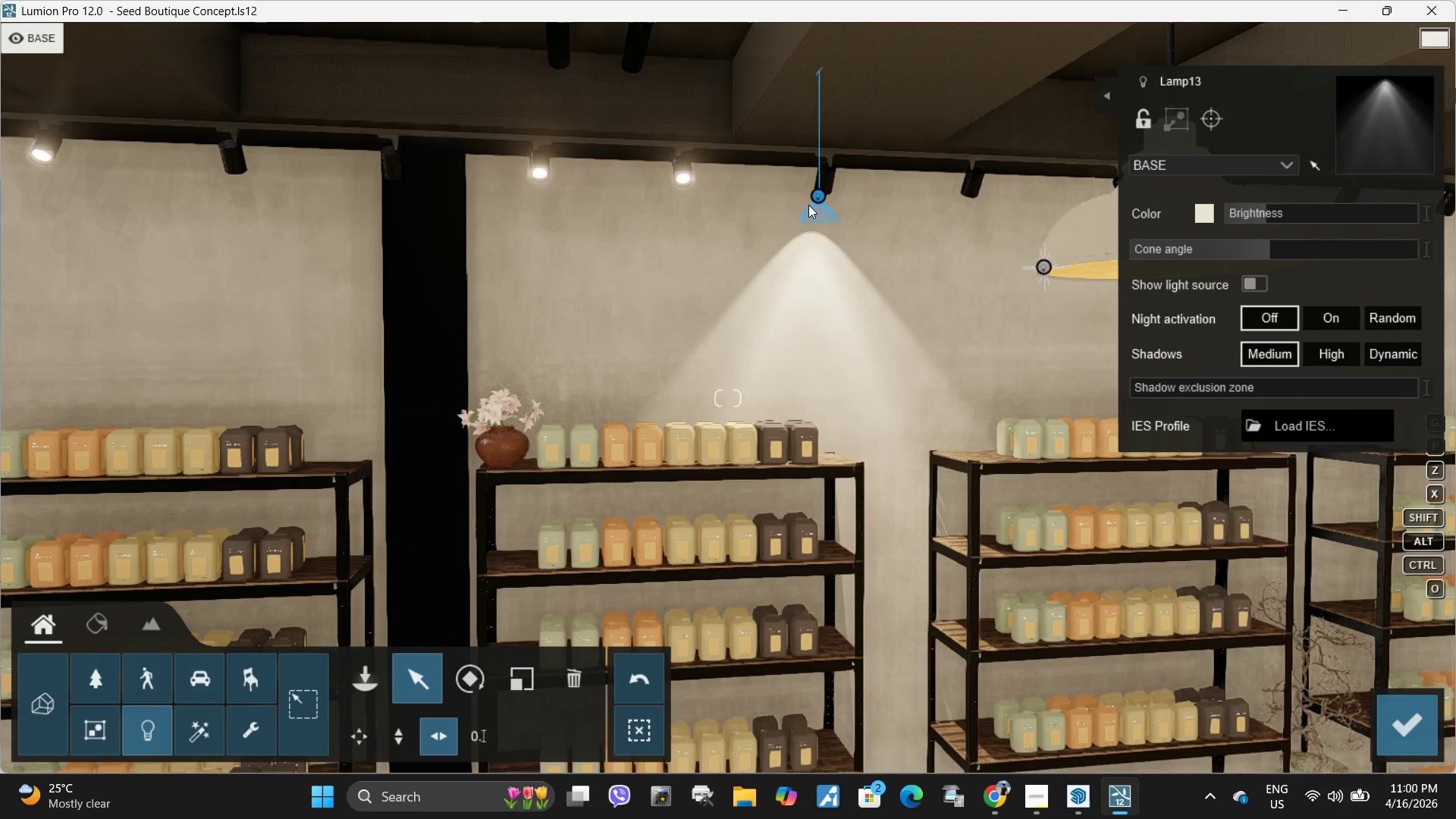 
hold_key(key=AltLeft, duration=0.78)
 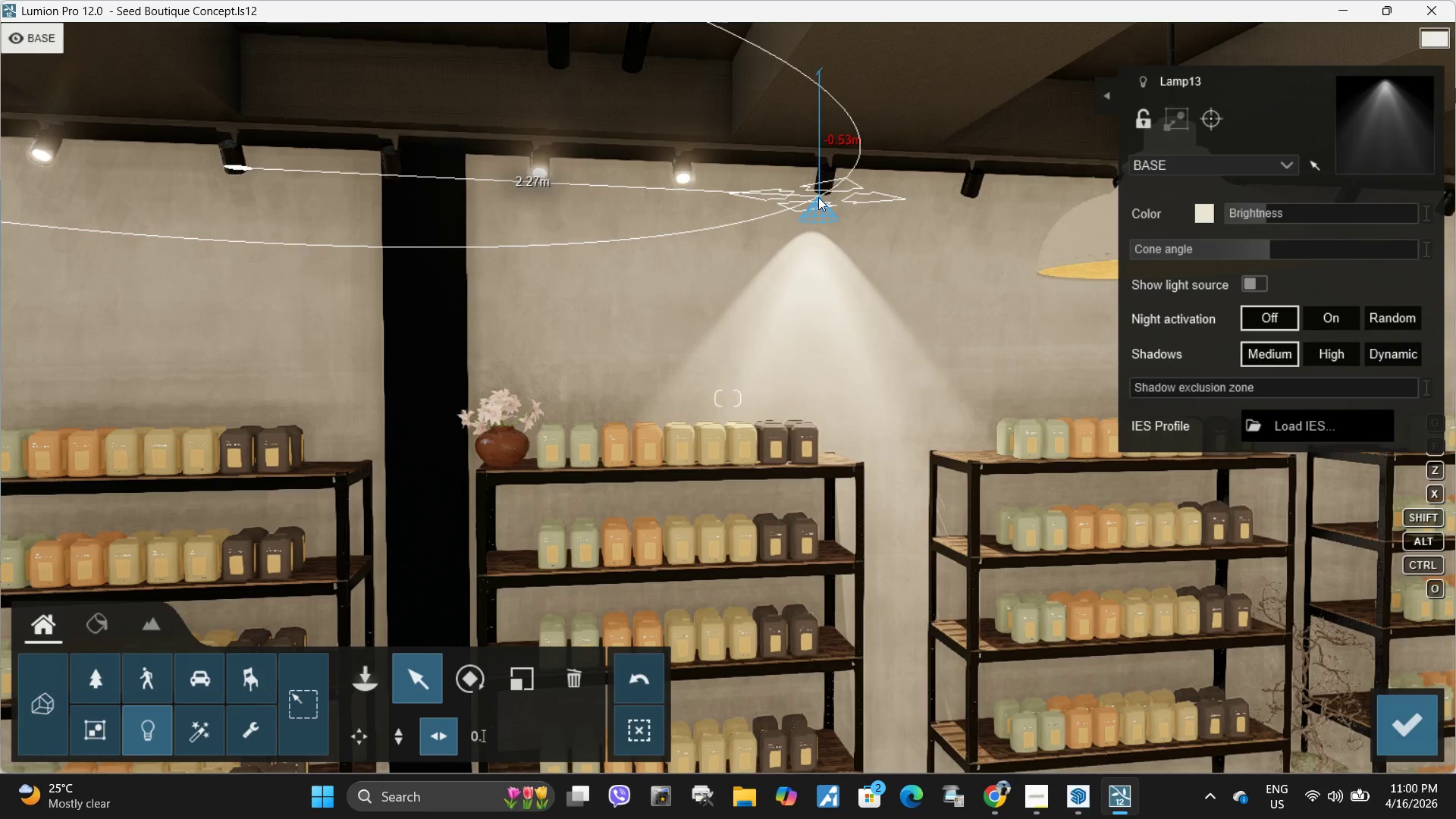 
hold_key(key=AltLeft, duration=5.51)
left_click([645, 671])
 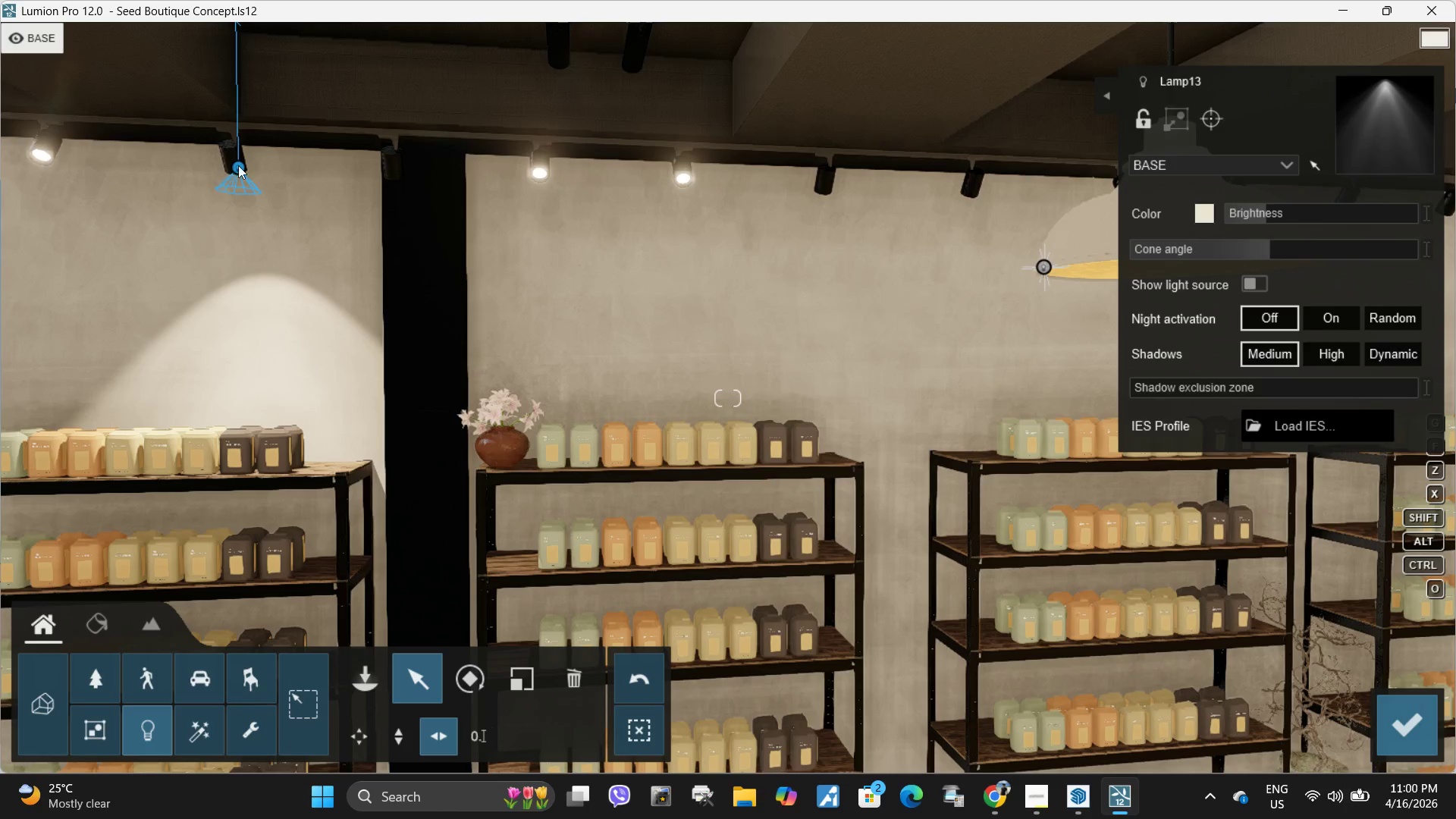 
left_click_drag(start_coordinate=[241, 166], to_coordinate=[824, 194])
 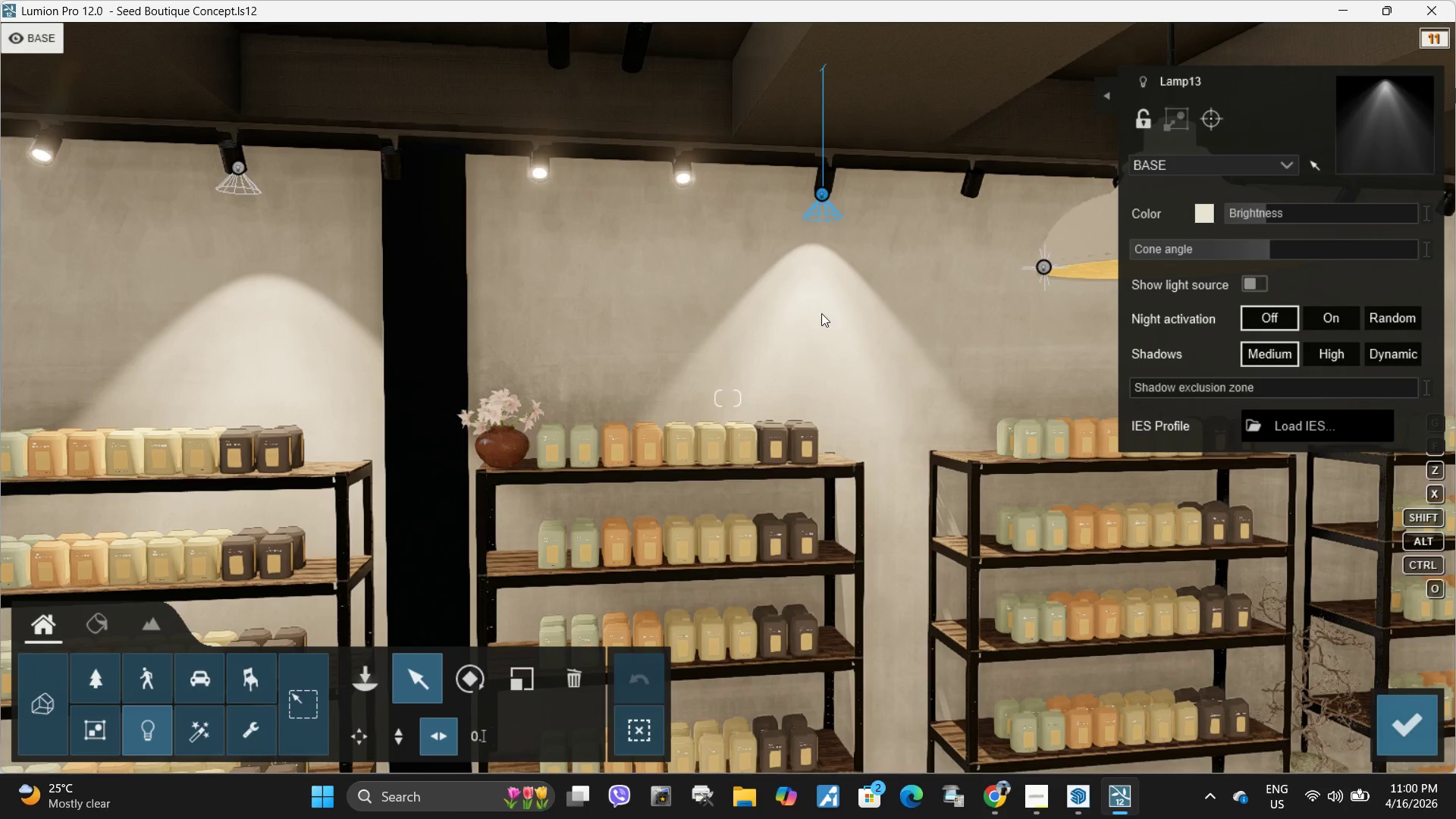 
hold_key(key=AltLeft, duration=1.5)
 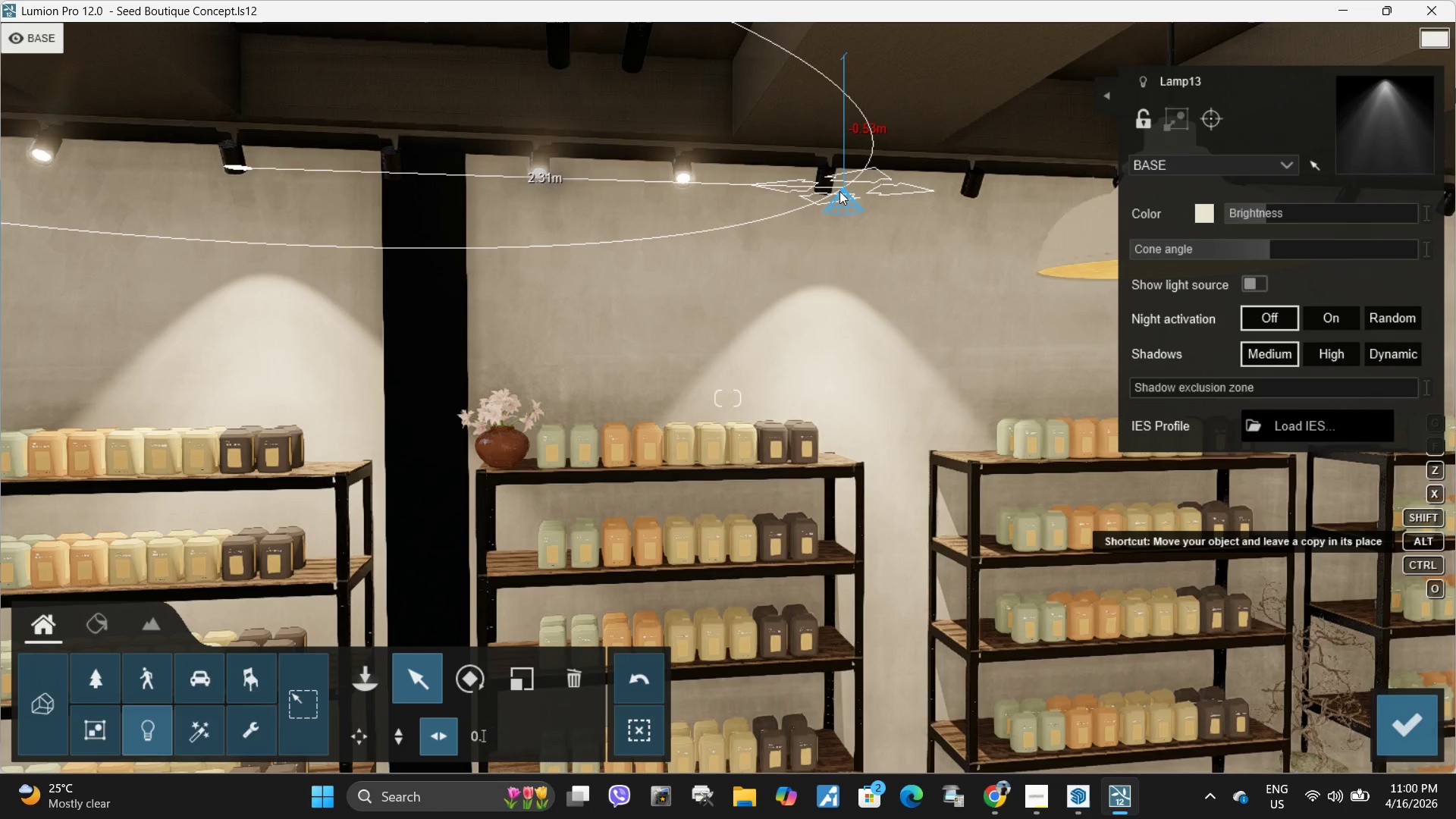 
hold_key(key=AltLeft, duration=1.52)
 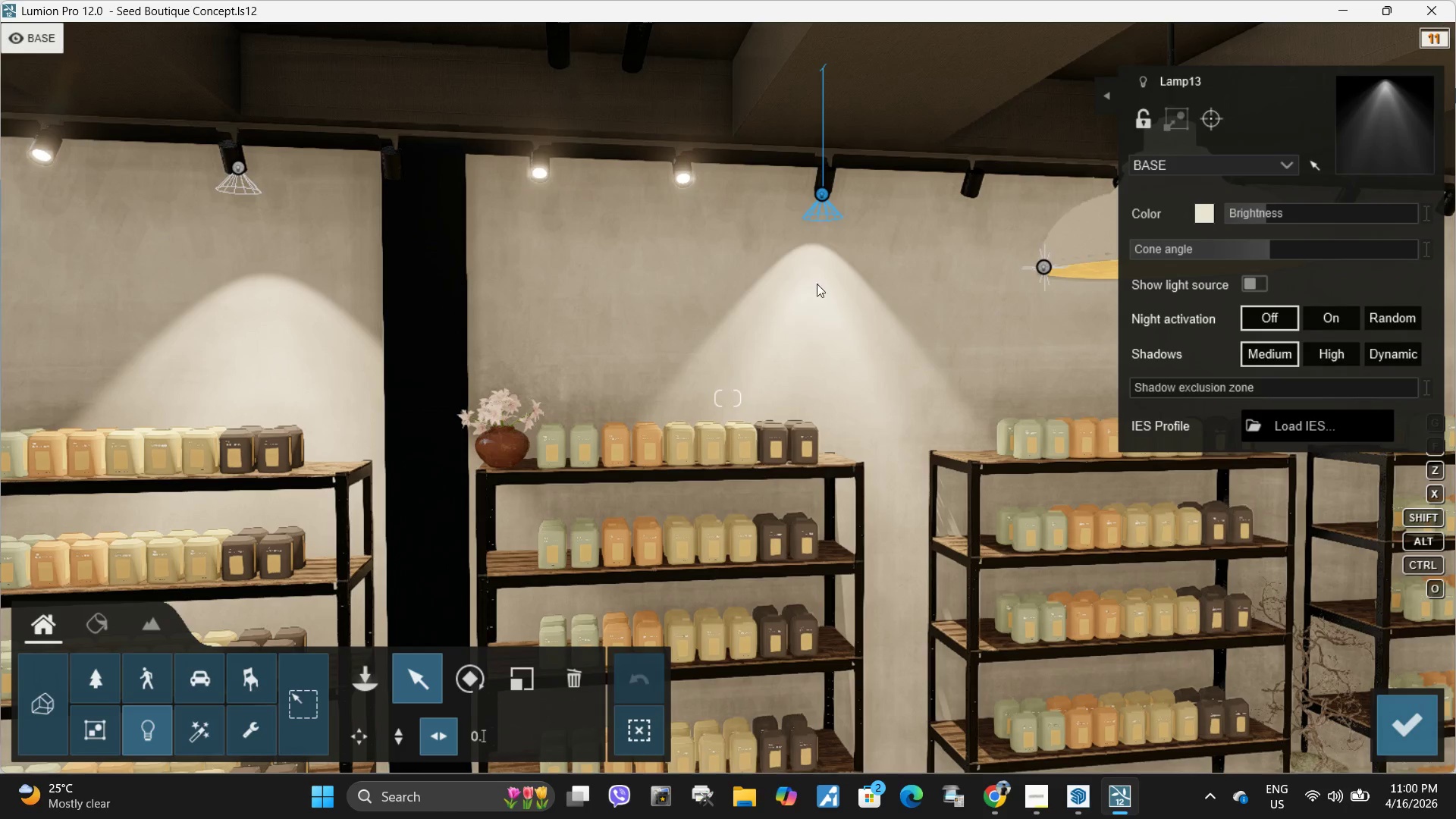 
key(Alt+AltLeft)
 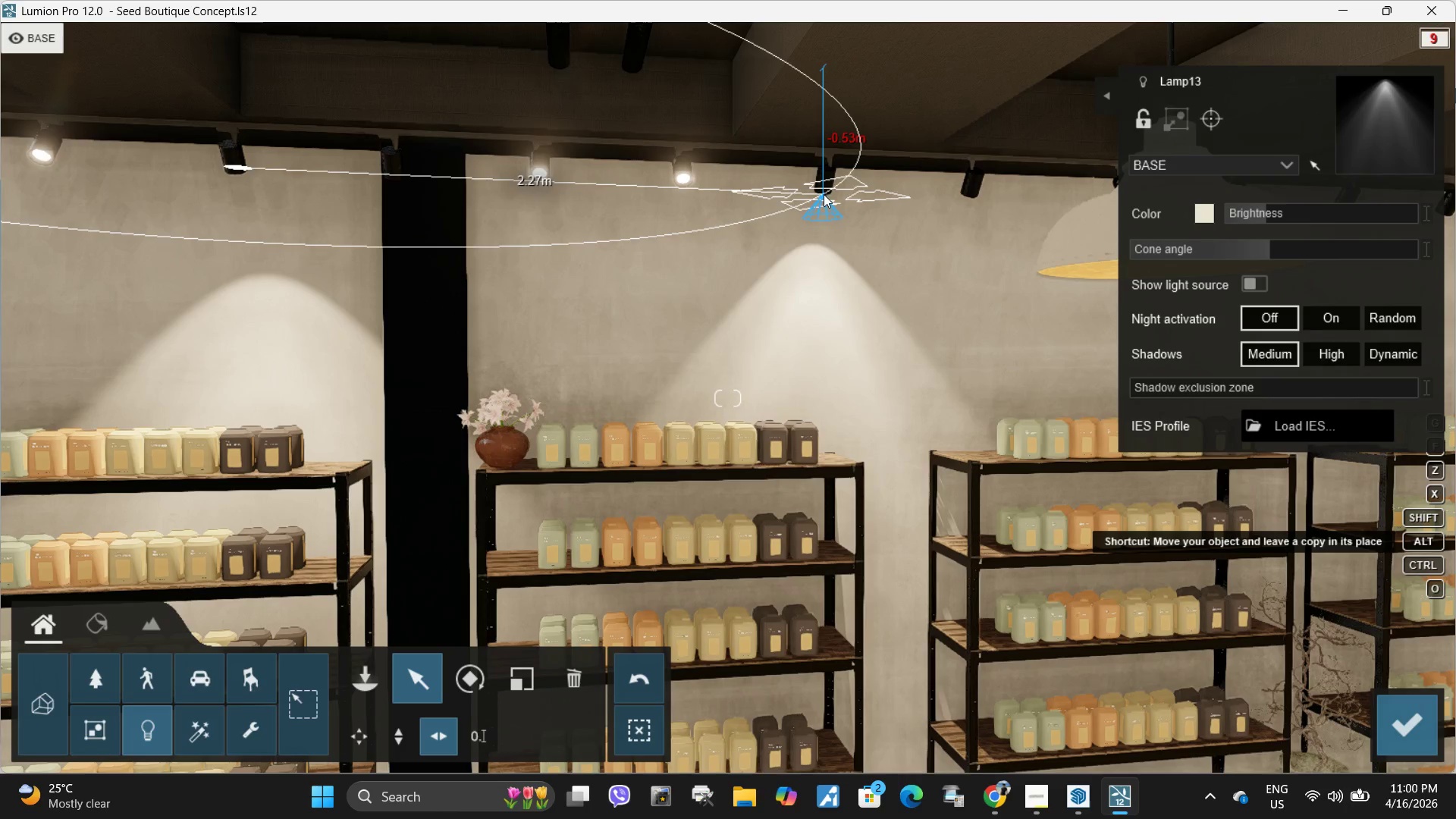 
key(Alt+AltLeft)
 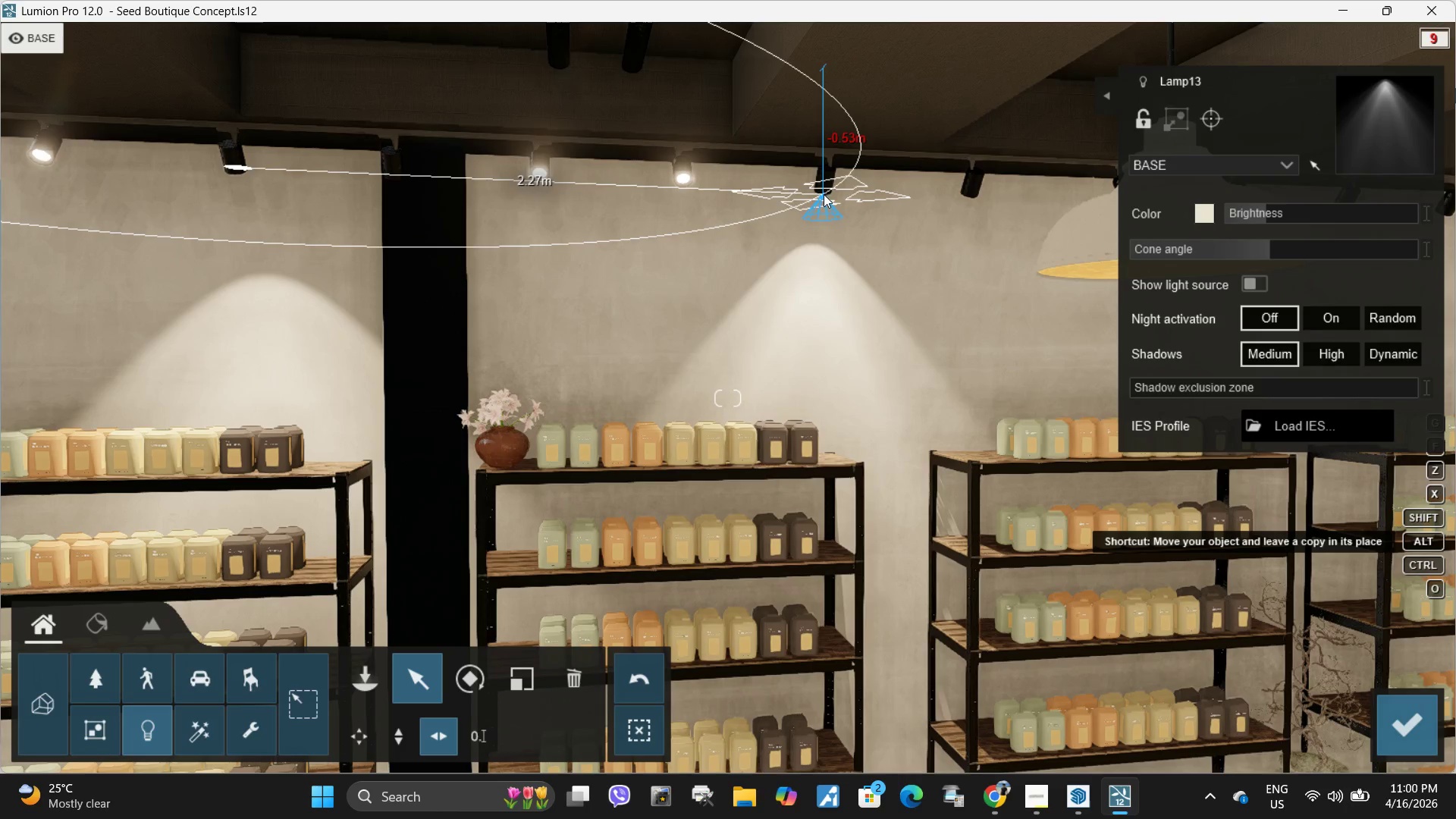 
key(Alt+AltLeft)
 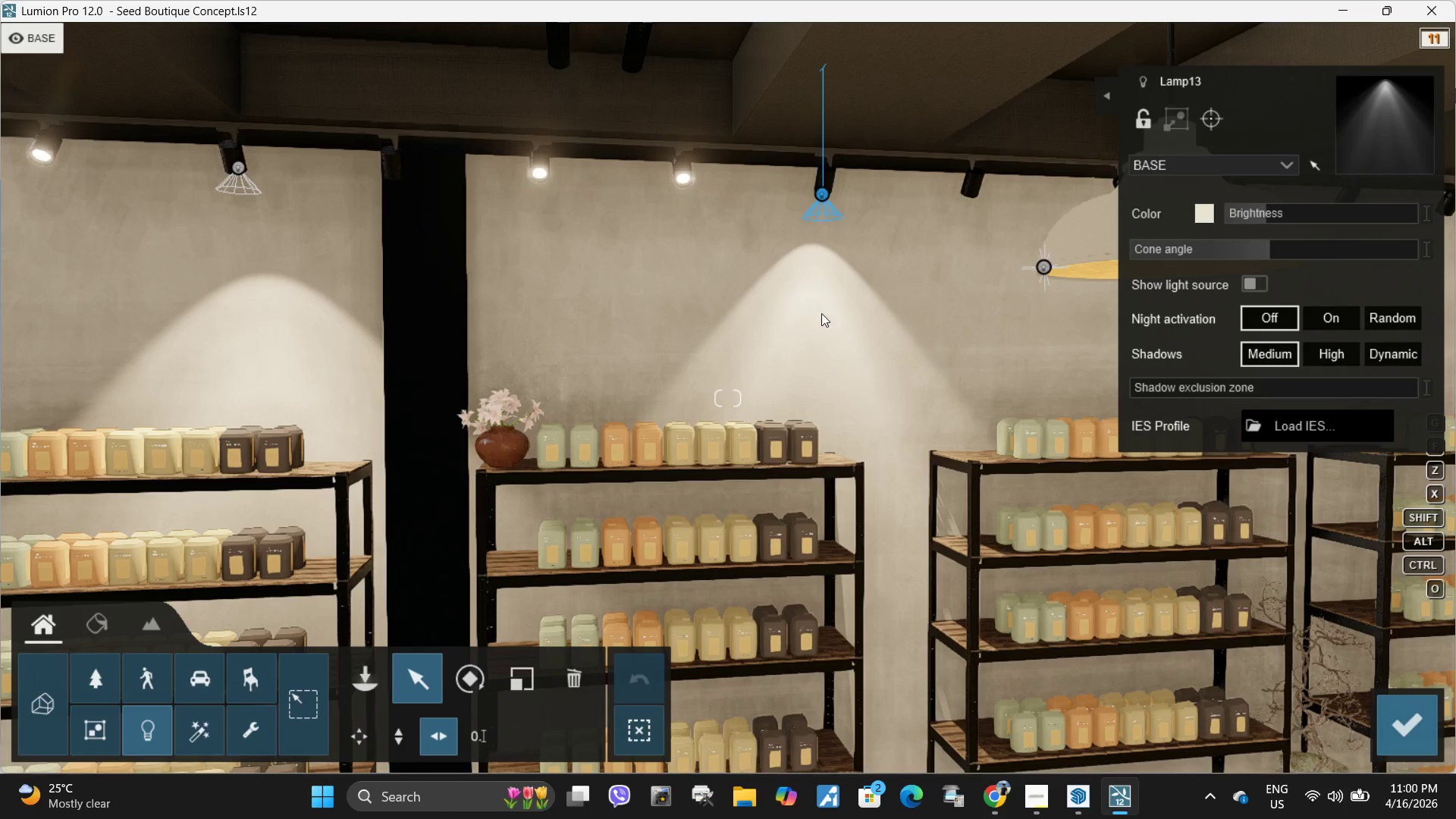 
hold_key(key=W, duration=0.31)
 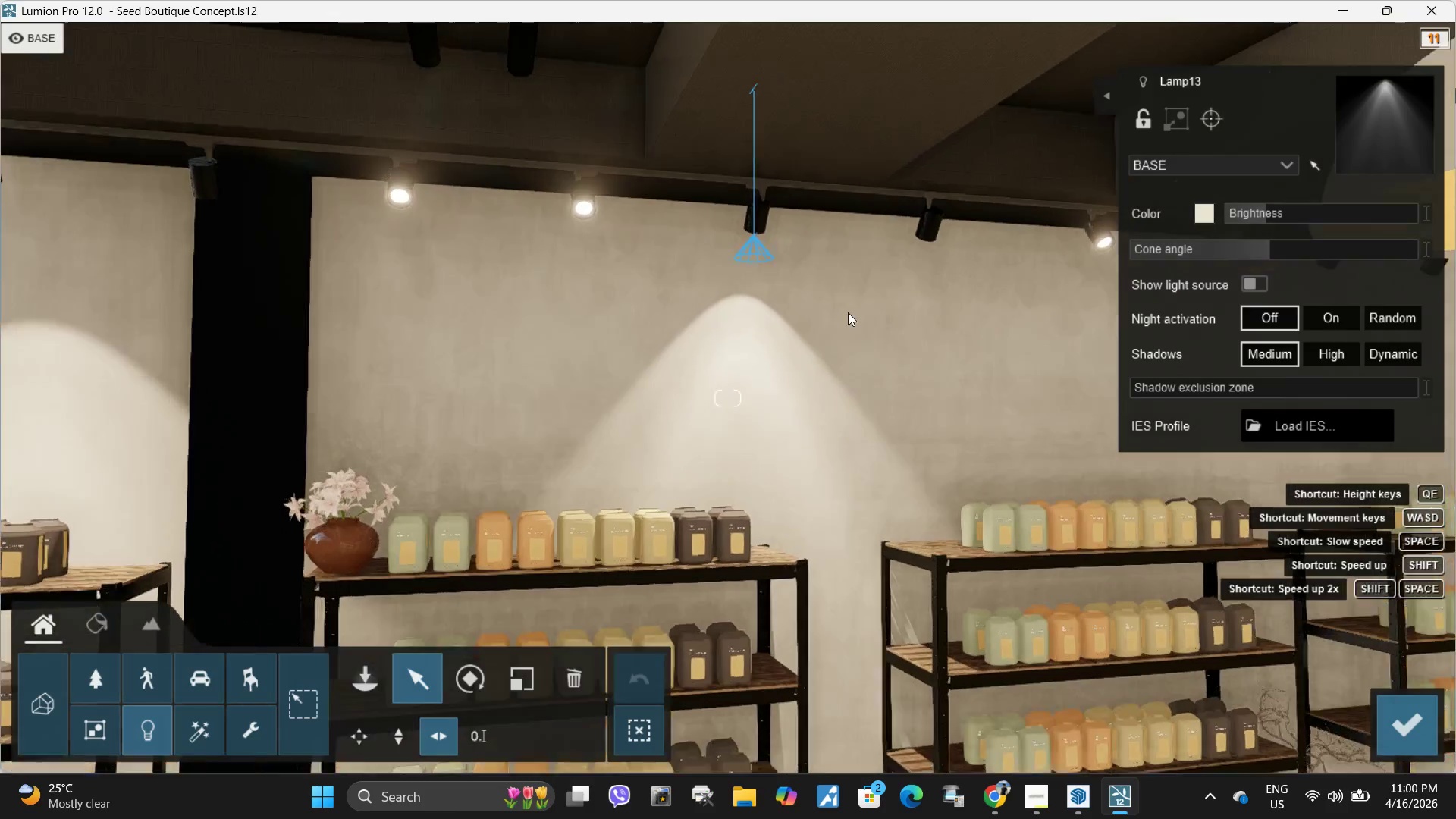 
type(wa)
 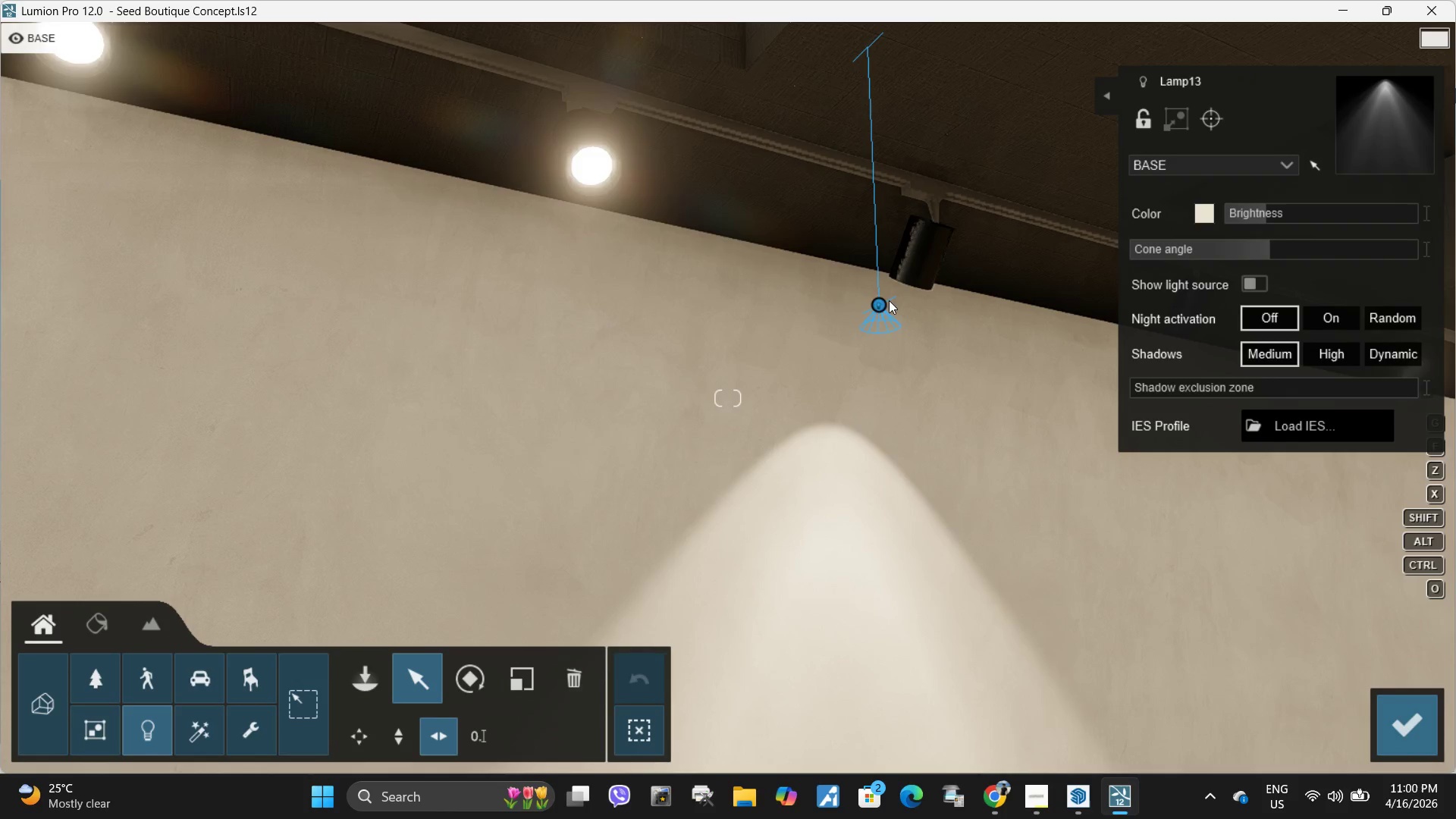 
left_click_drag(start_coordinate=[877, 306], to_coordinate=[914, 282])
 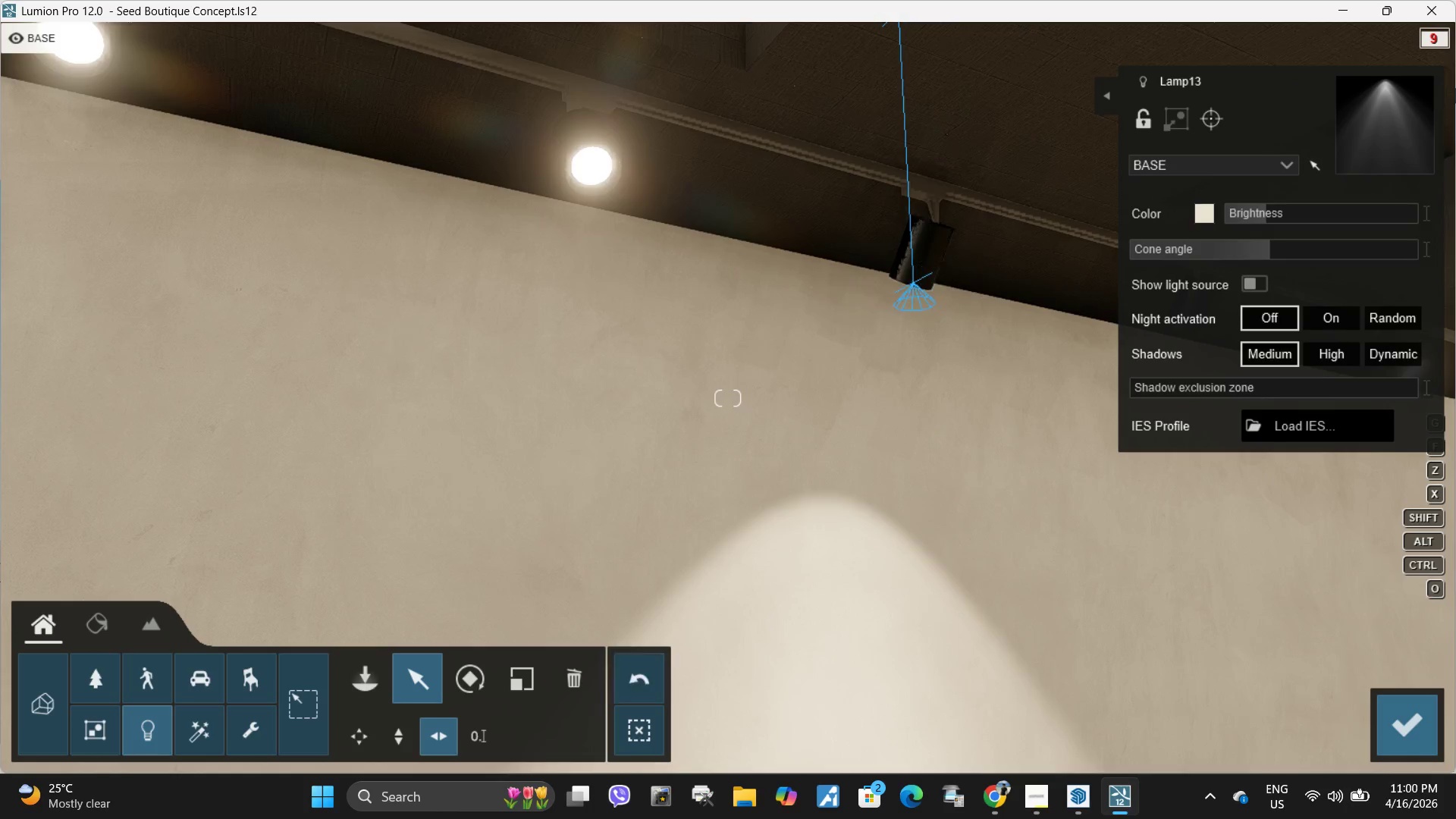 
hold_key(key=D, duration=0.31)
 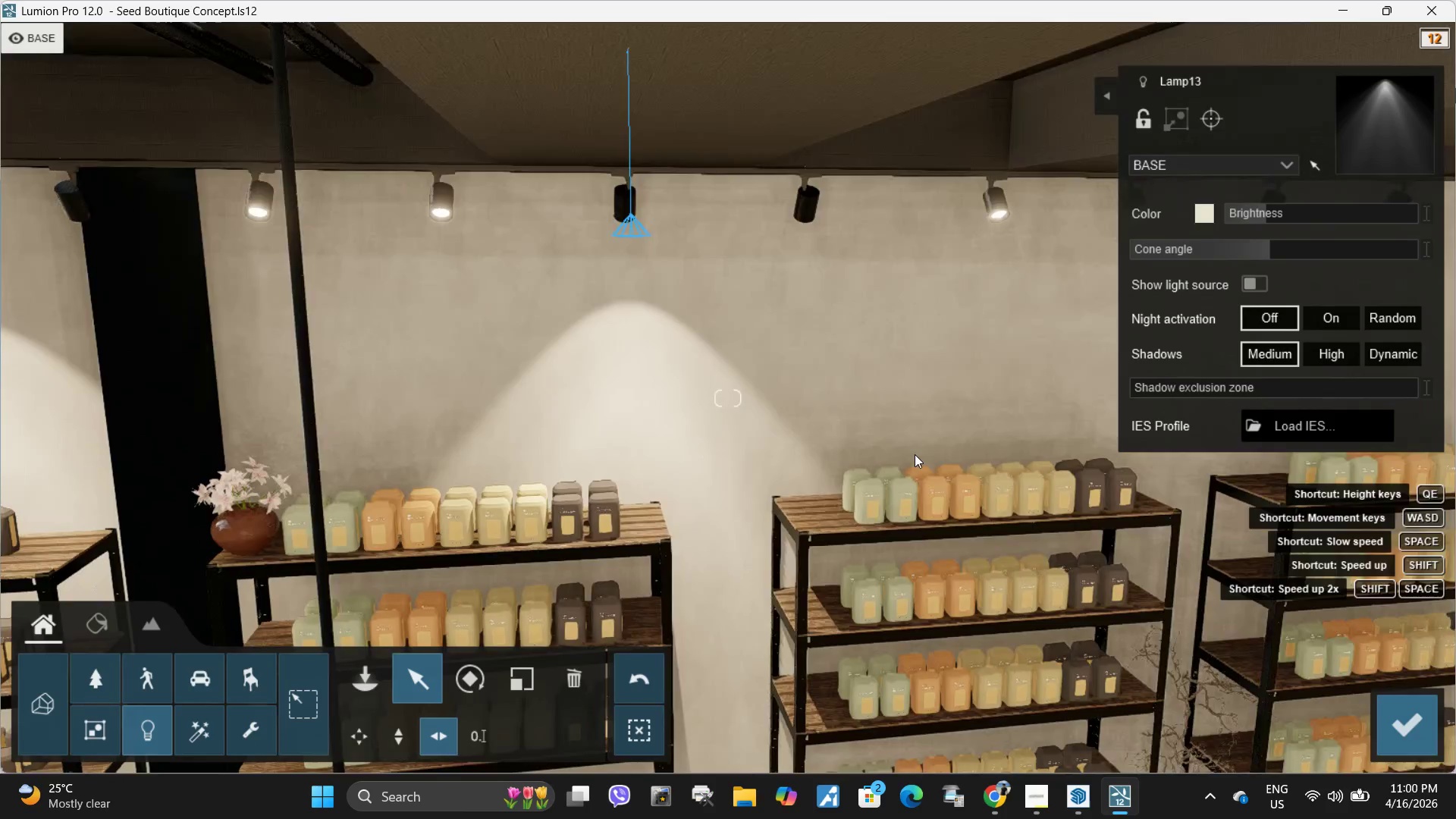 
hold_key(key=S, duration=0.38)
 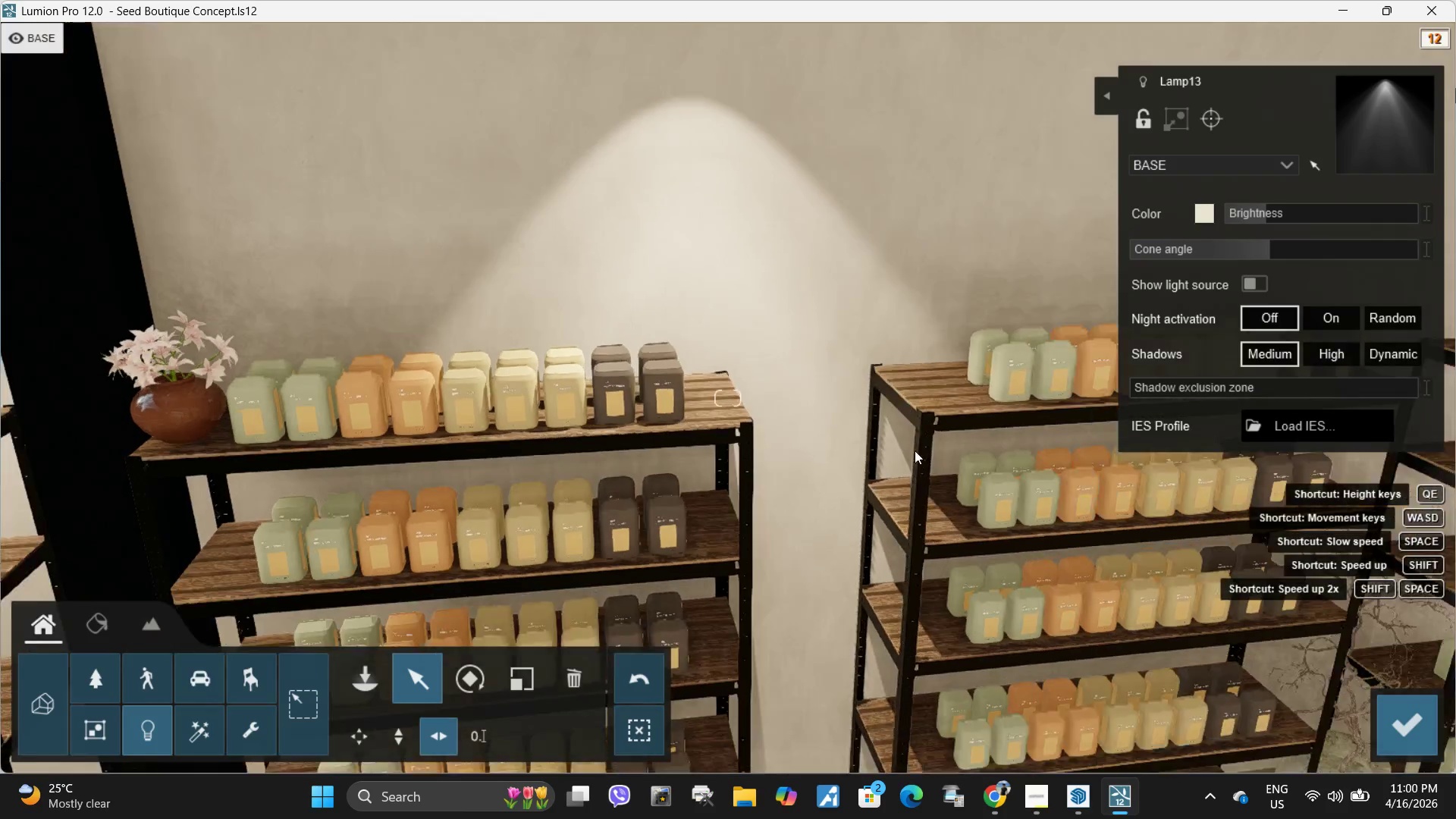 
type(sdddwdd)
 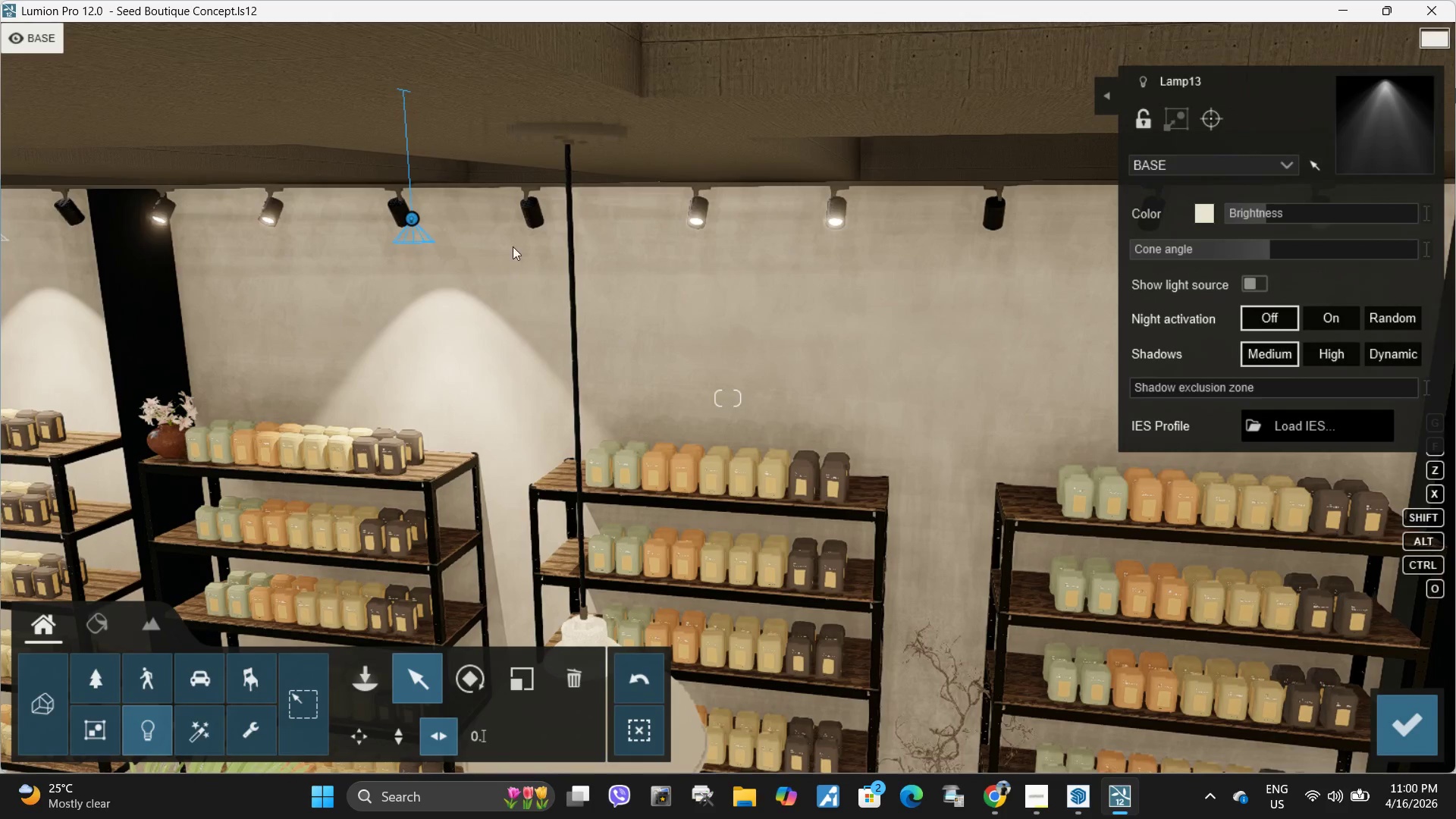 
hold_key(key=AltLeft, duration=1.5)
left_click_drag(start_coordinate=[411, 217], to_coordinate=[992, 224])
 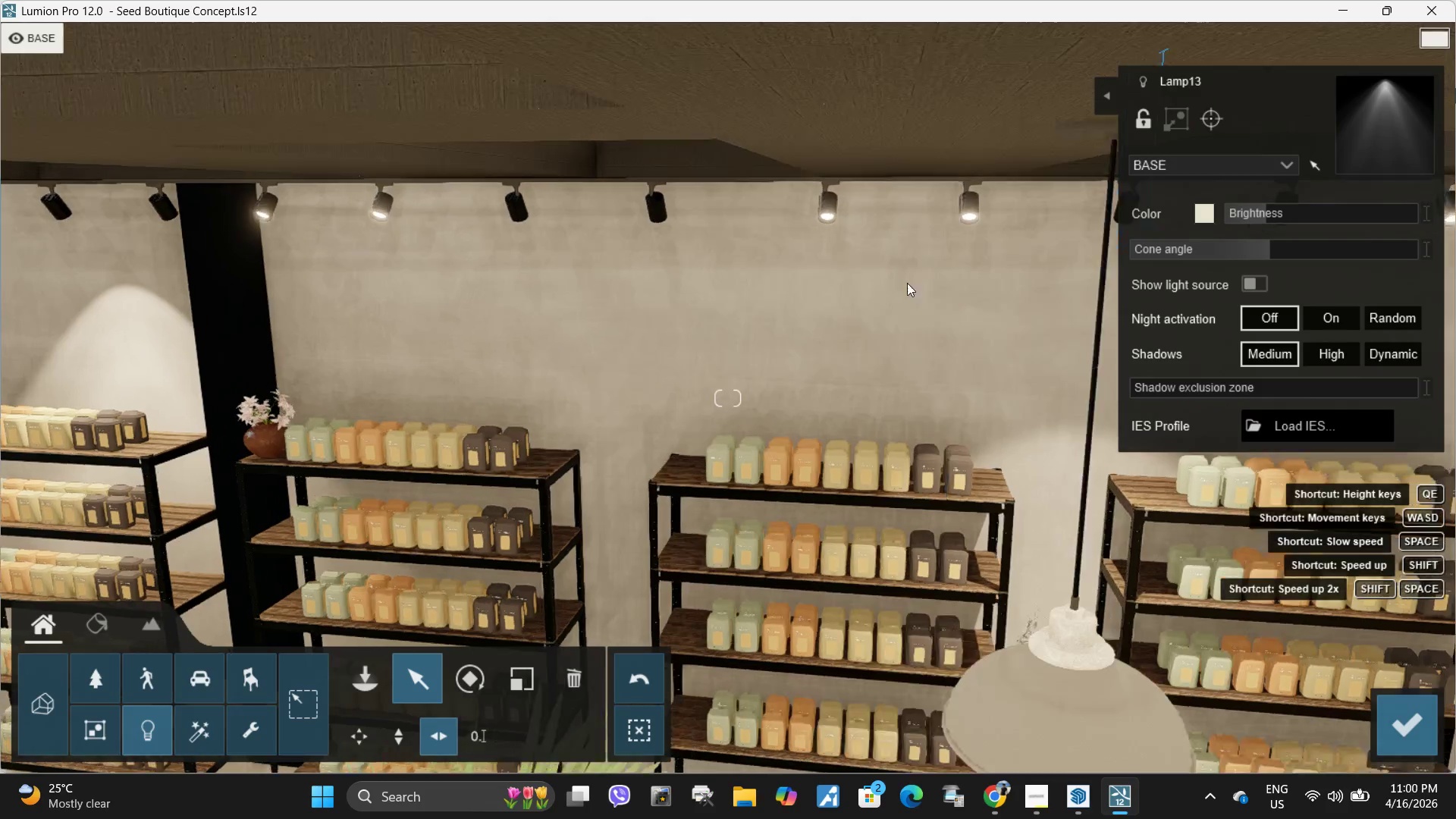 
hold_key(key=AltLeft, duration=0.66)
 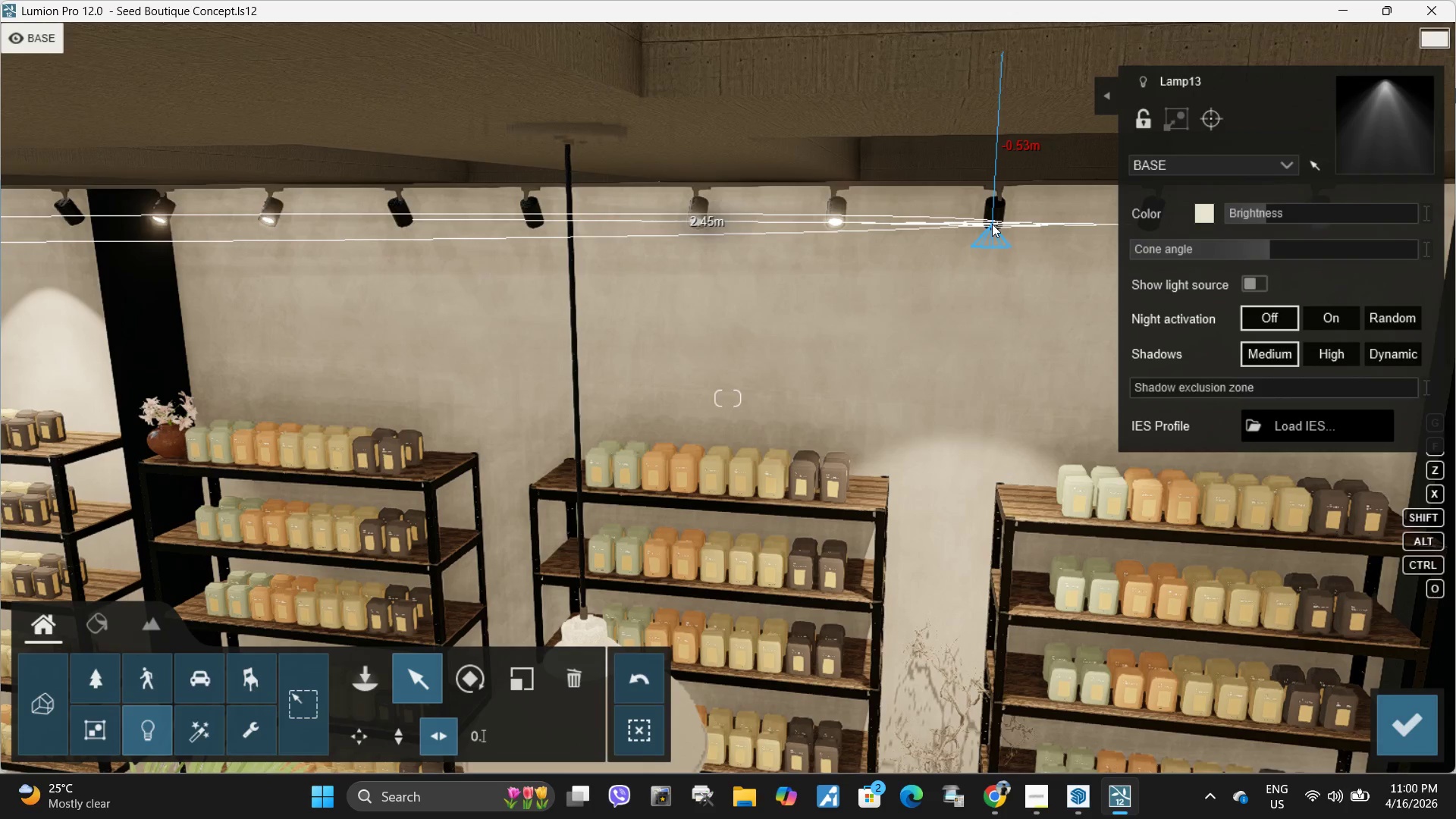 
hold_key(key=A, duration=1.11)
 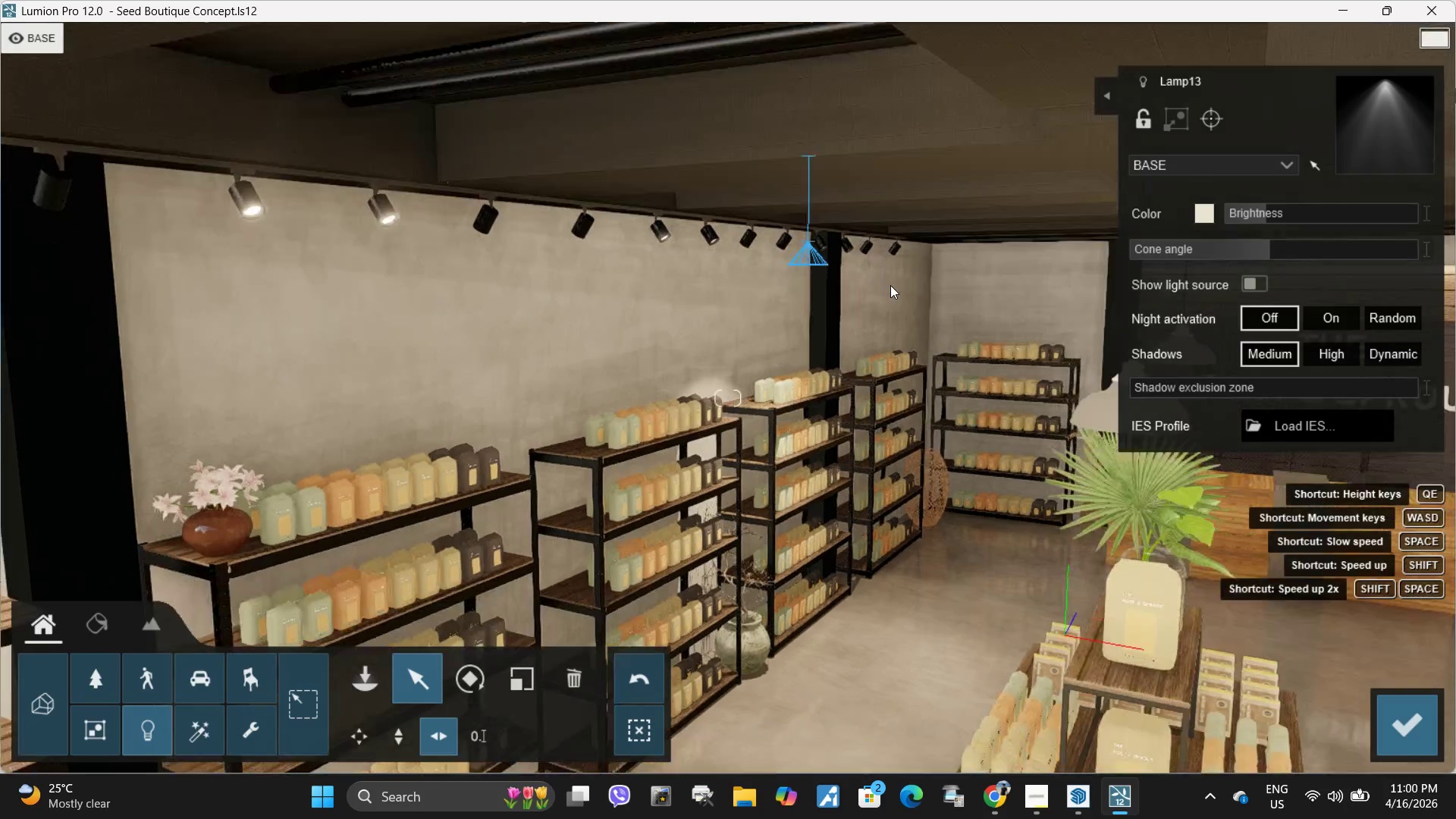 
type(sasddd)
 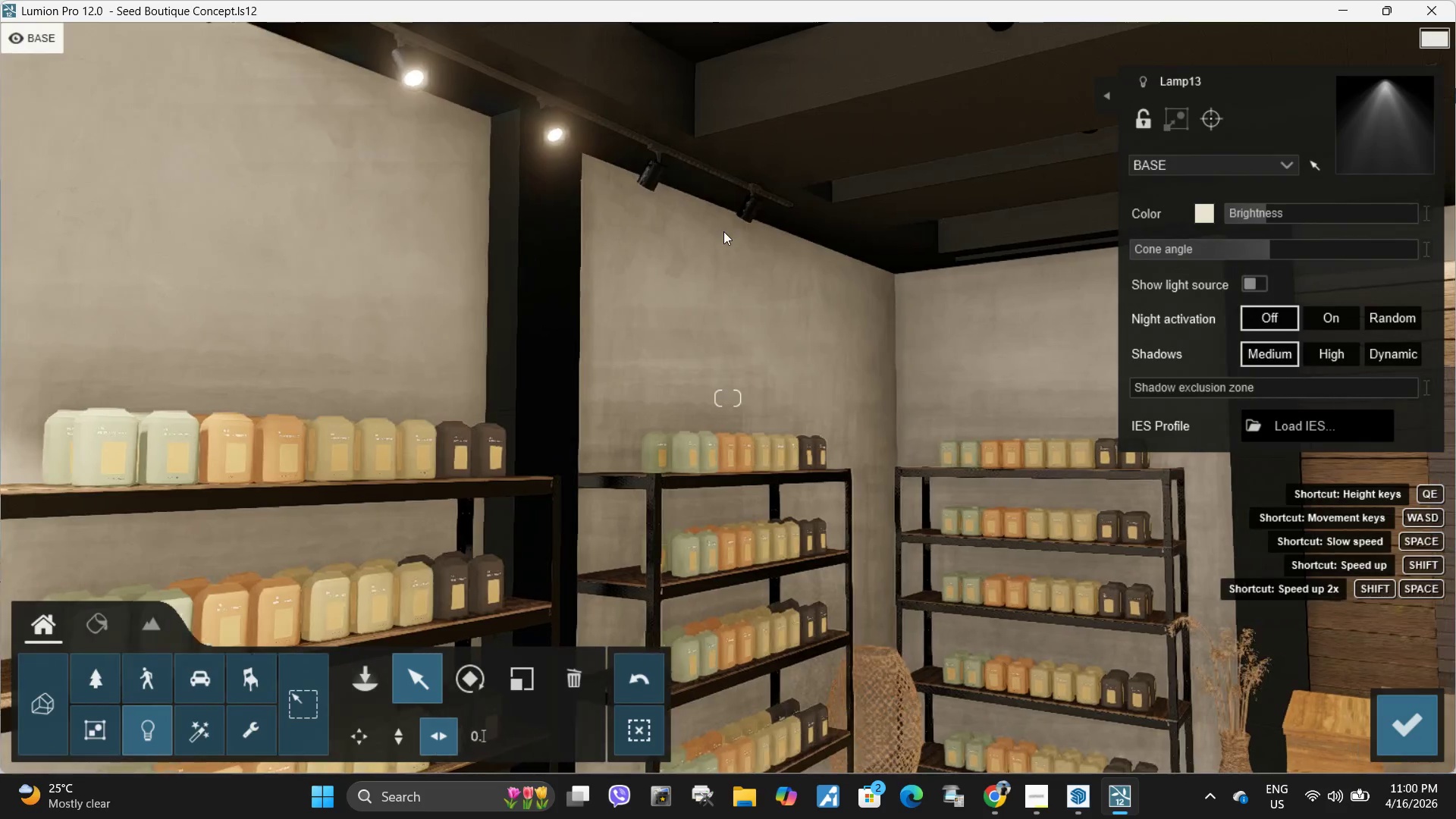 
hold_key(key=E, duration=0.45)
 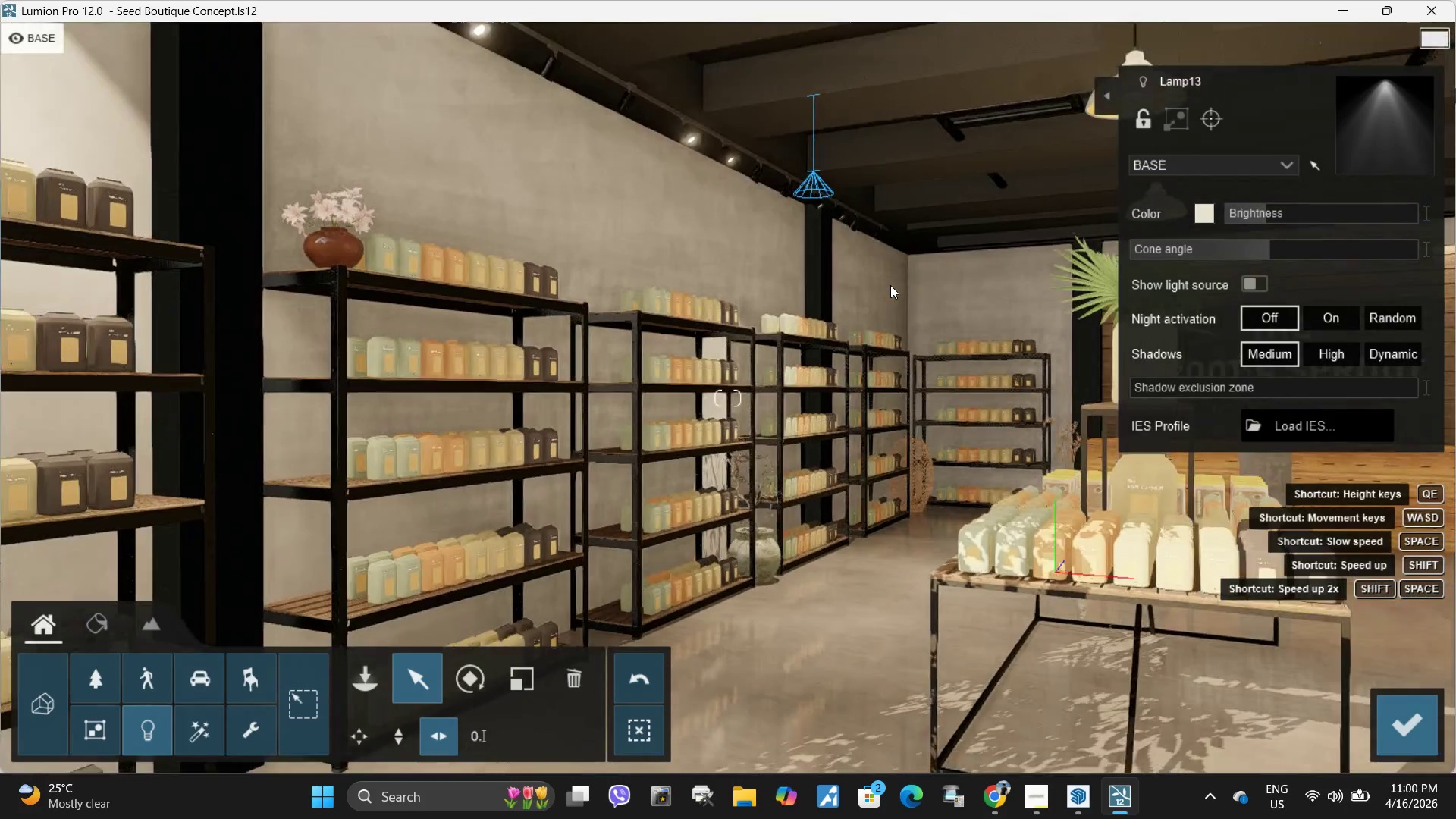 
hold_key(key=W, duration=1.39)
 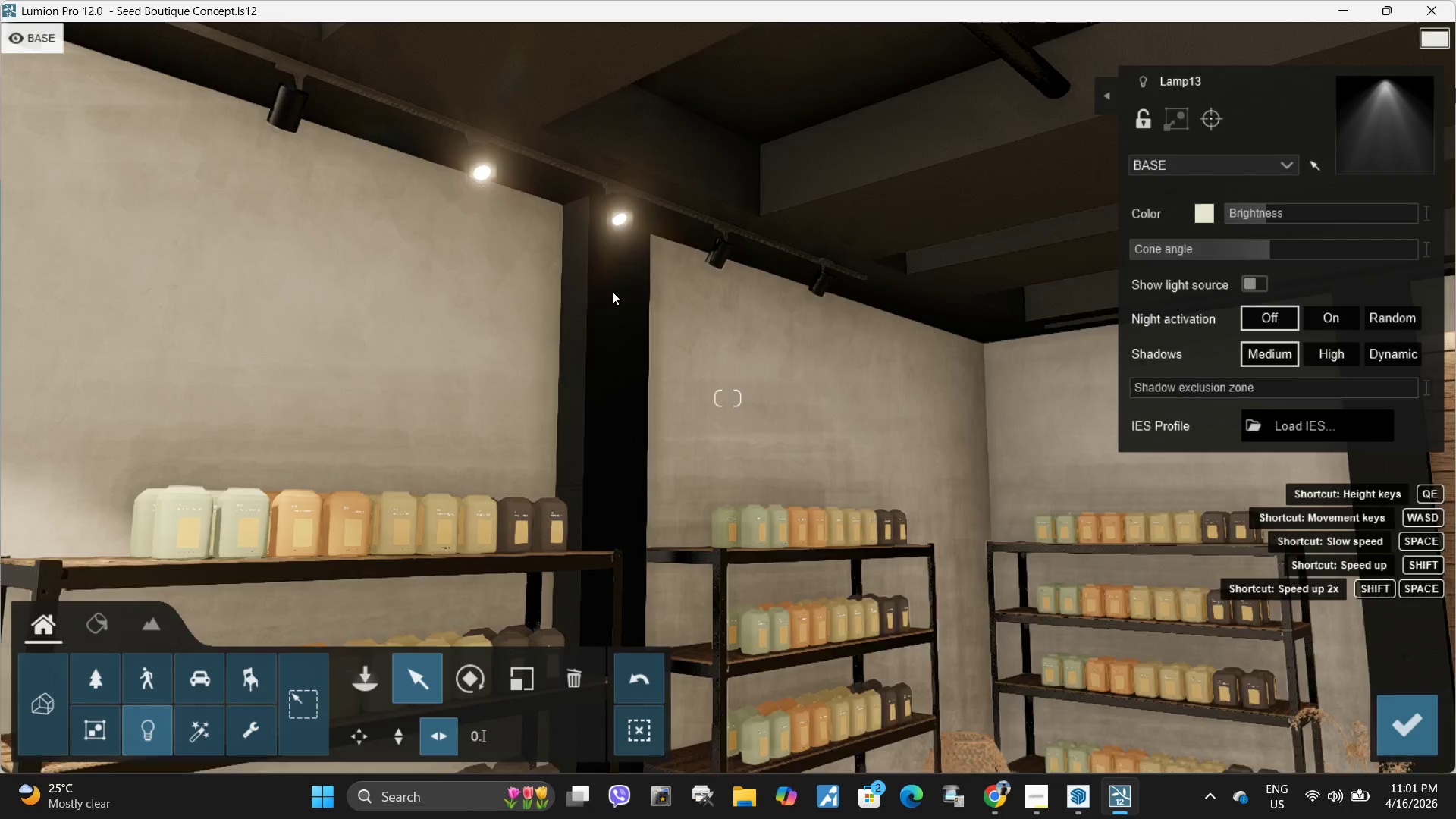 
wait(5.39)
 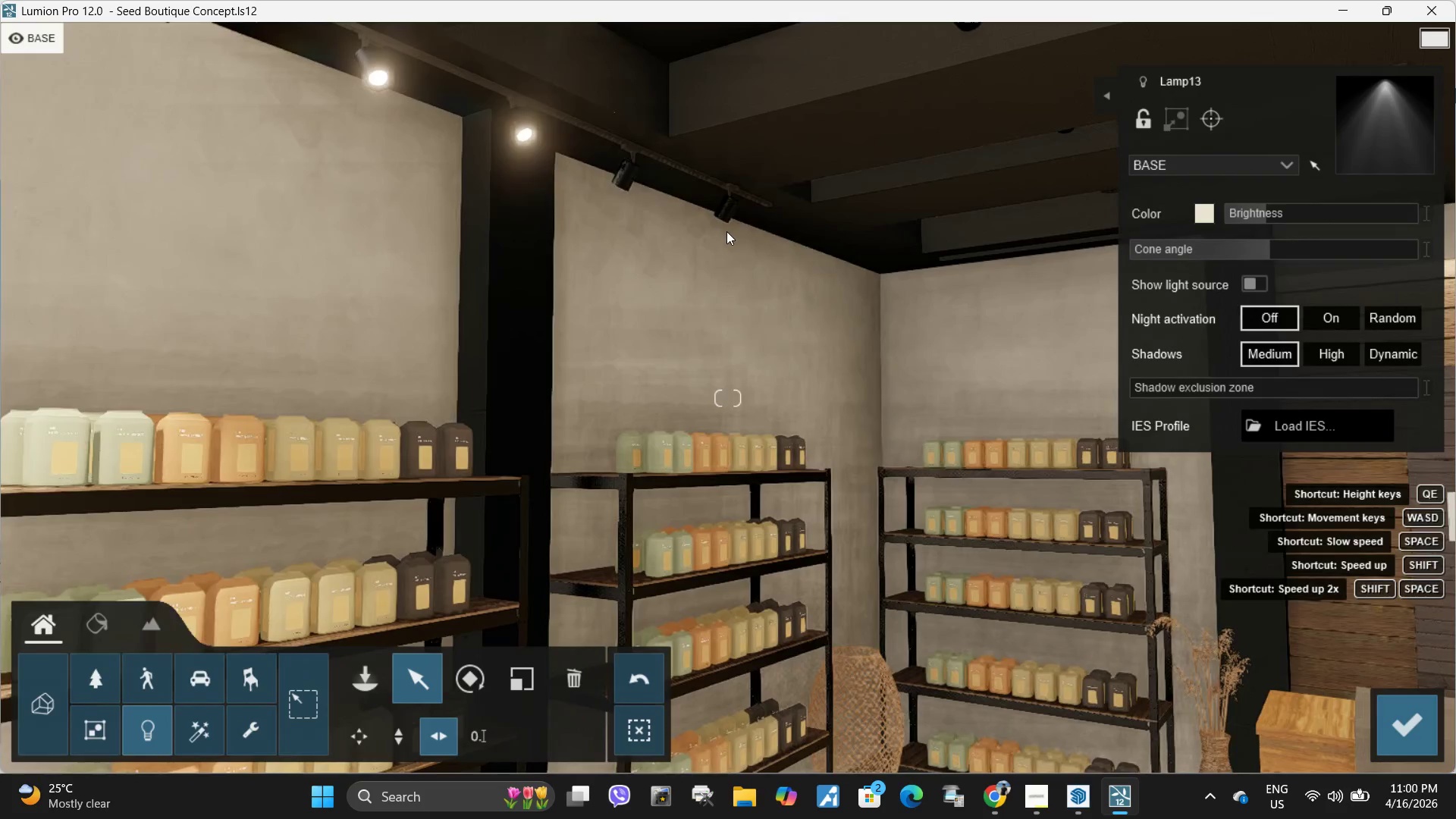 
hold_key(key=AltLeft, duration=1.5)
left_click_drag(start_coordinate=[575, 67], to_coordinate=[1205, 484])
 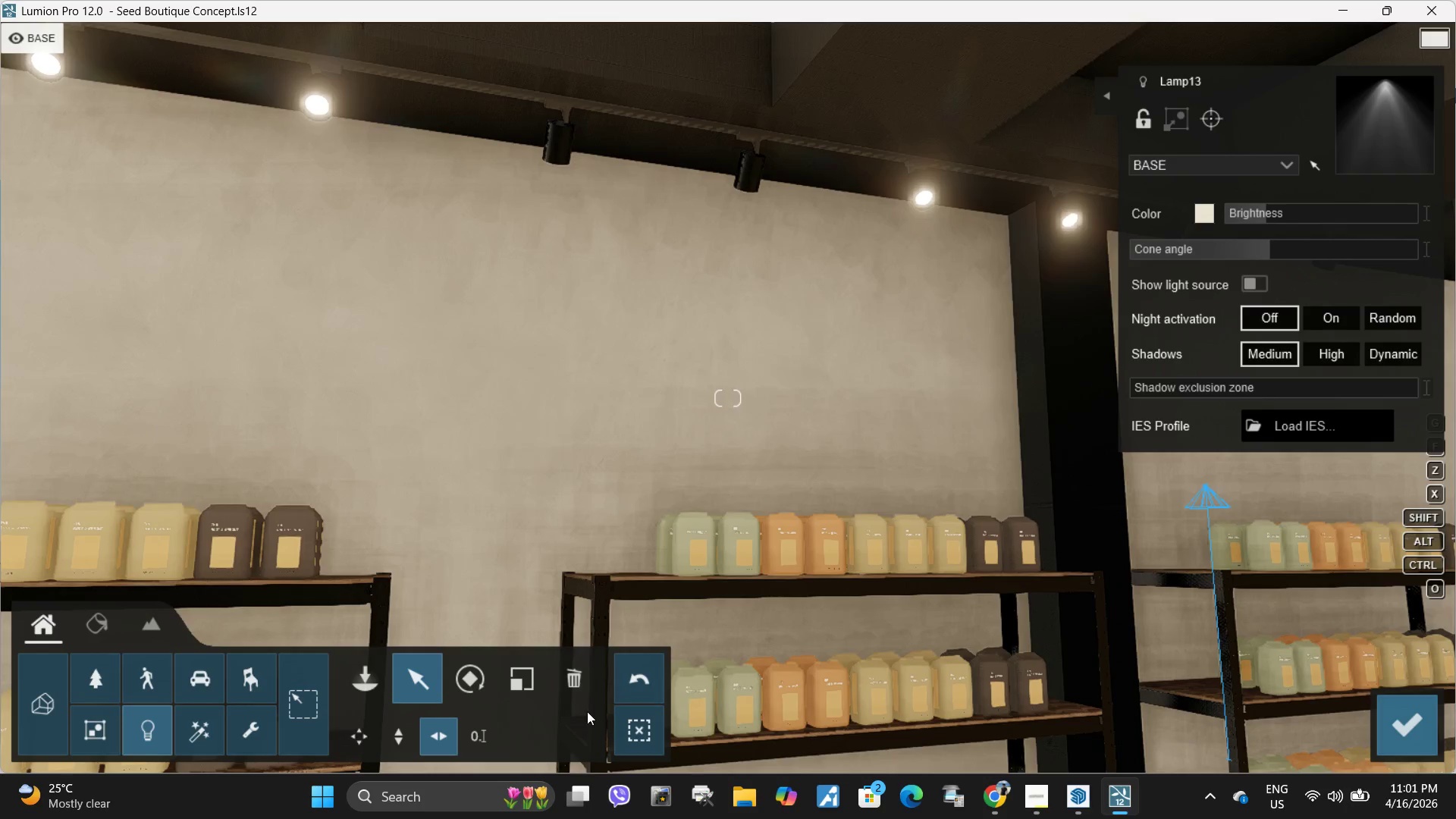 
hold_key(key=AltLeft, duration=0.31)
 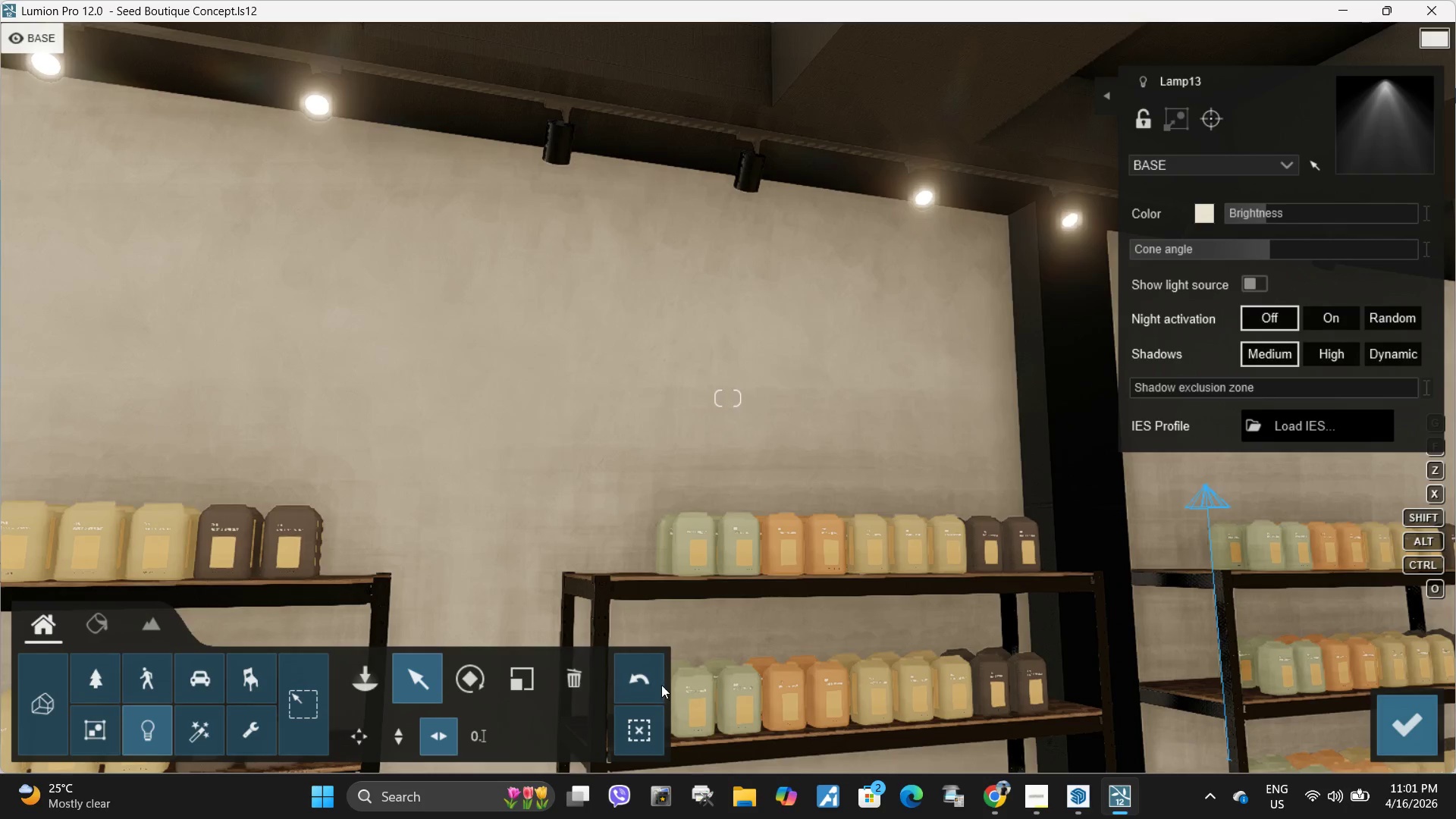 
left_click([627, 682])
 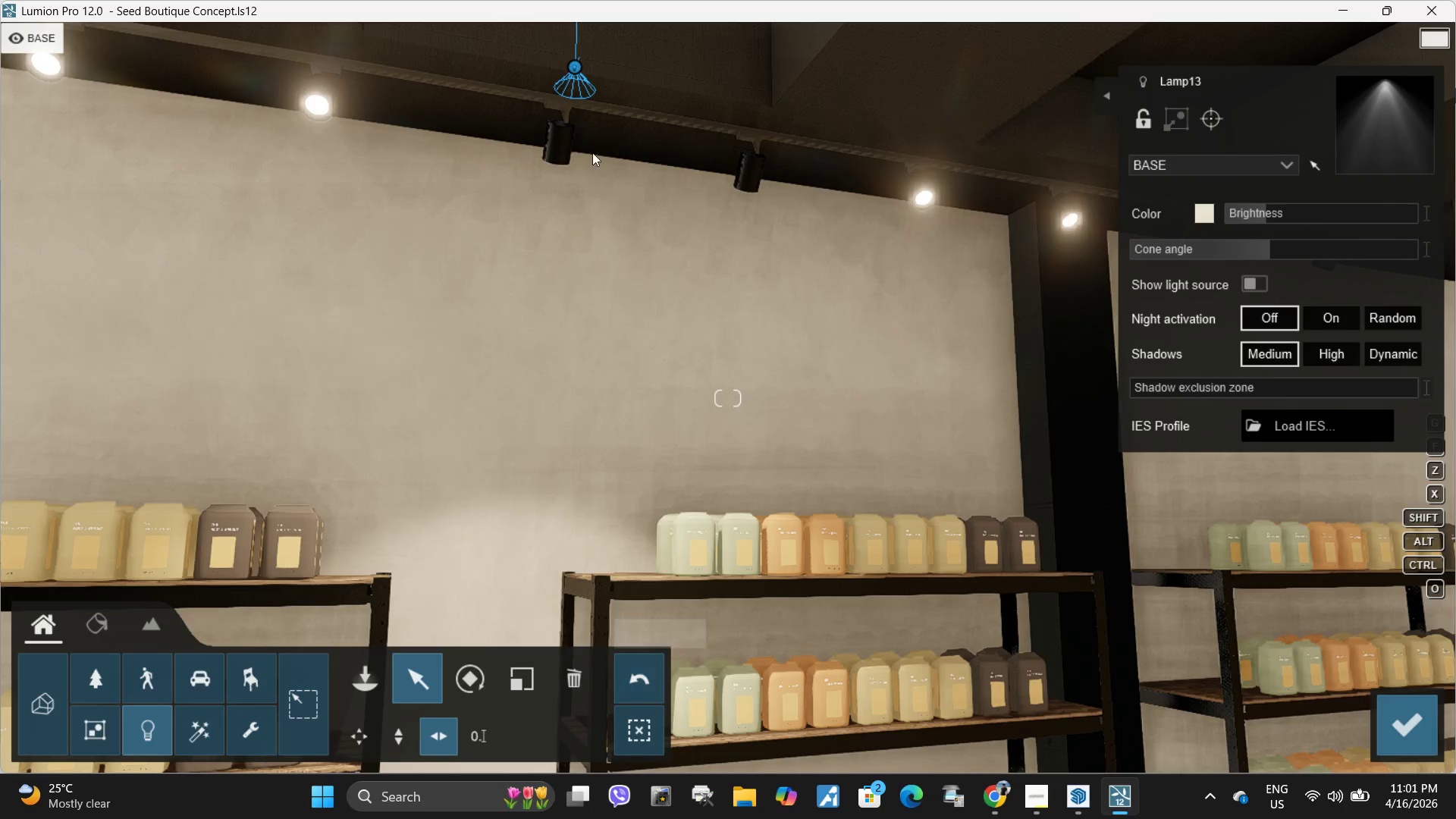 
hold_key(key=AltLeft, duration=1.5)
left_click_drag(start_coordinate=[575, 67], to_coordinate=[956, 376])
 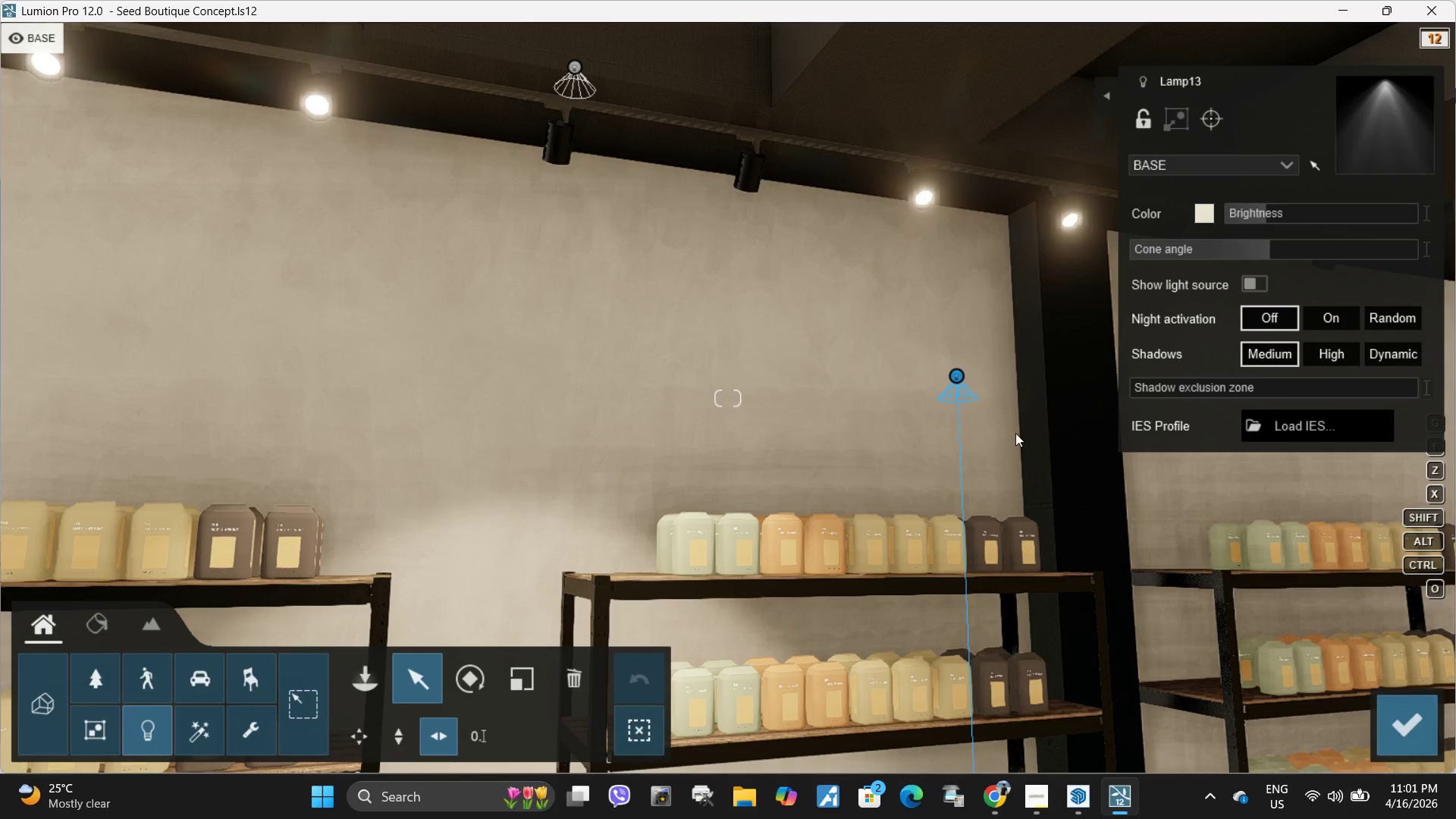 
hold_key(key=AltLeft, duration=0.61)
 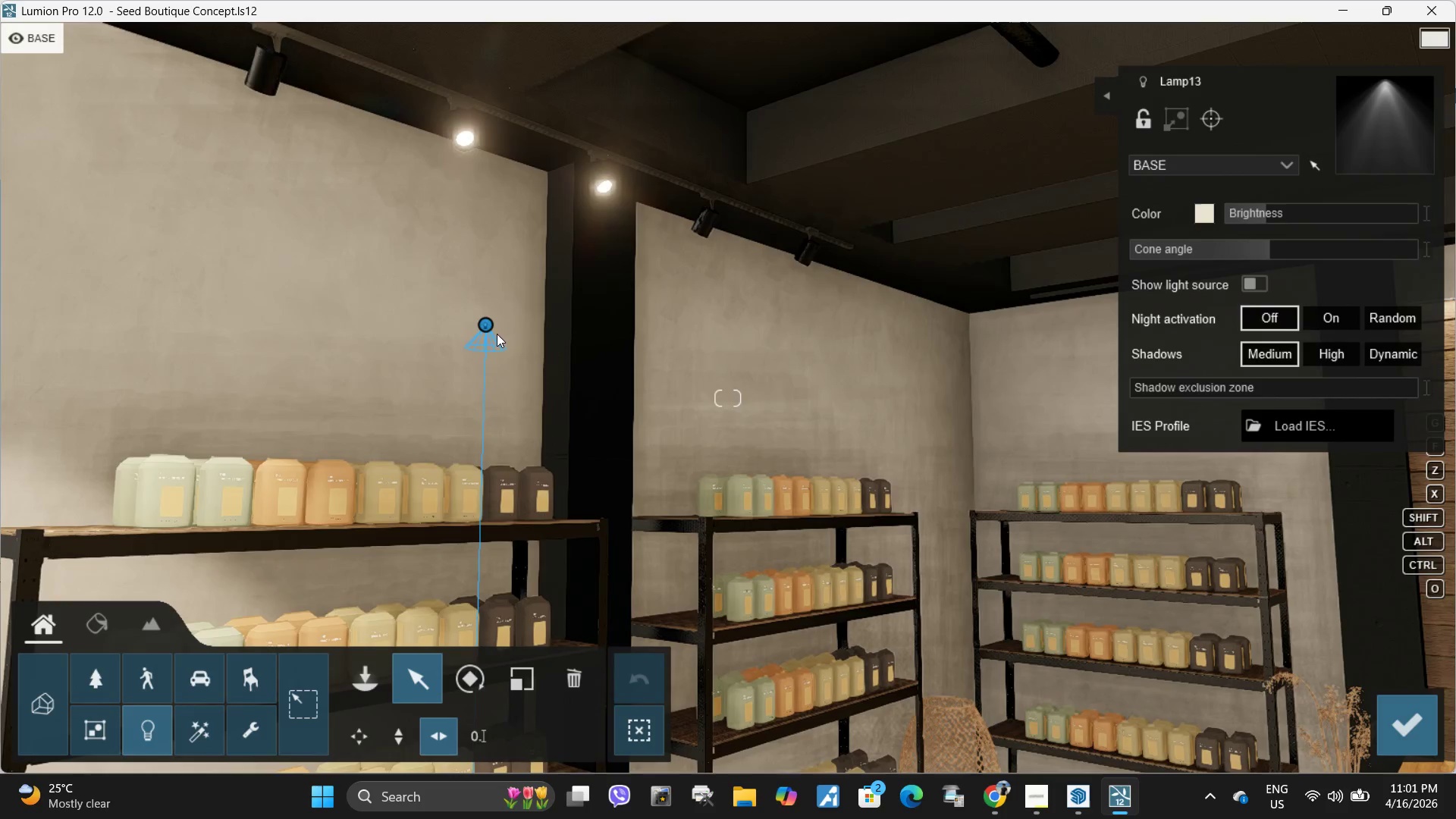 
left_click_drag(start_coordinate=[488, 324], to_coordinate=[805, 262])
 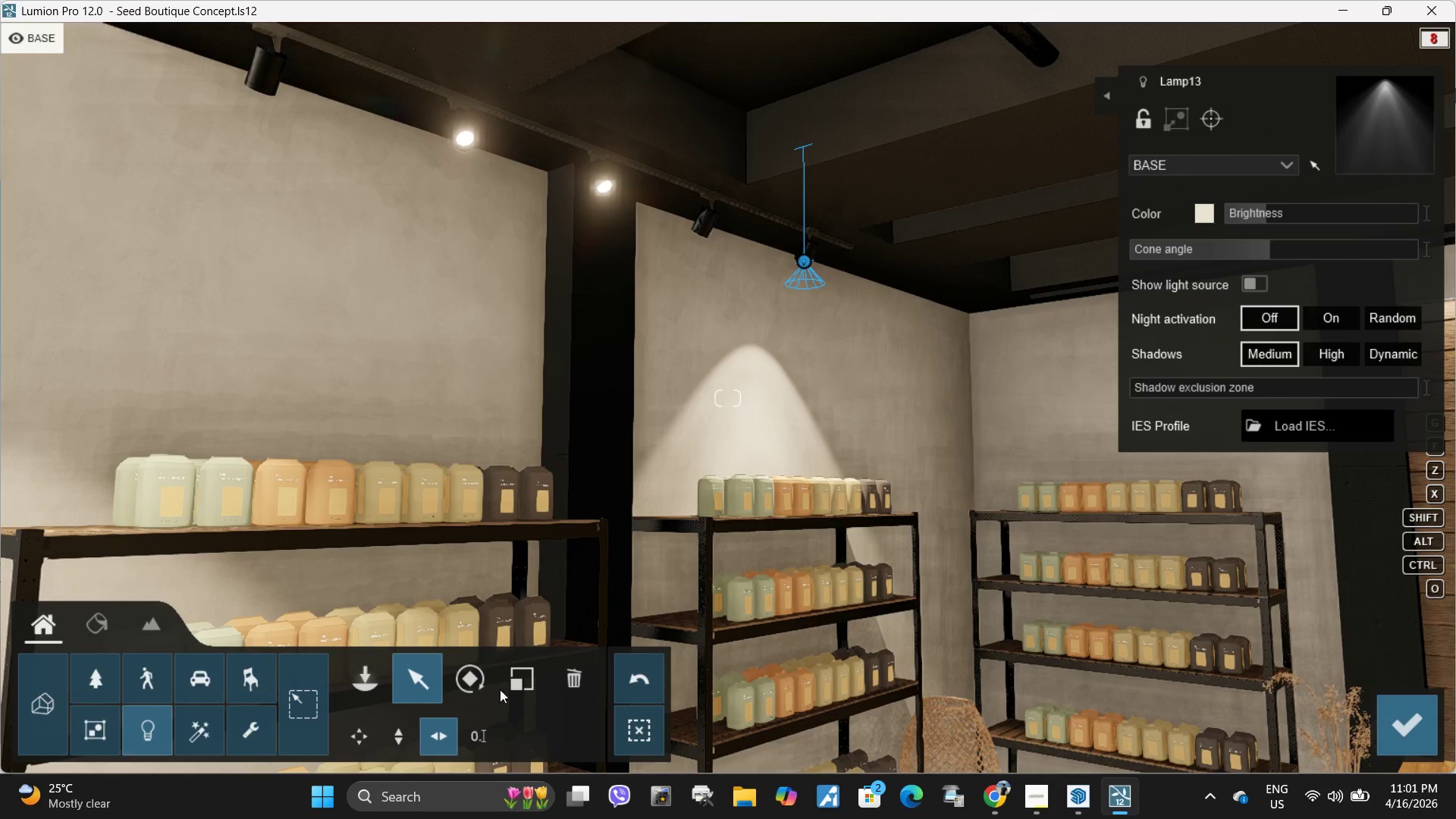 
left_click([474, 680])
 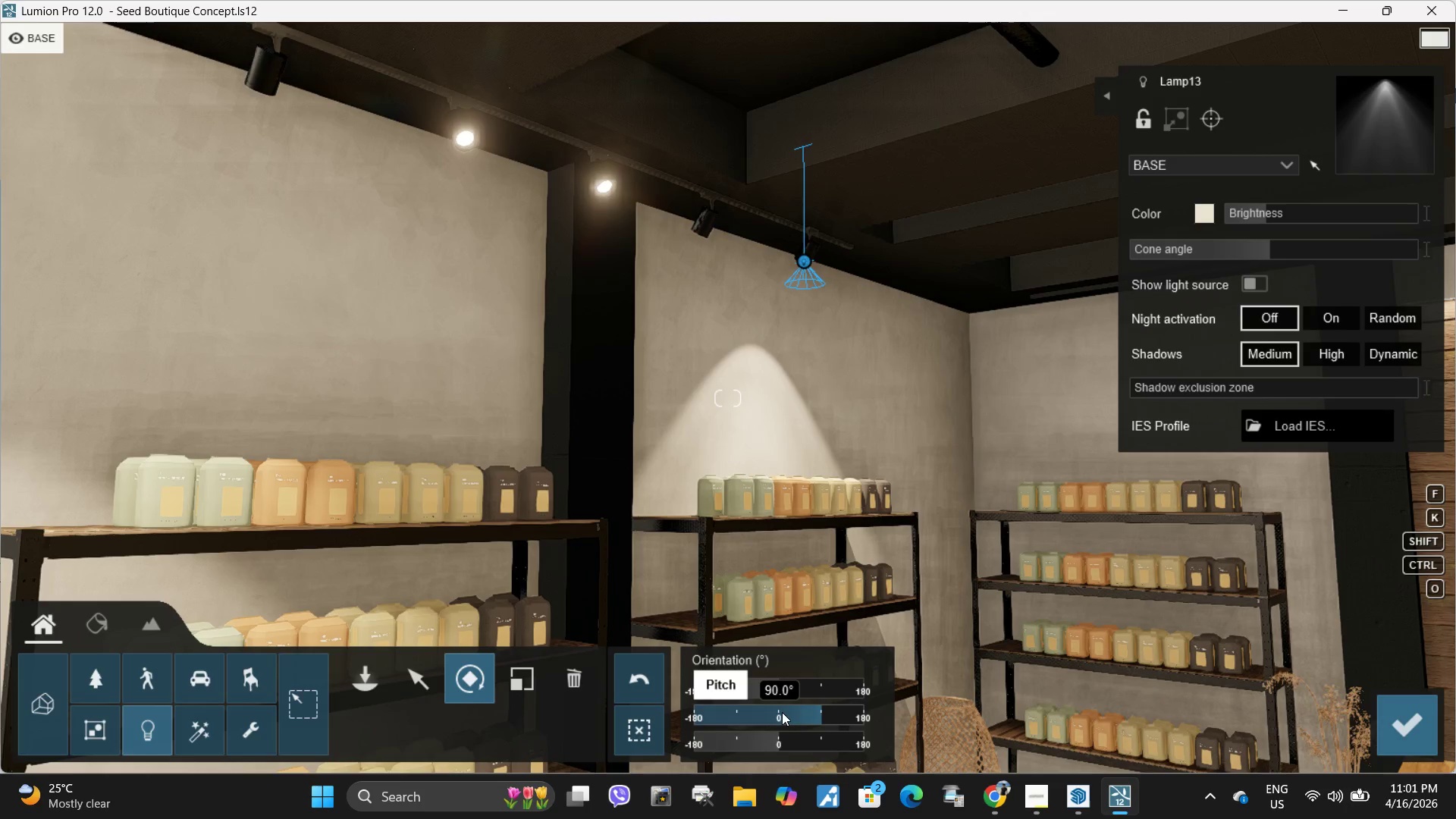 
left_click_drag(start_coordinate=[799, 717], to_coordinate=[820, 717])
 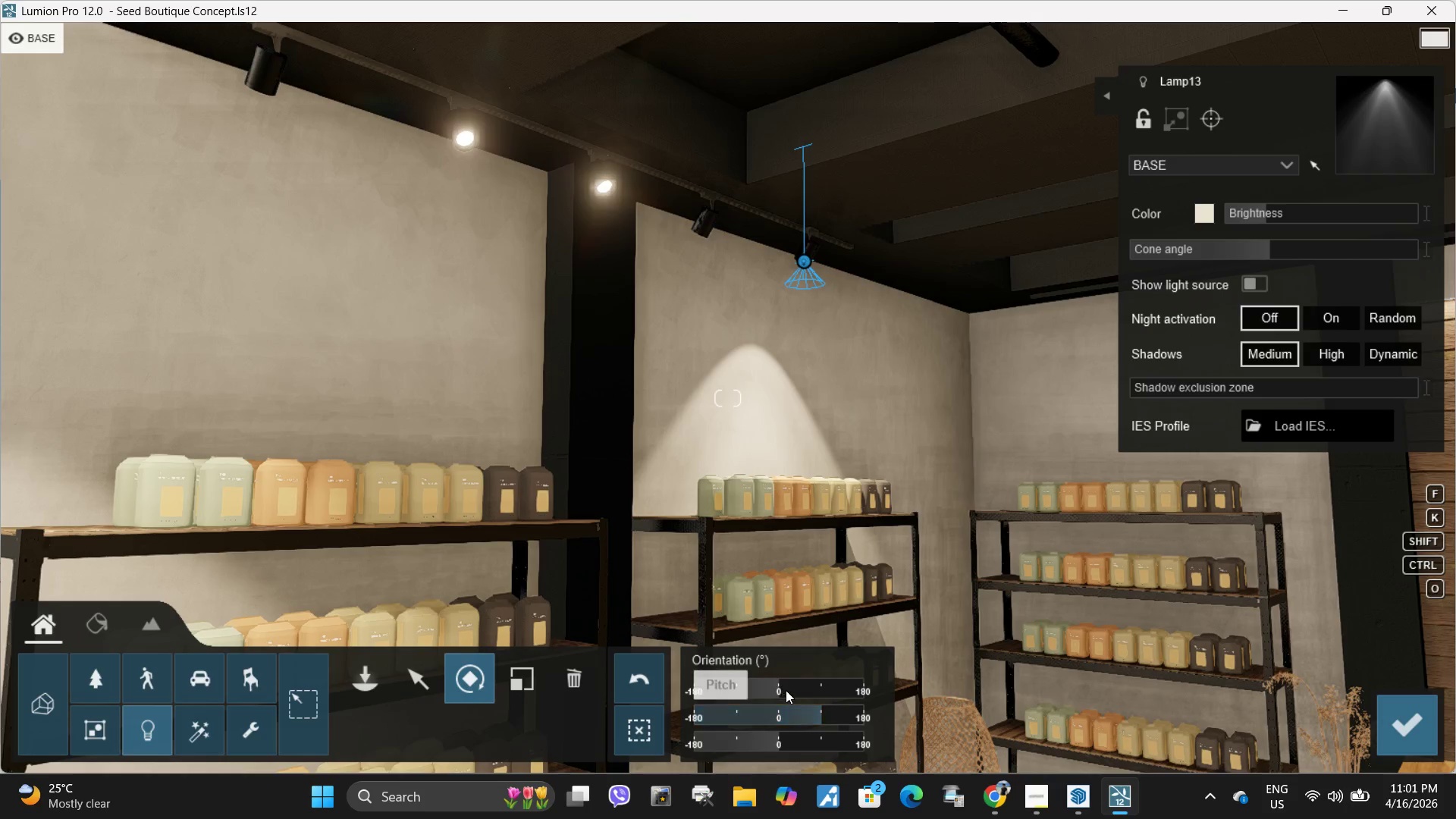 
left_click_drag(start_coordinate=[783, 690], to_coordinate=[827, 689])
 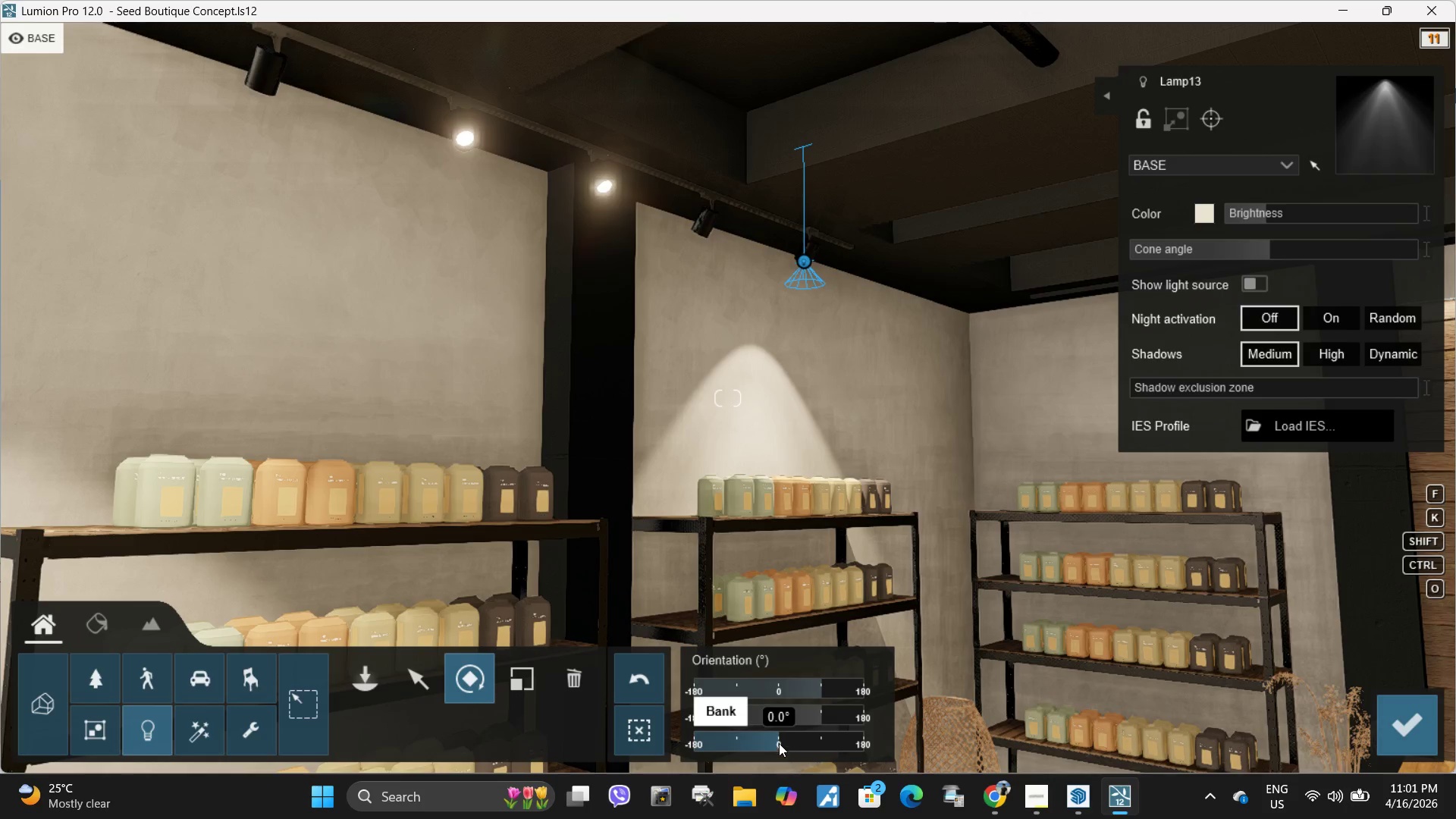 
left_click_drag(start_coordinate=[779, 743], to_coordinate=[951, 727])
 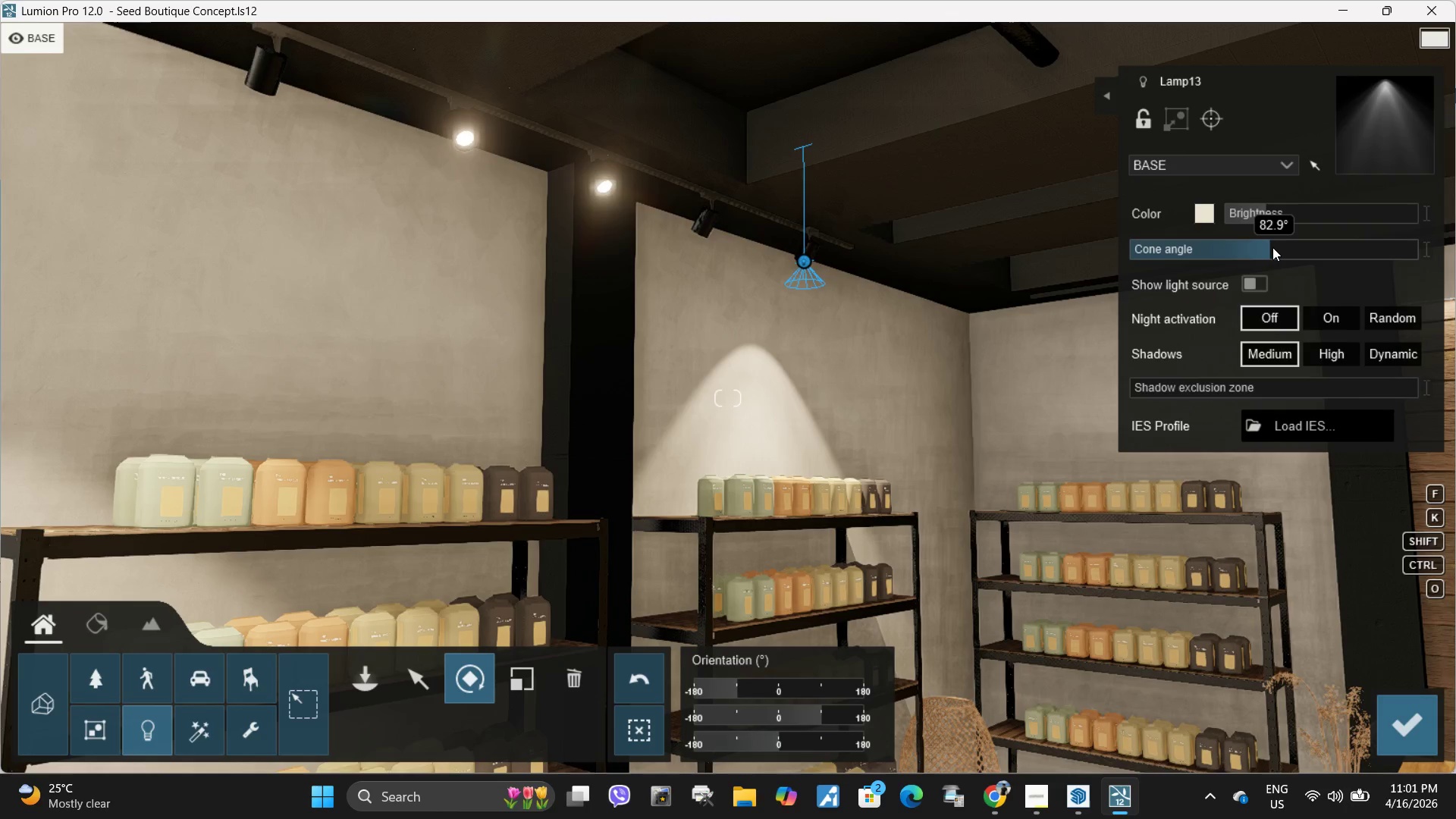 
left_click_drag(start_coordinate=[1272, 247], to_coordinate=[1267, 252])
 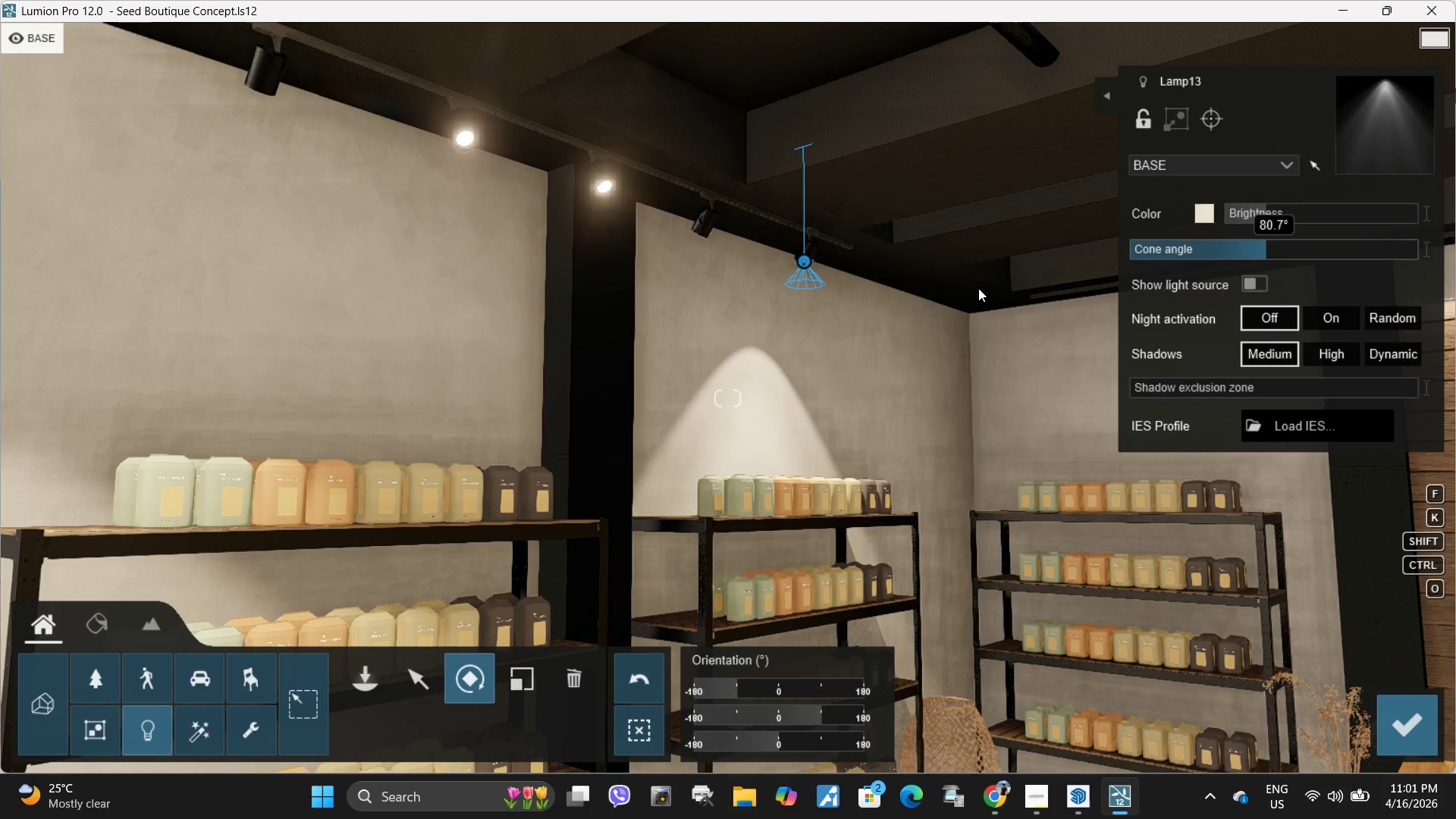 
hold_key(key=A, duration=1.25)
 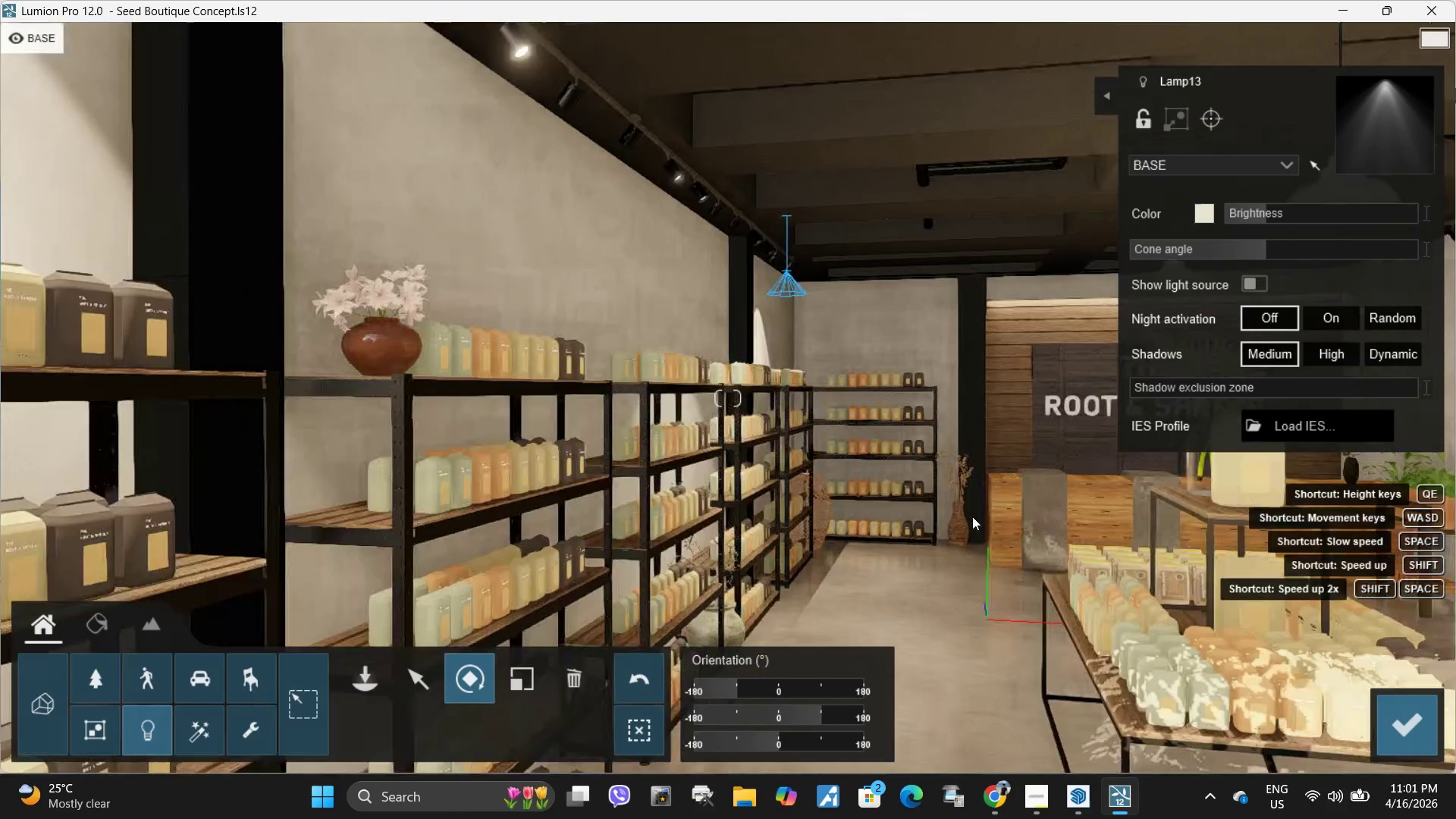 
hold_key(key=S, duration=1.5)
 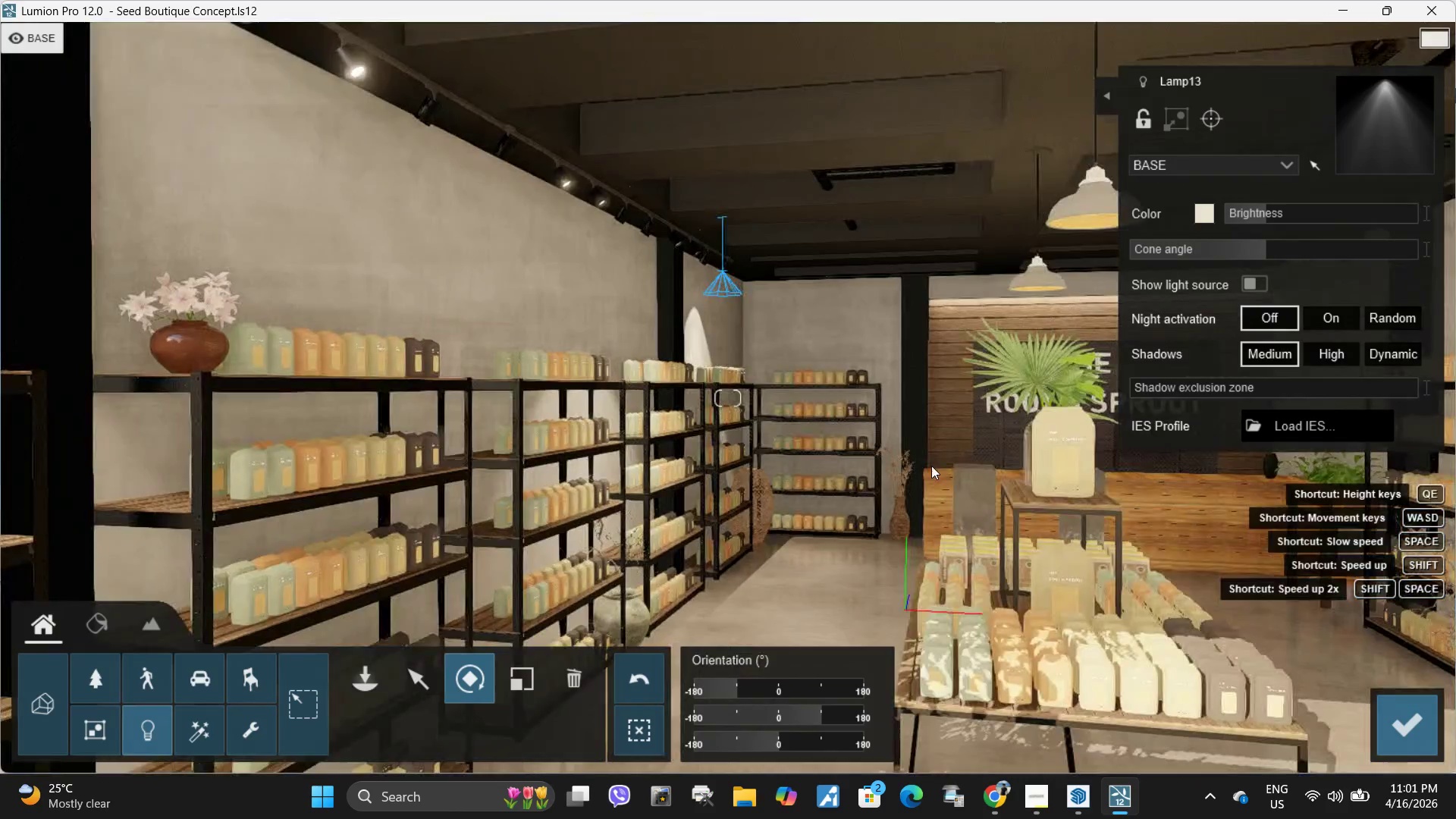 
hold_key(key=D, duration=0.53)
 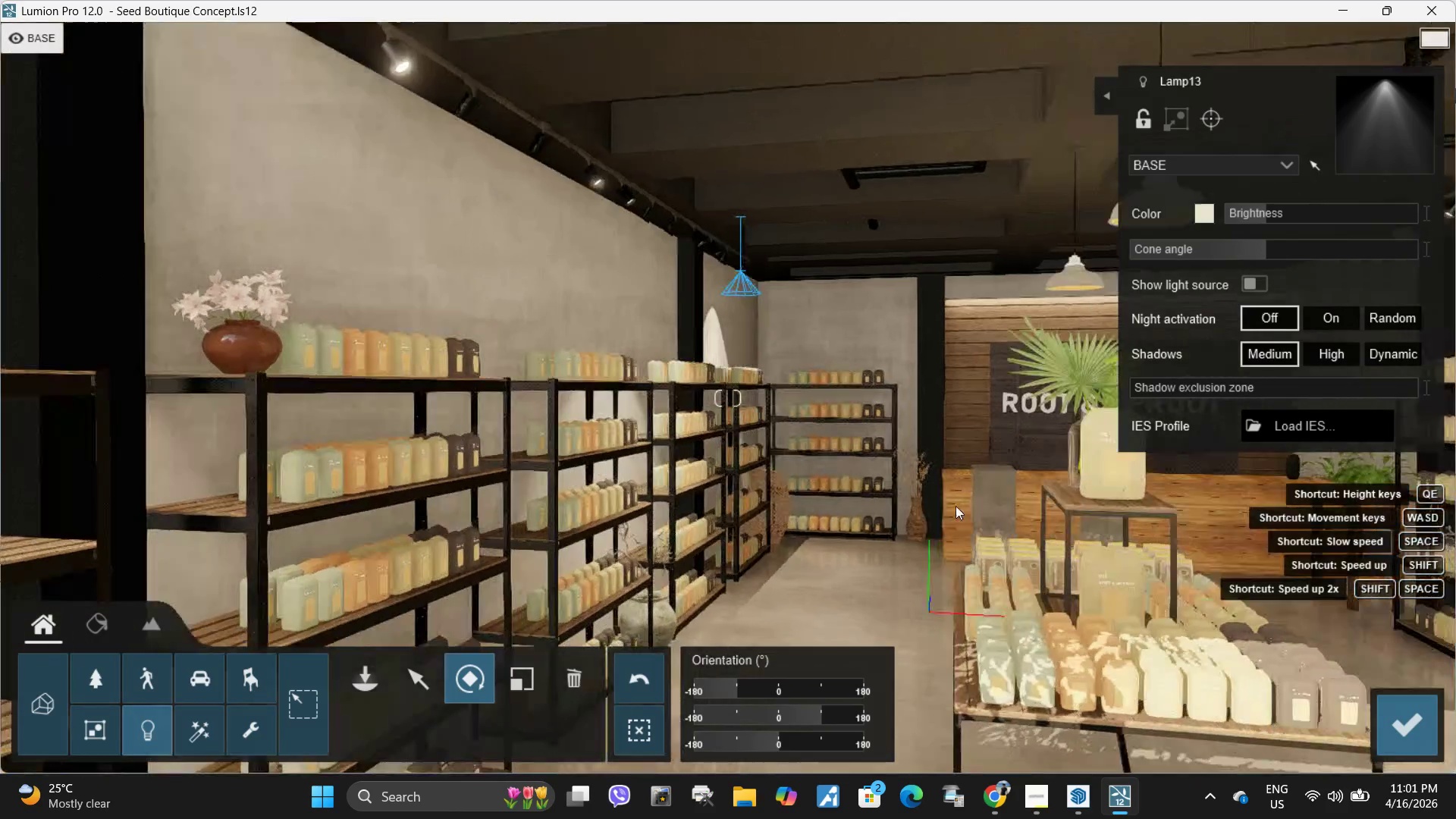 
type(dsa)
 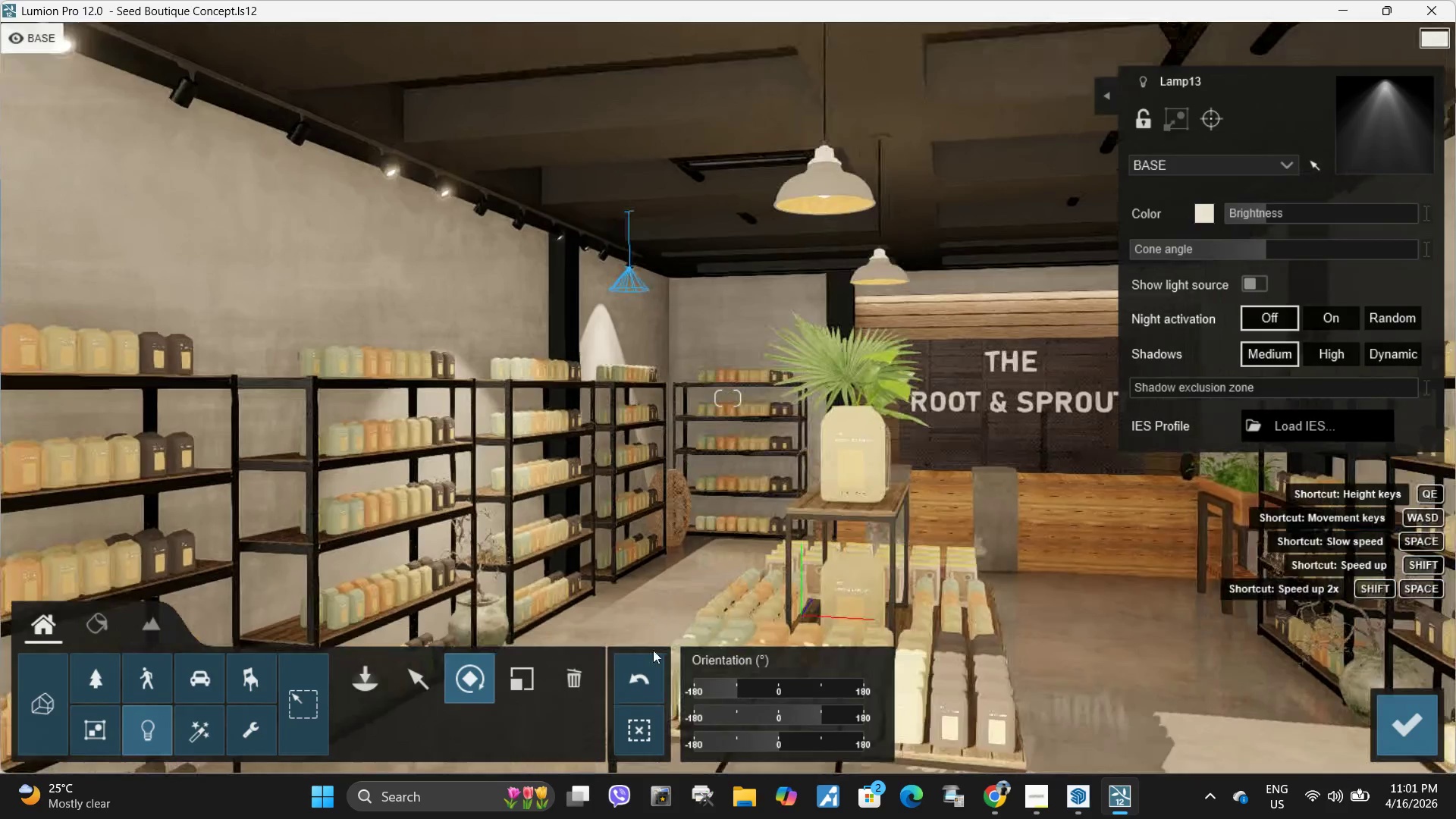 
hold_key(key=W, duration=0.38)
 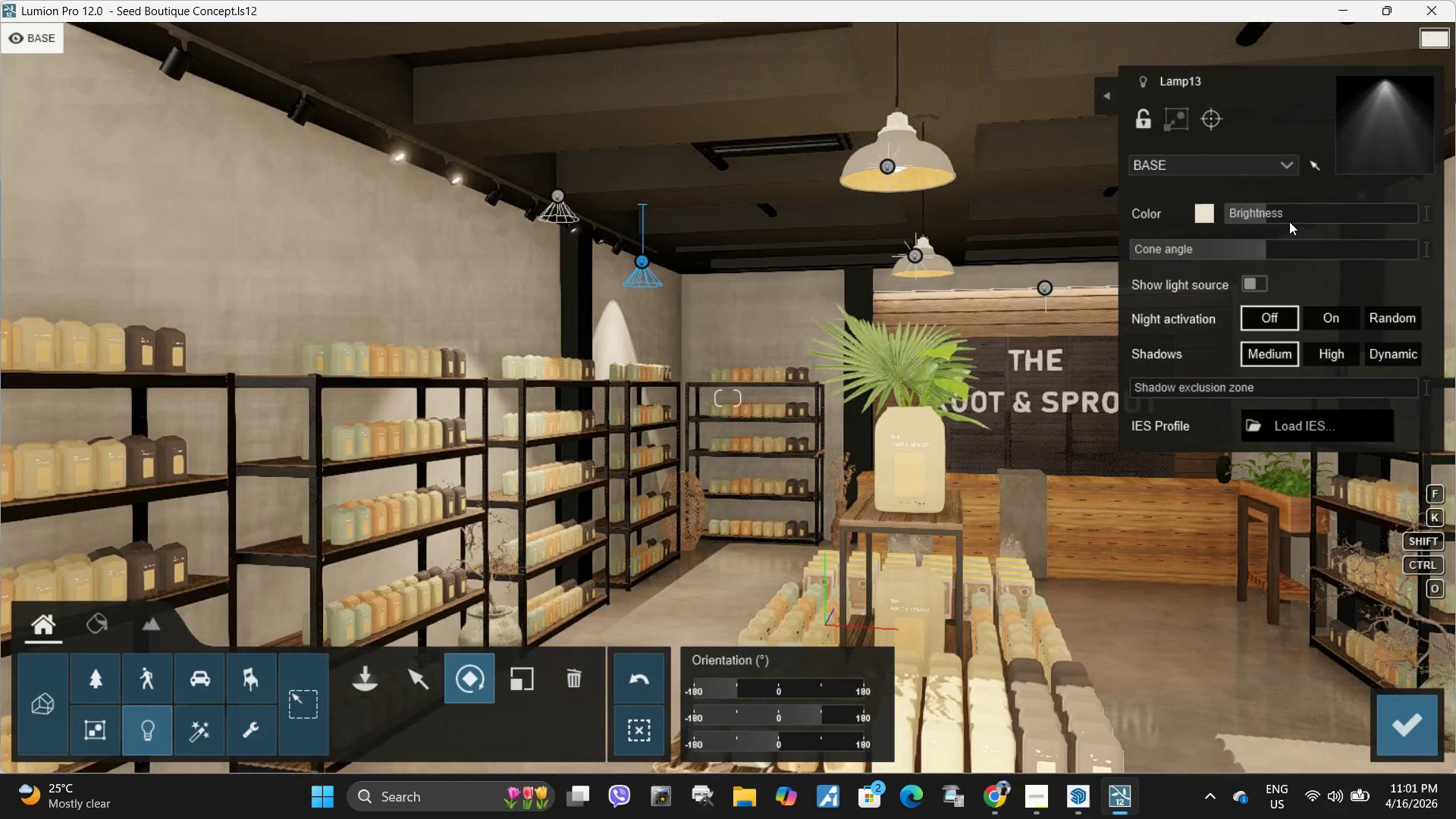 
left_click_drag(start_coordinate=[1282, 211], to_coordinate=[1244, 217])
 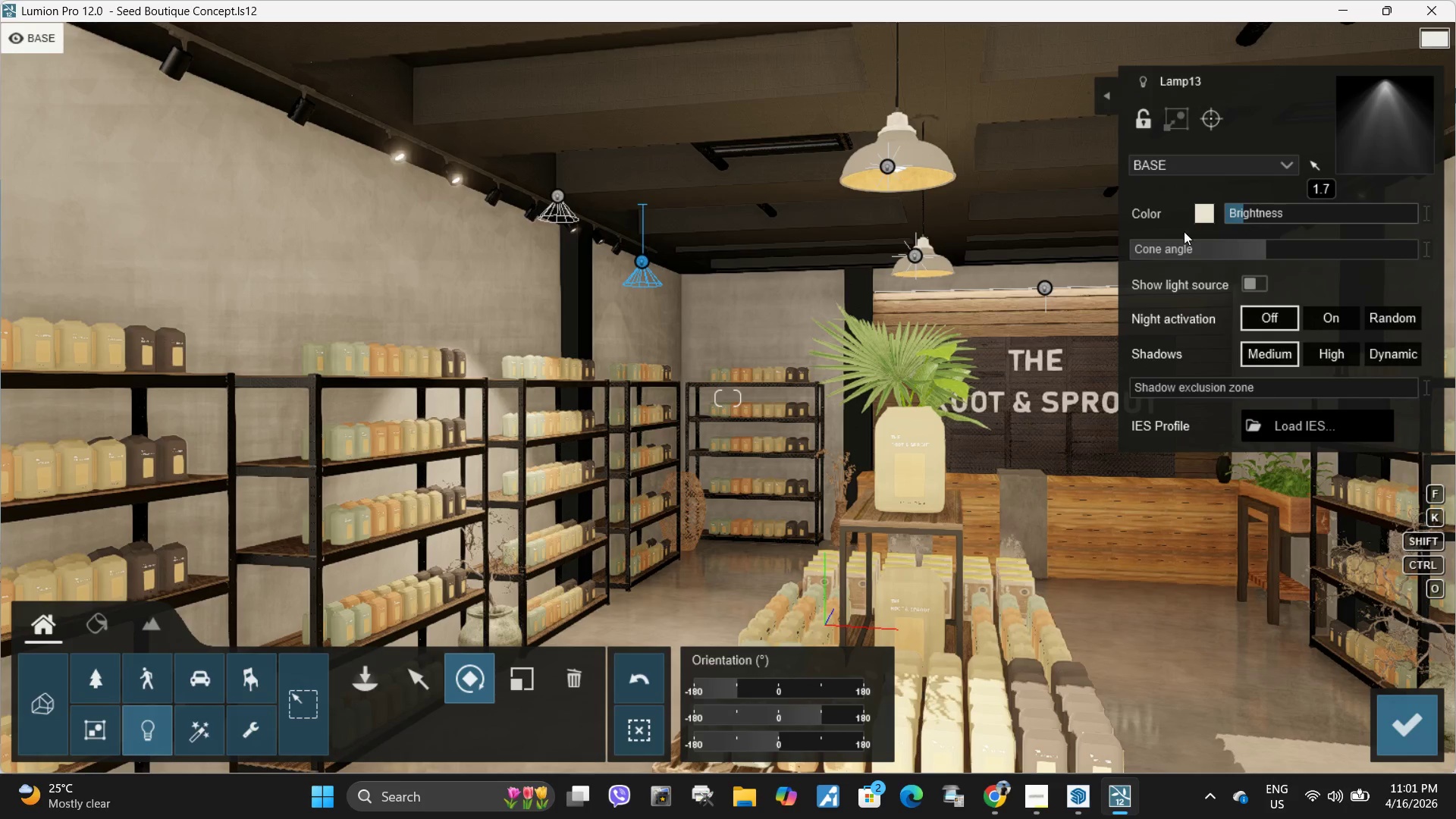 
type(wa)
 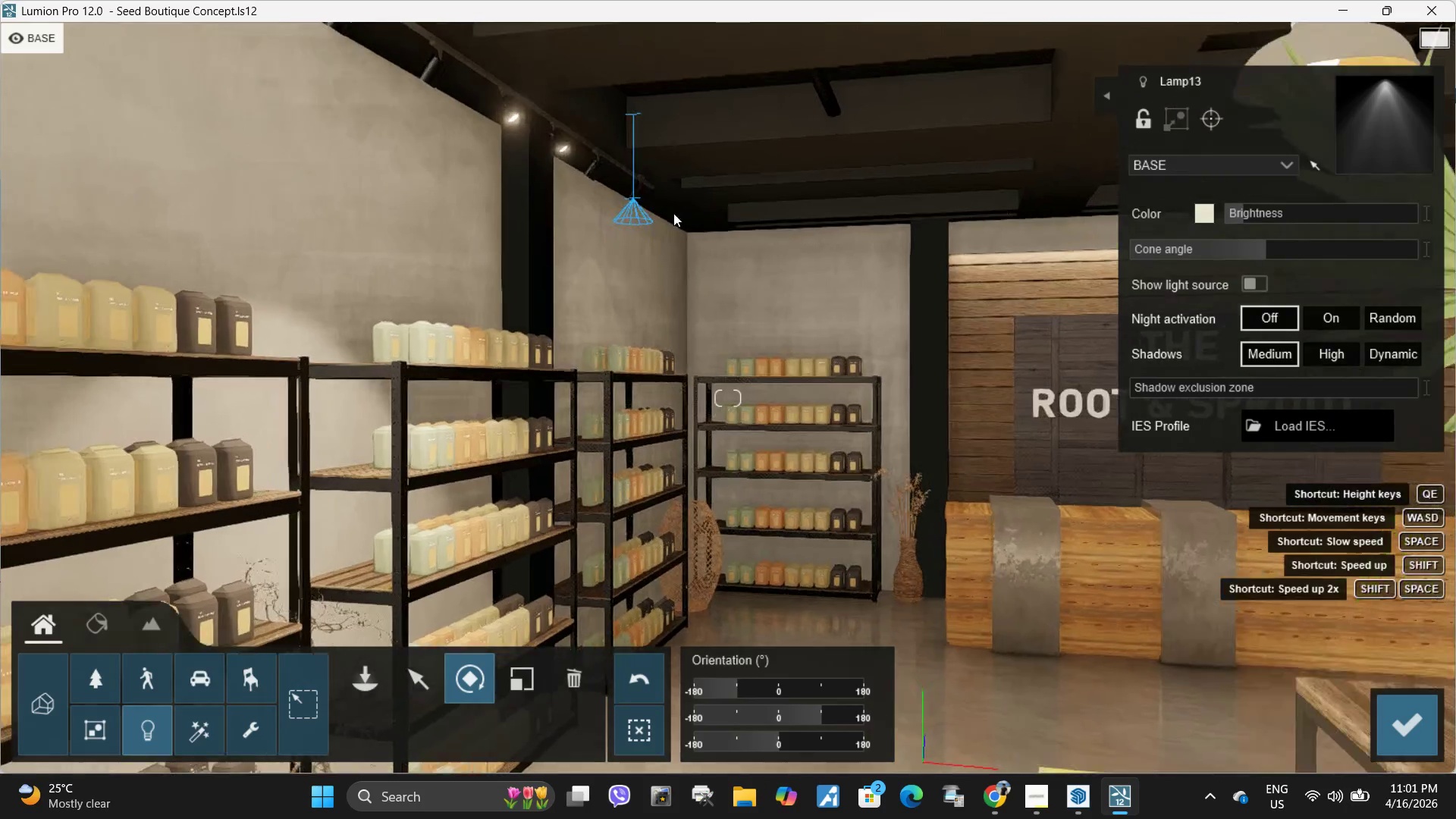 
hold_key(key=W, duration=0.5)
 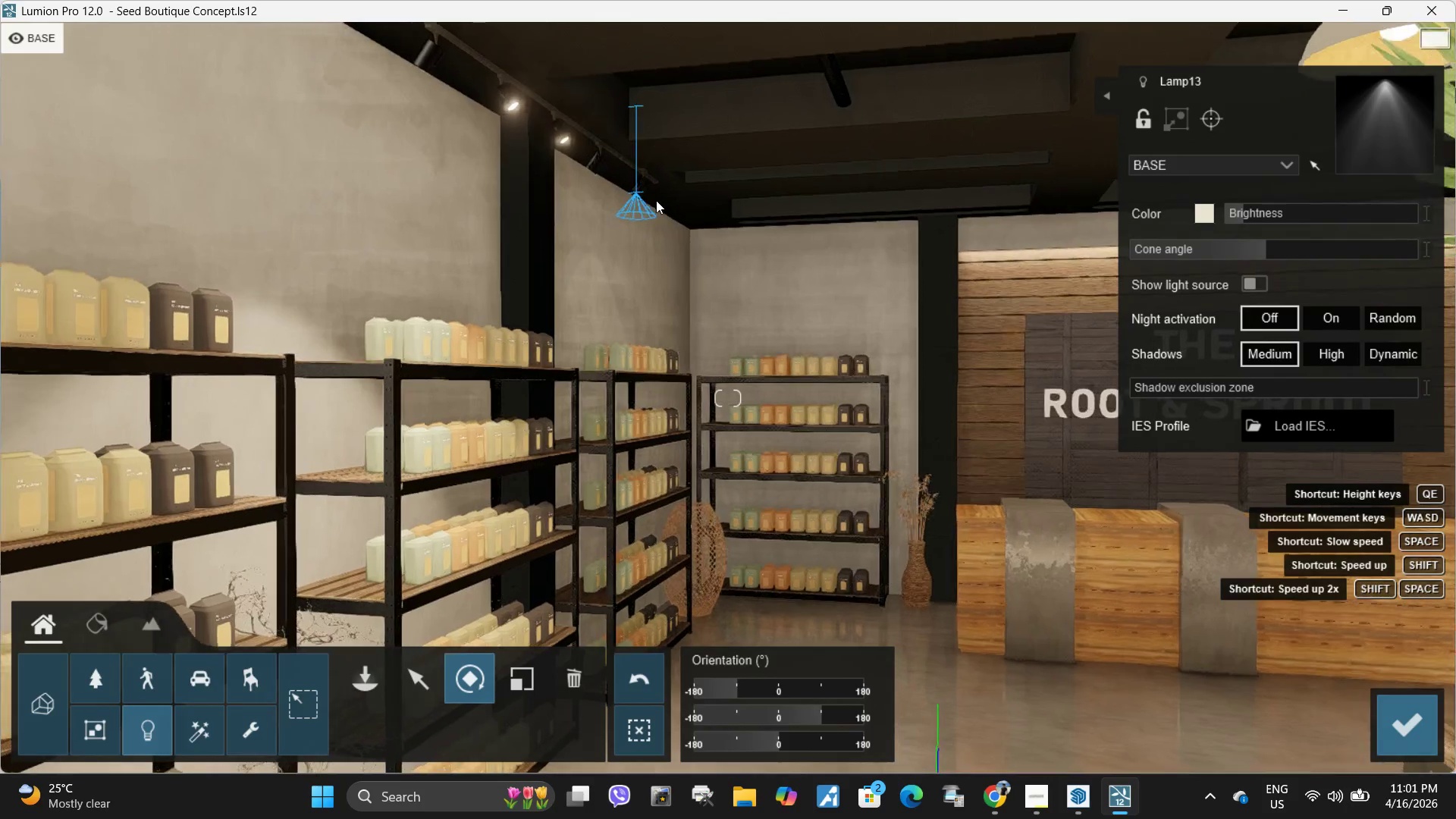 
mouse_move([635, 213])
 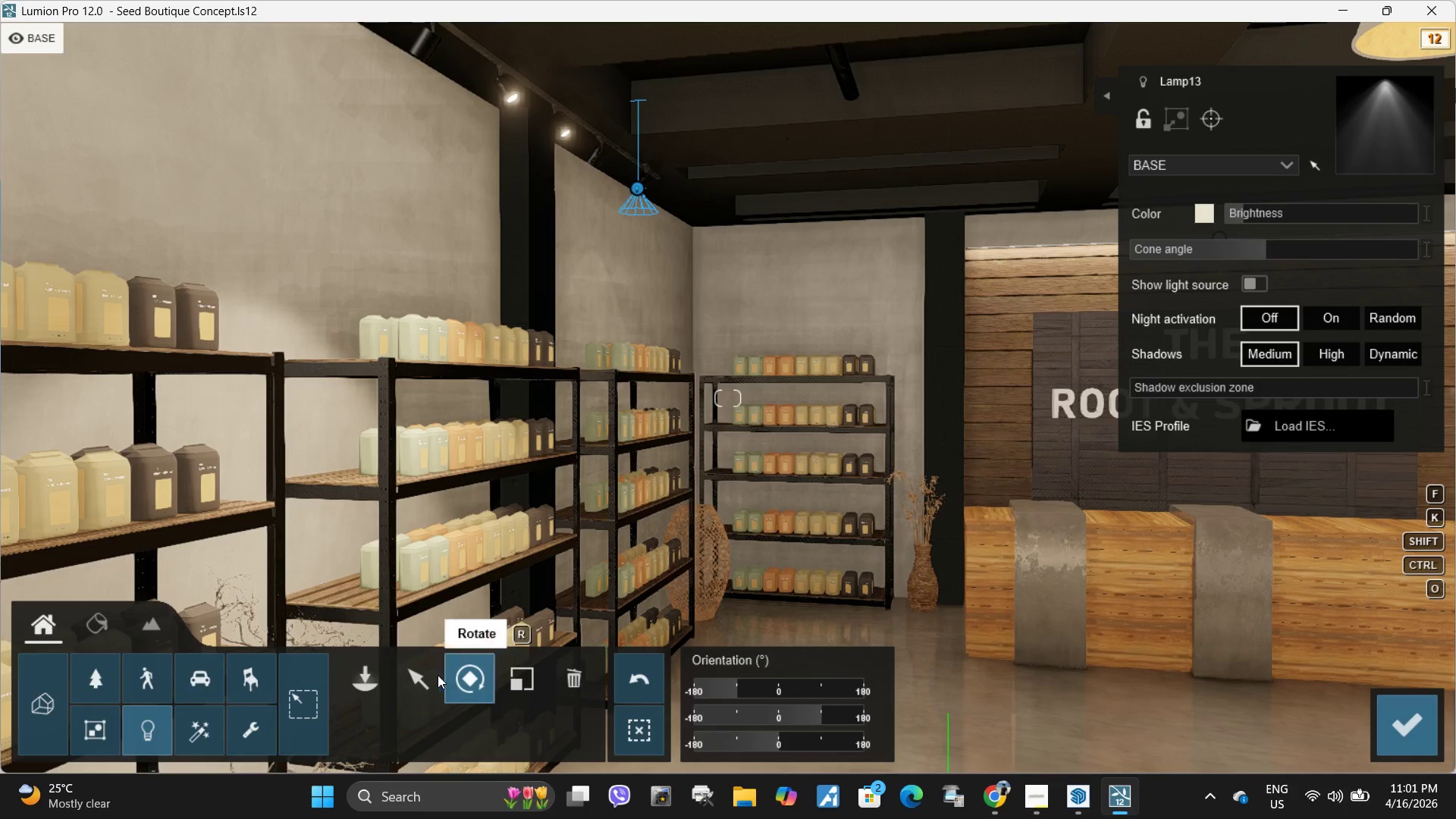 
left_click([430, 675])
 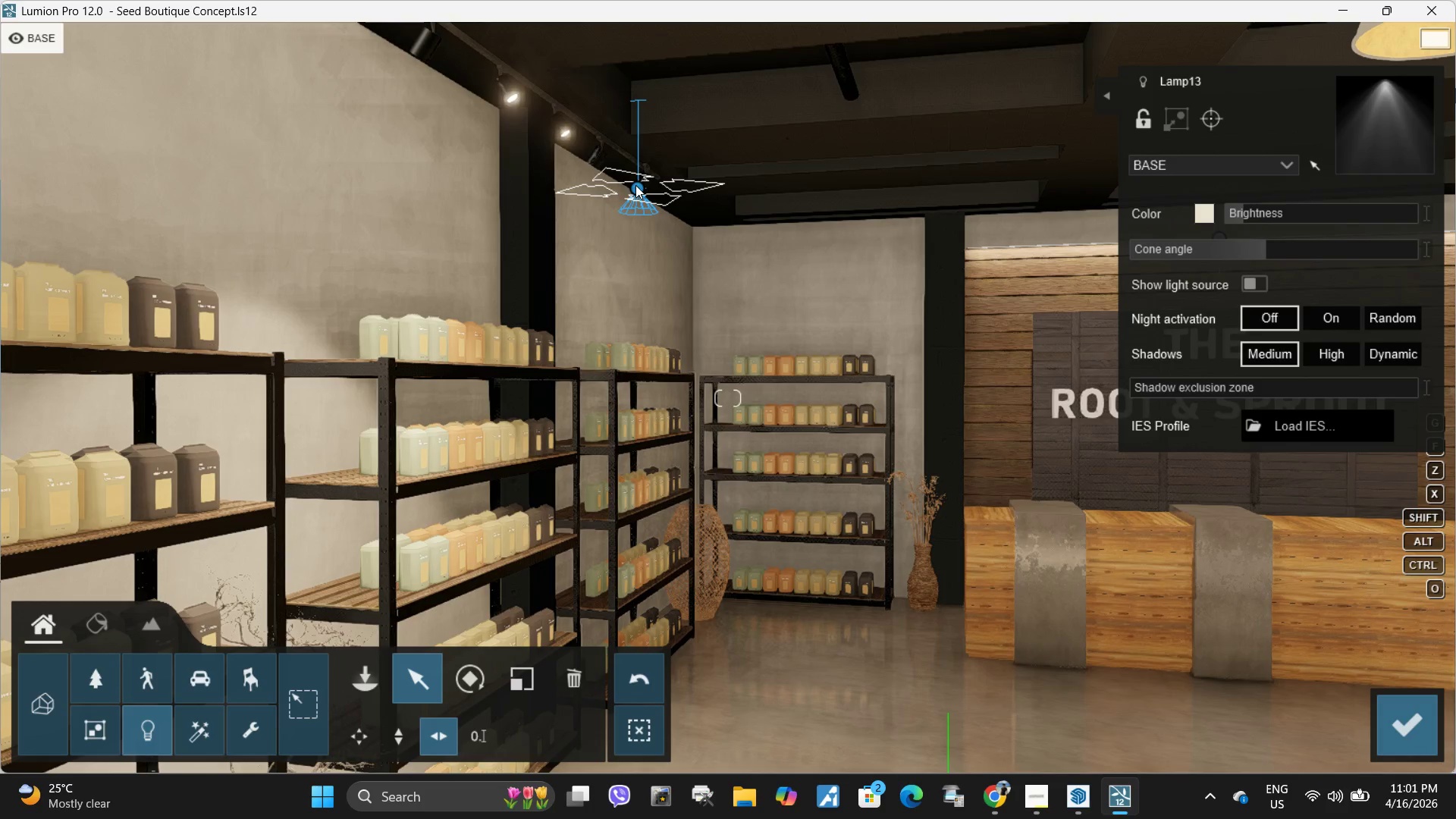 
left_click_drag(start_coordinate=[636, 187], to_coordinate=[673, 184])
 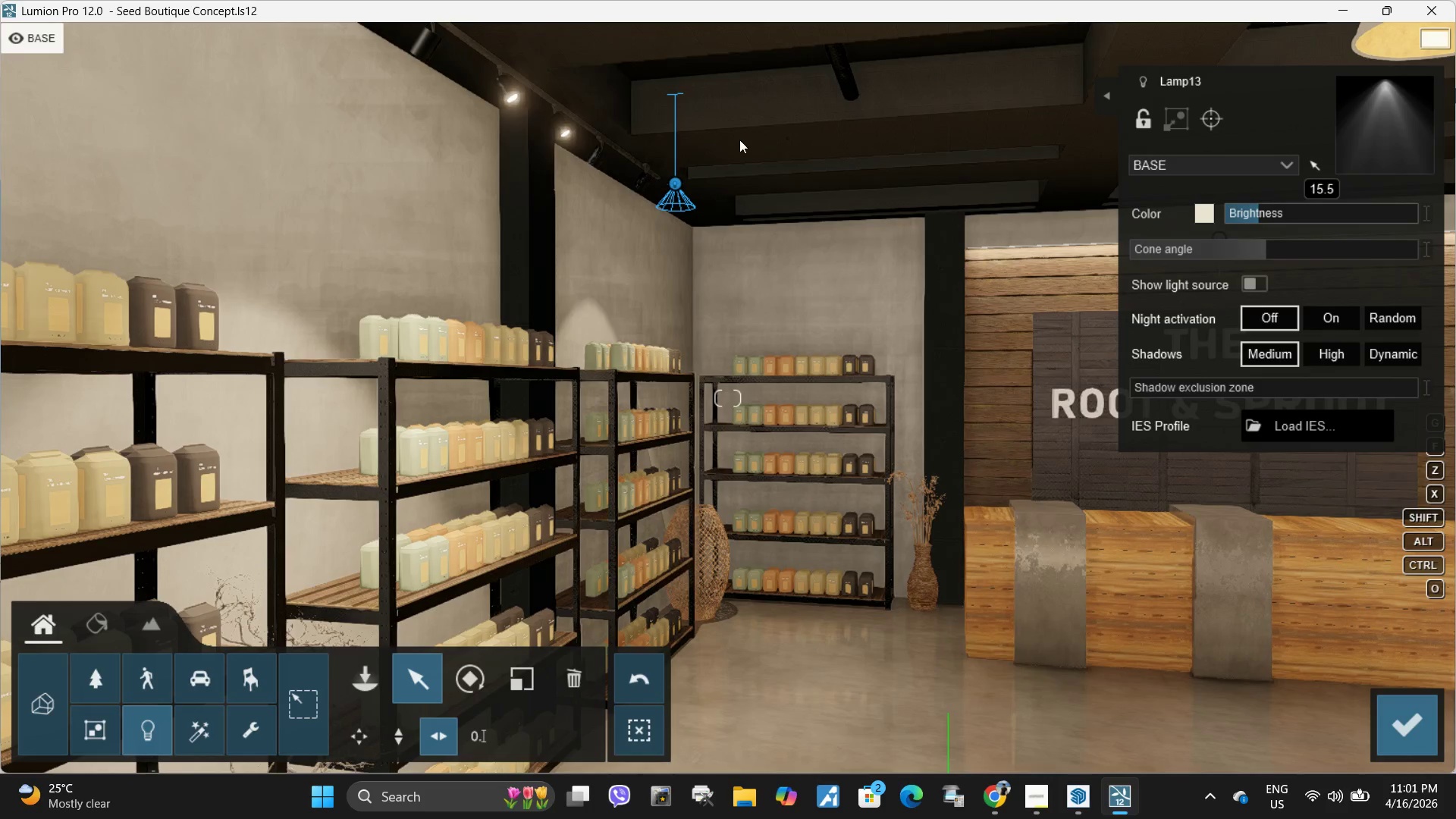 
left_click_drag(start_coordinate=[676, 182], to_coordinate=[721, 189])
 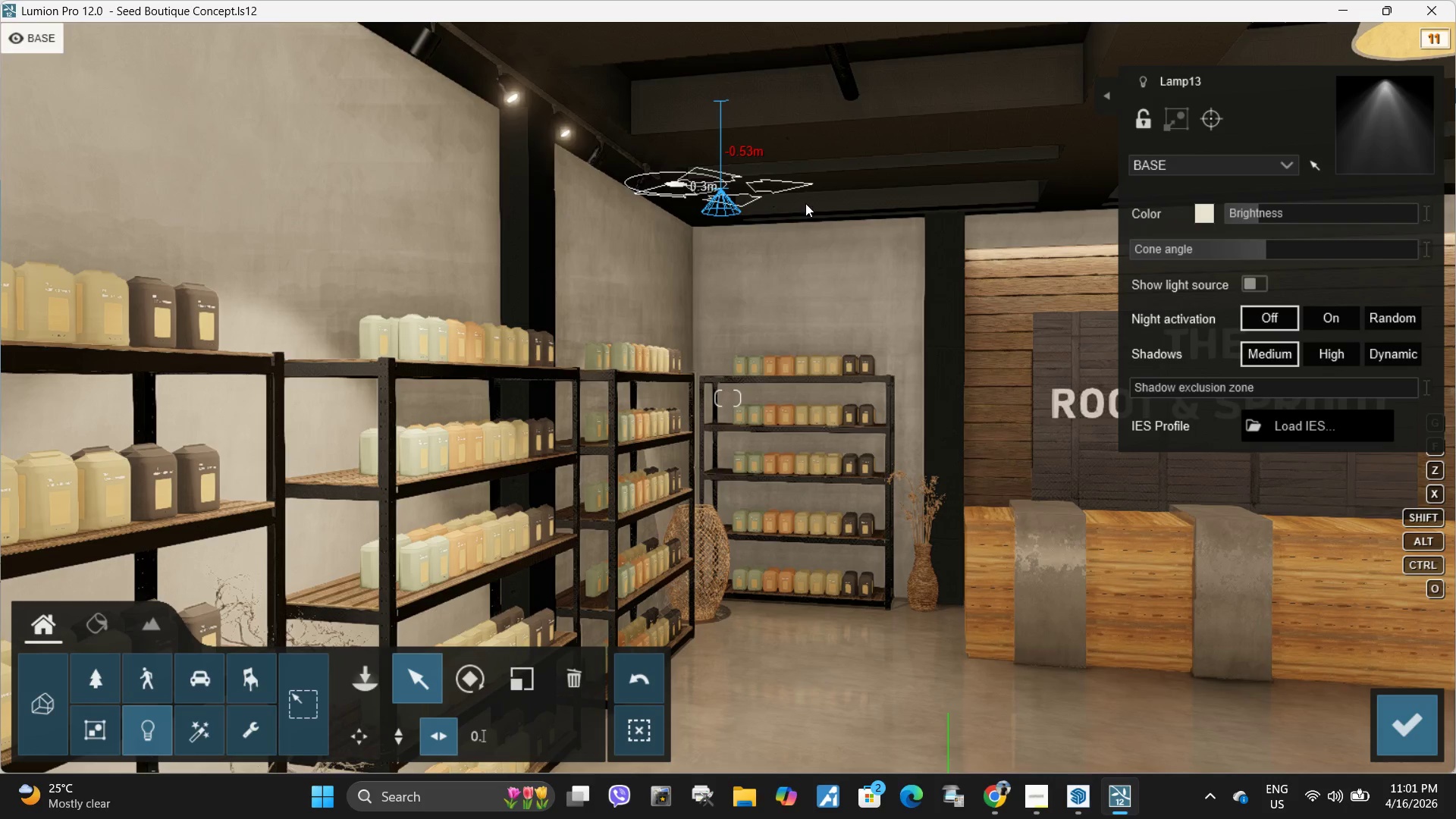 
key(S)
 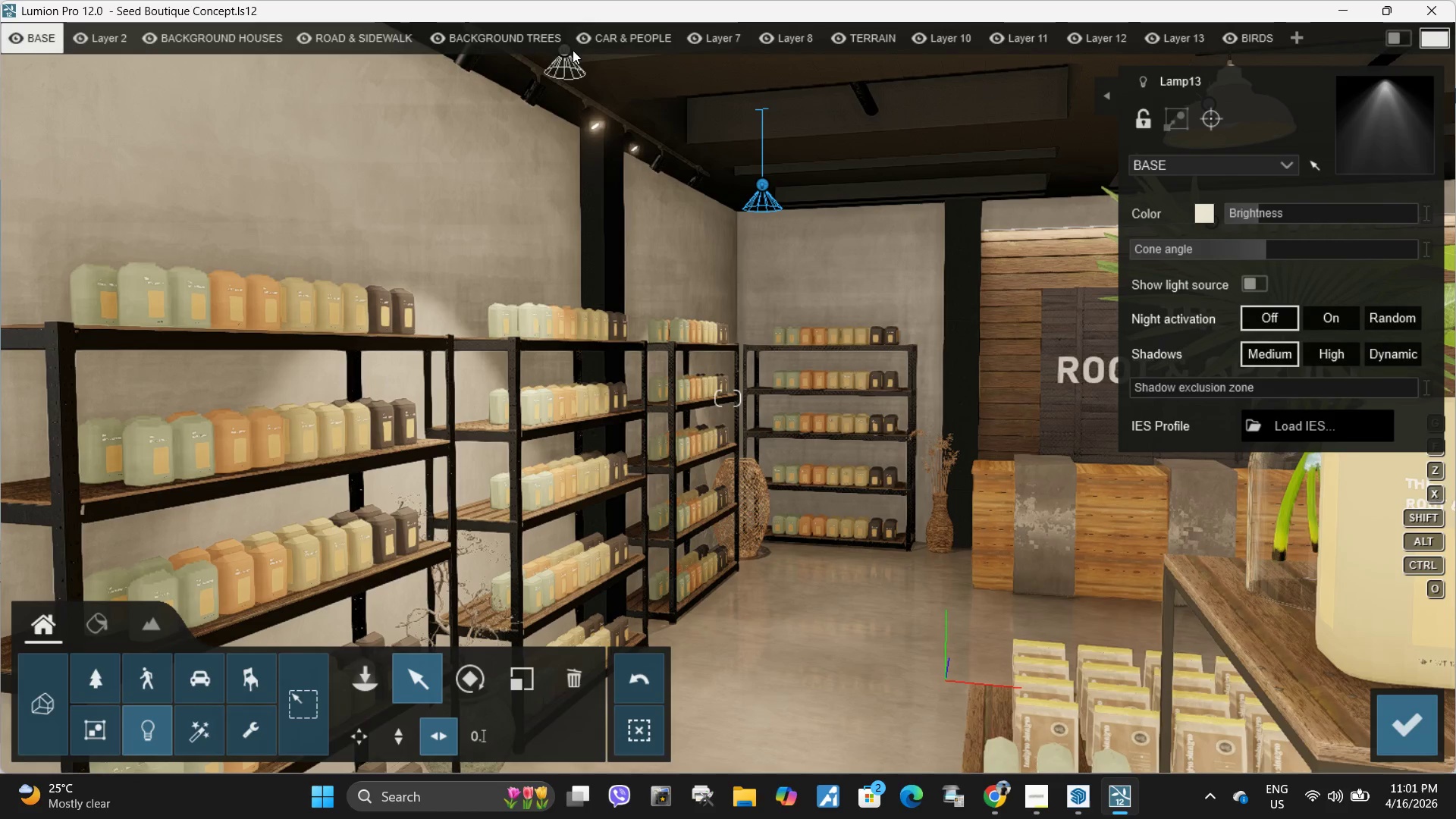 
left_click_drag(start_coordinate=[566, 50], to_coordinate=[610, 76])
 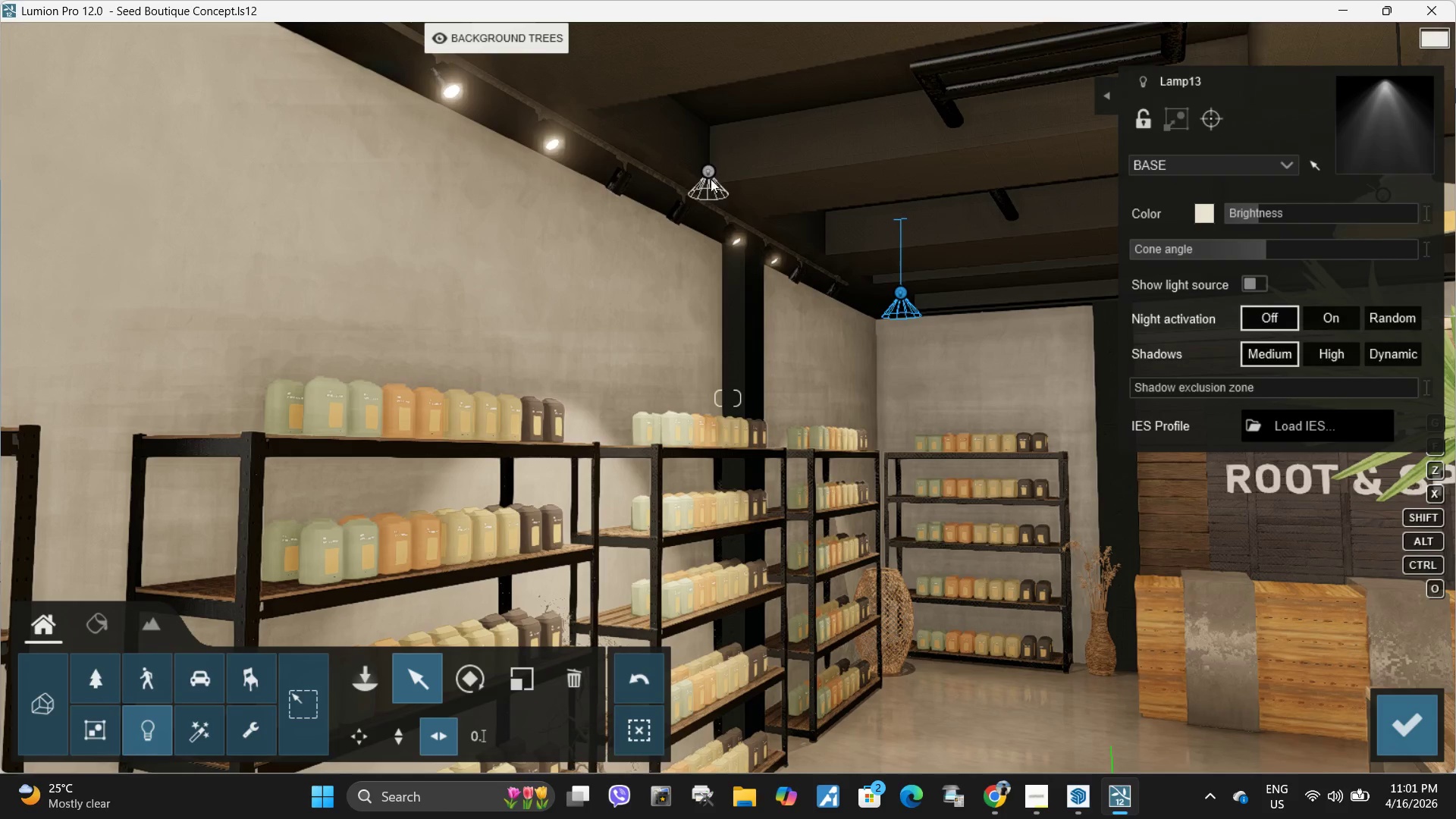 
left_click_drag(start_coordinate=[710, 169], to_coordinate=[805, 237])
 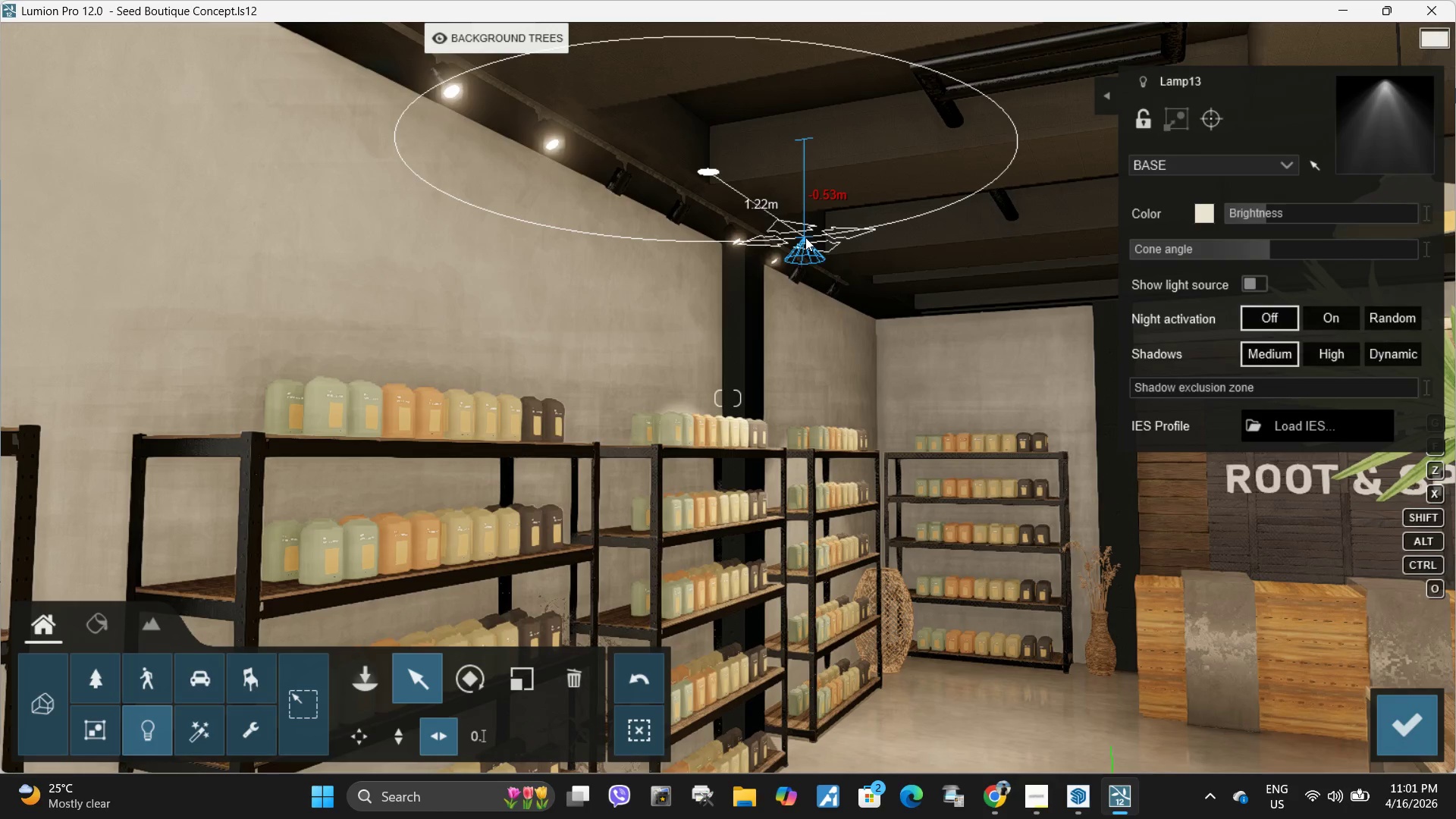 
hold_key(key=S, duration=0.53)
 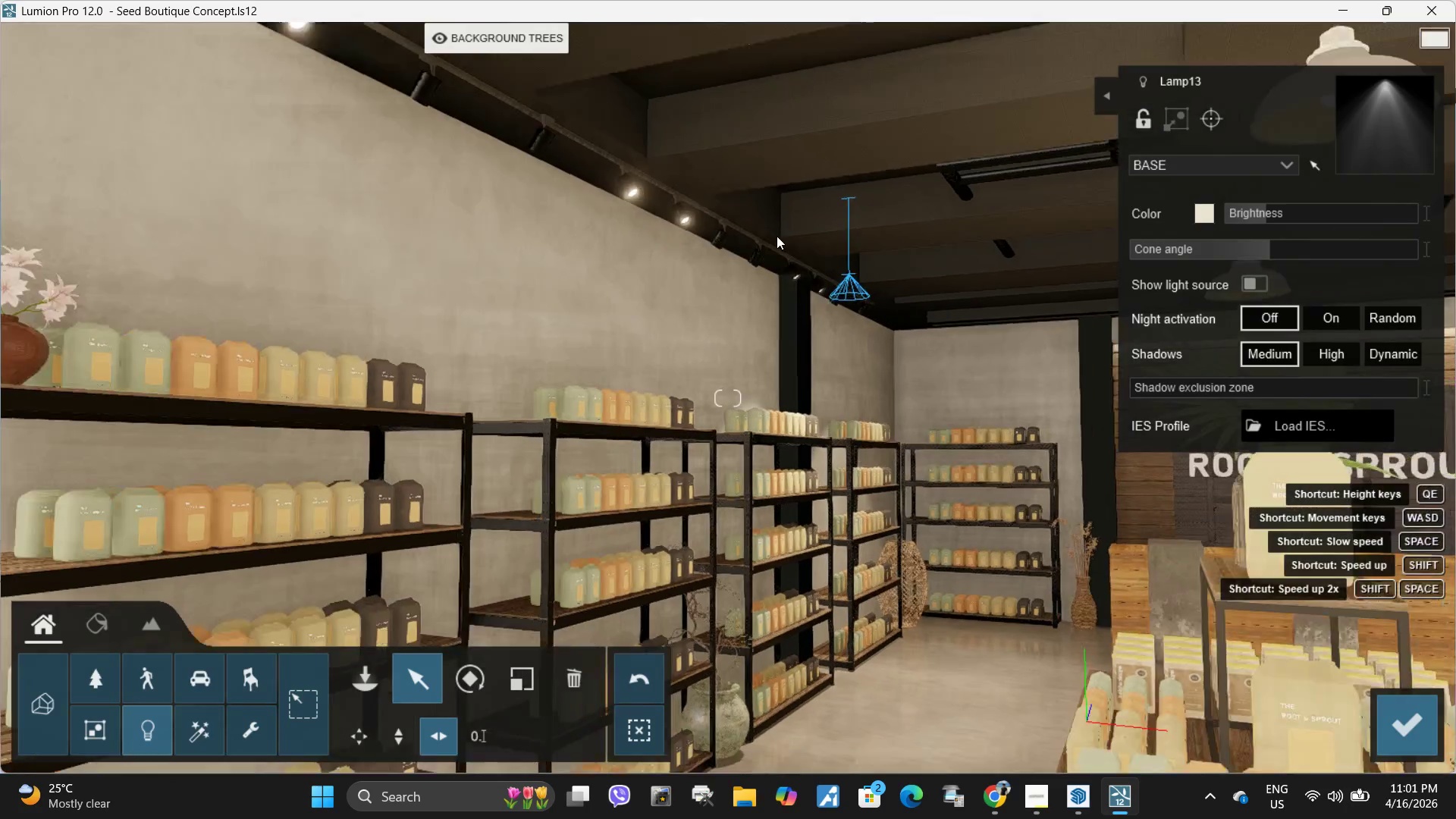 
hold_key(key=A, duration=0.36)
 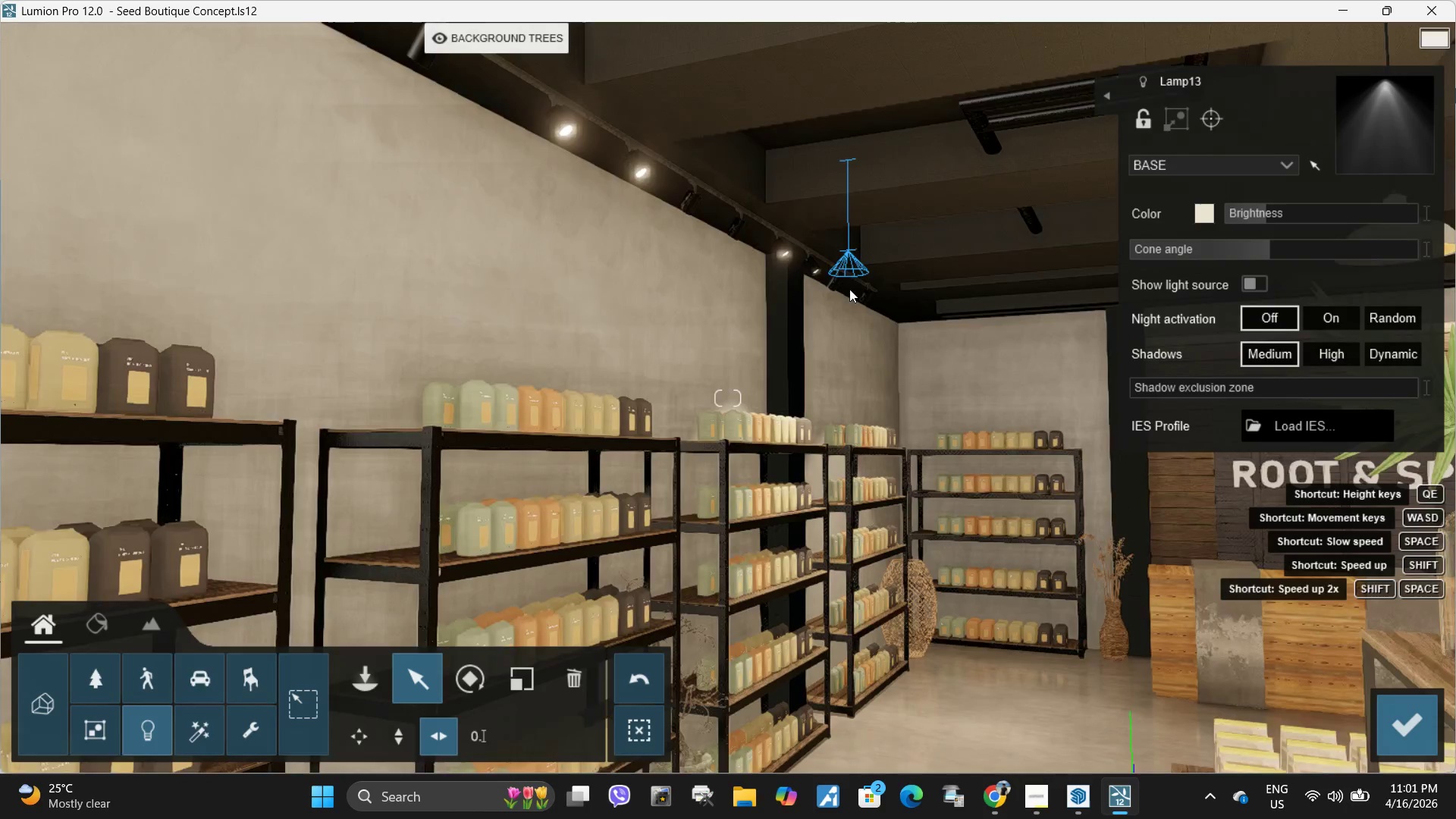 
type(sa)
 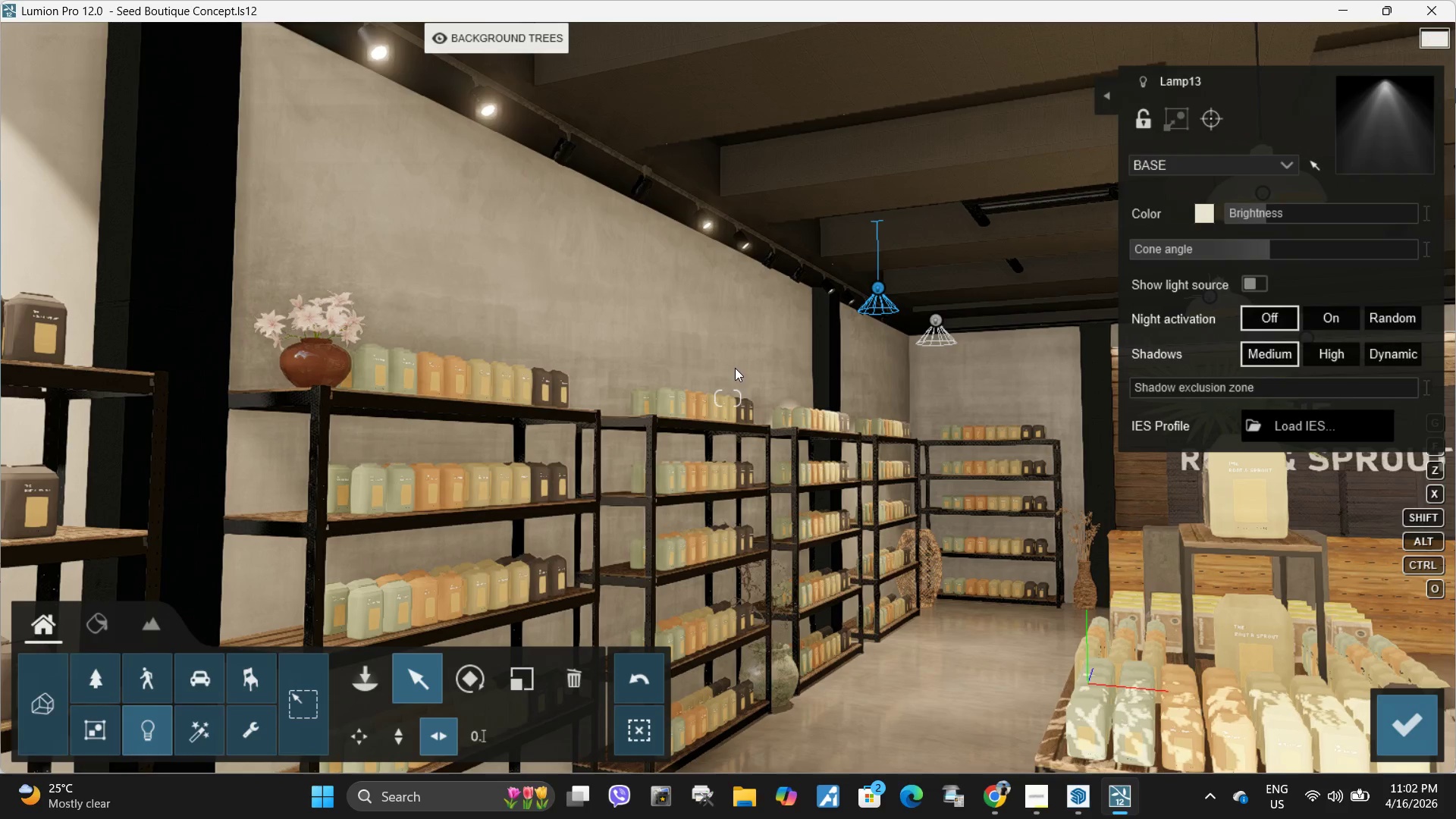 
type(ssqwwdd)
 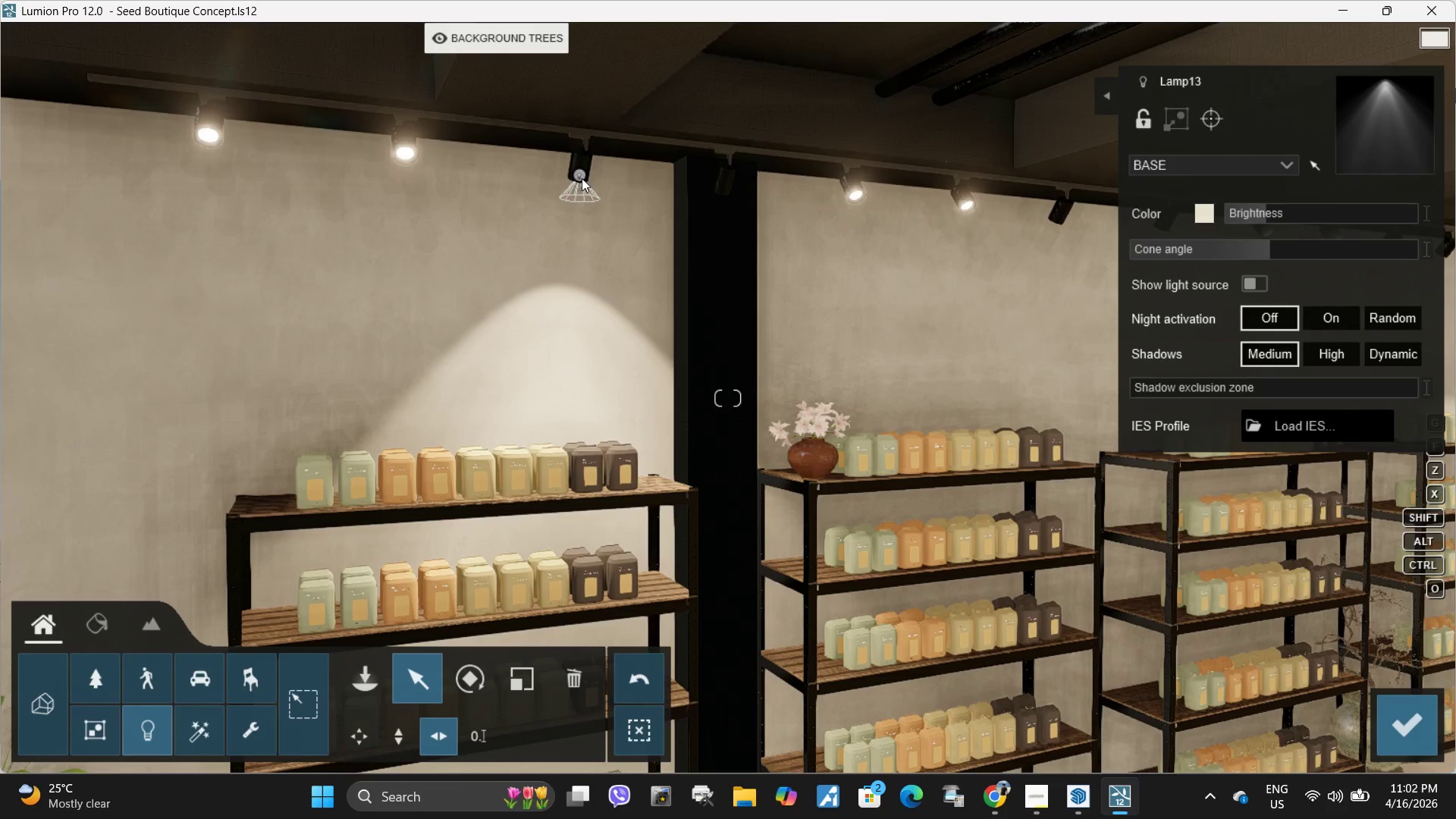 
left_click_drag(start_coordinate=[580, 175], to_coordinate=[550, 133])
 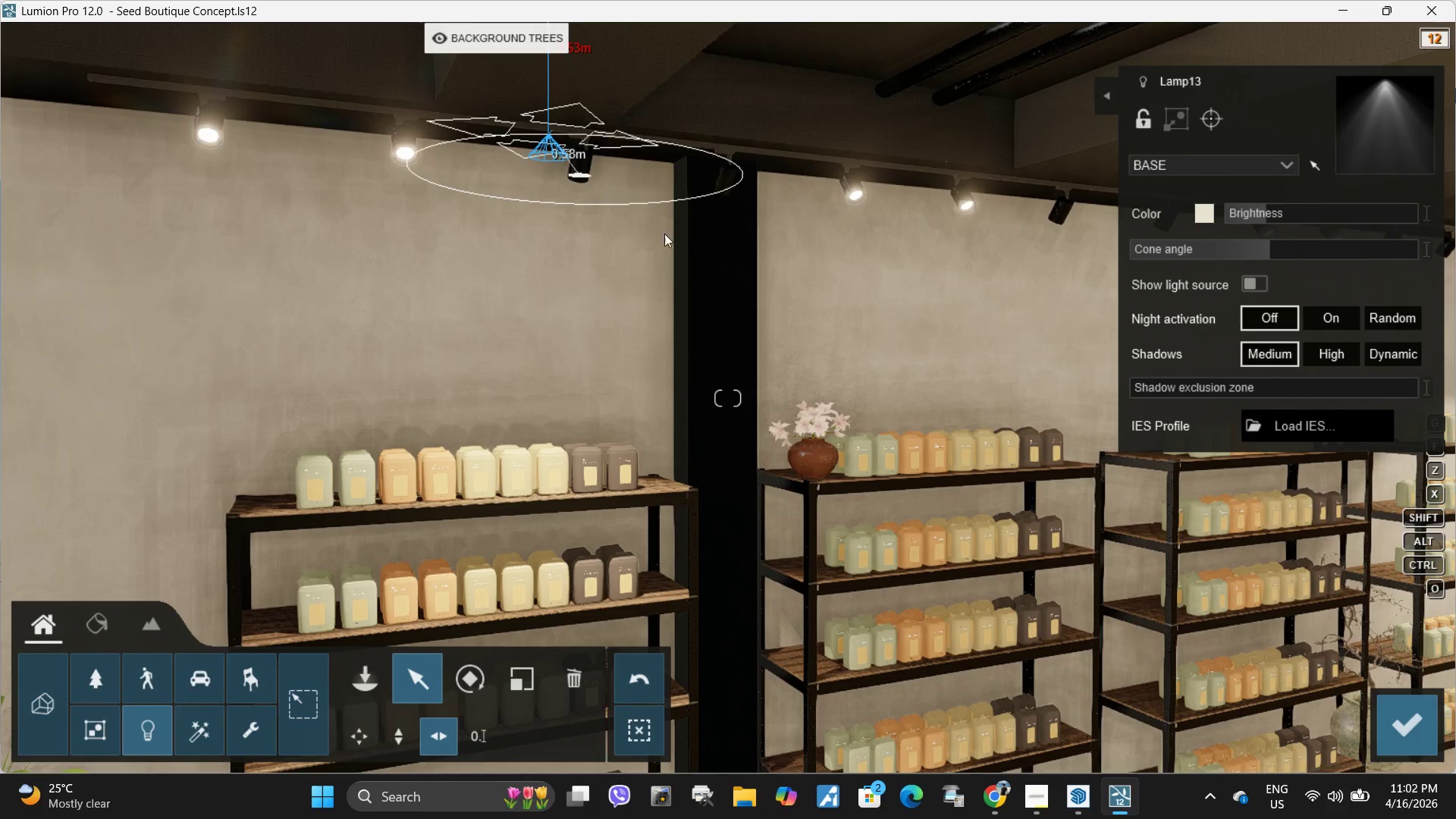 
type(dd)
 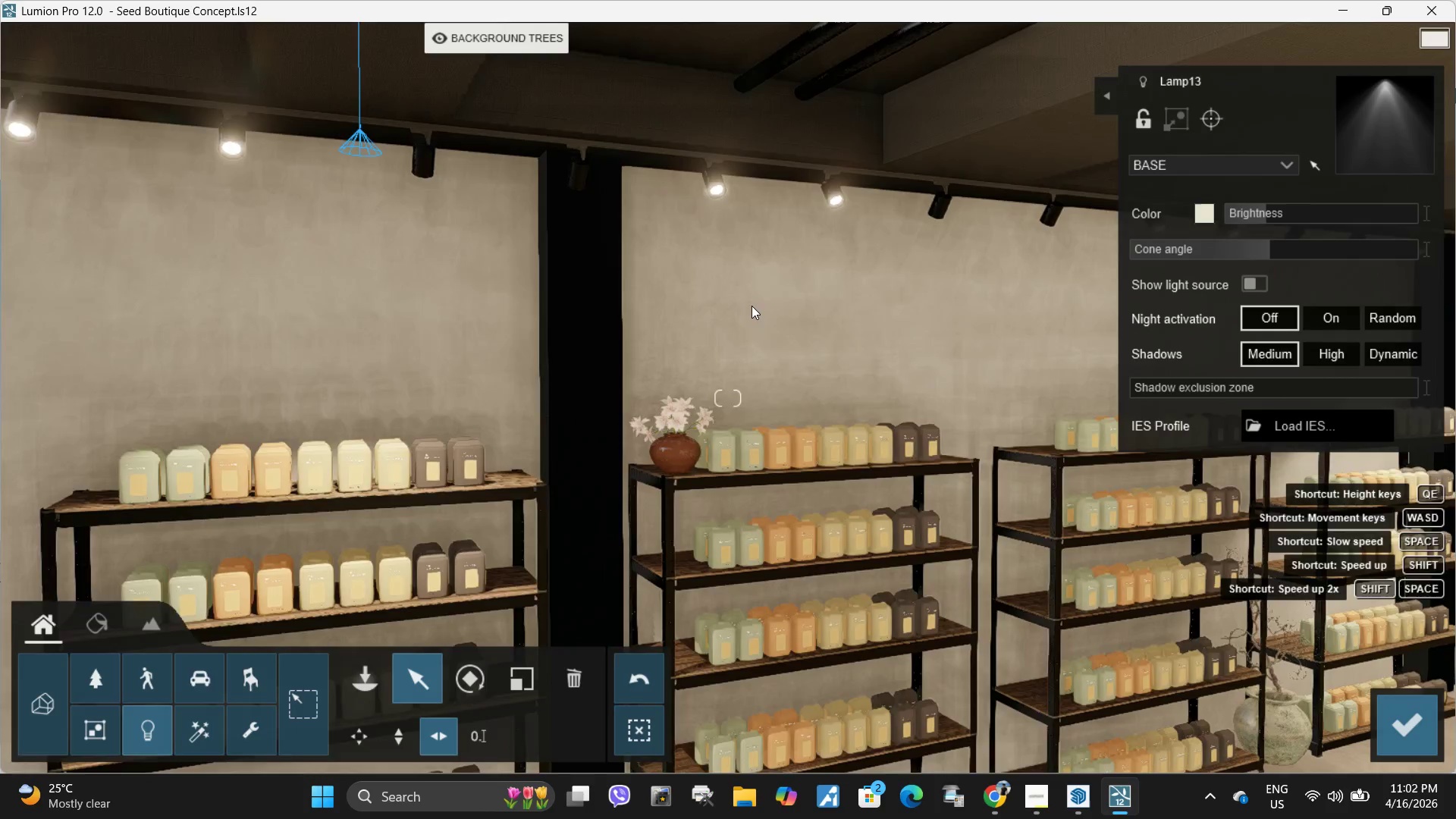 
hold_key(key=A, duration=0.33)
 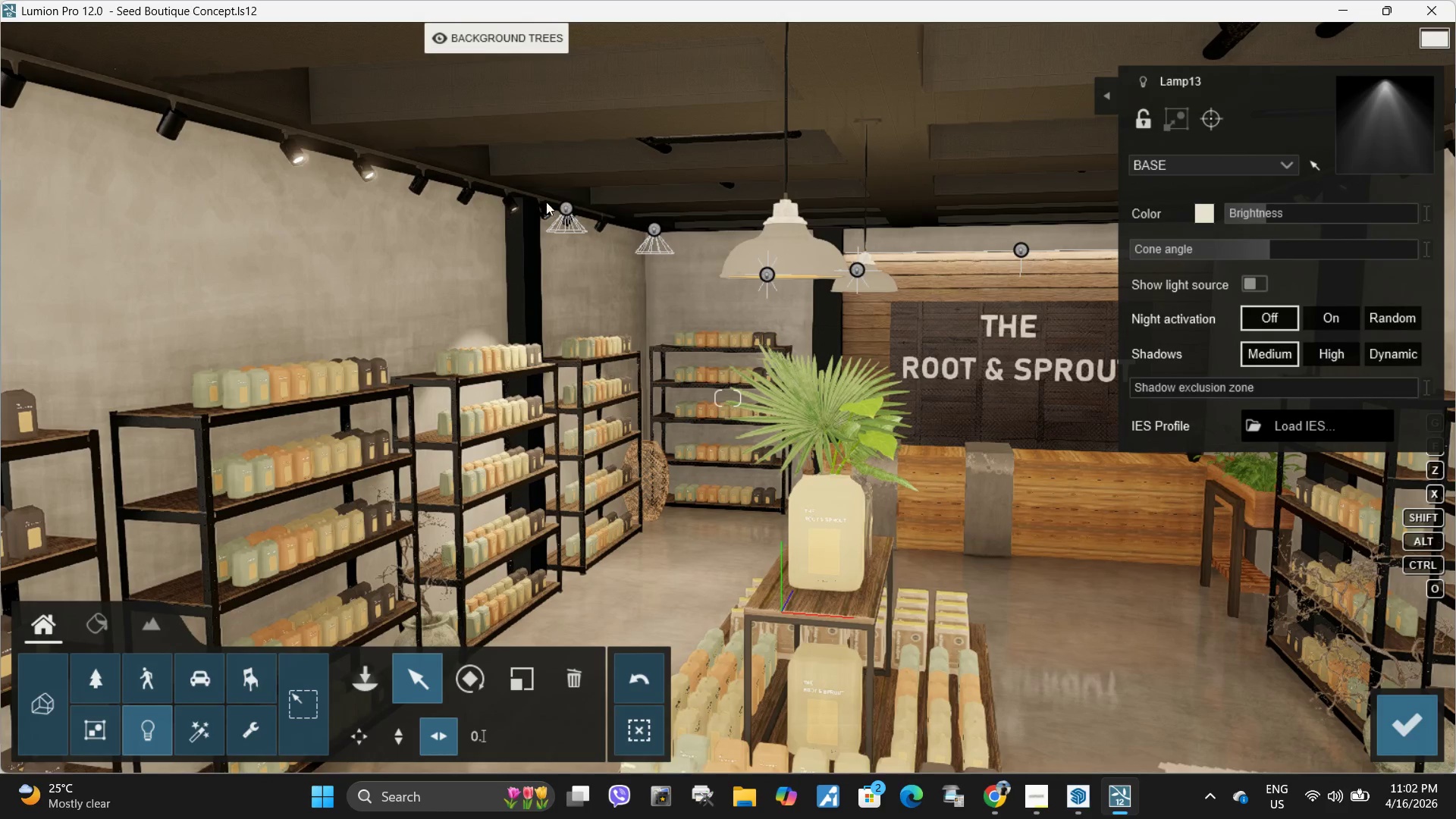 
left_click_drag(start_coordinate=[566, 206], to_coordinate=[576, 209])
 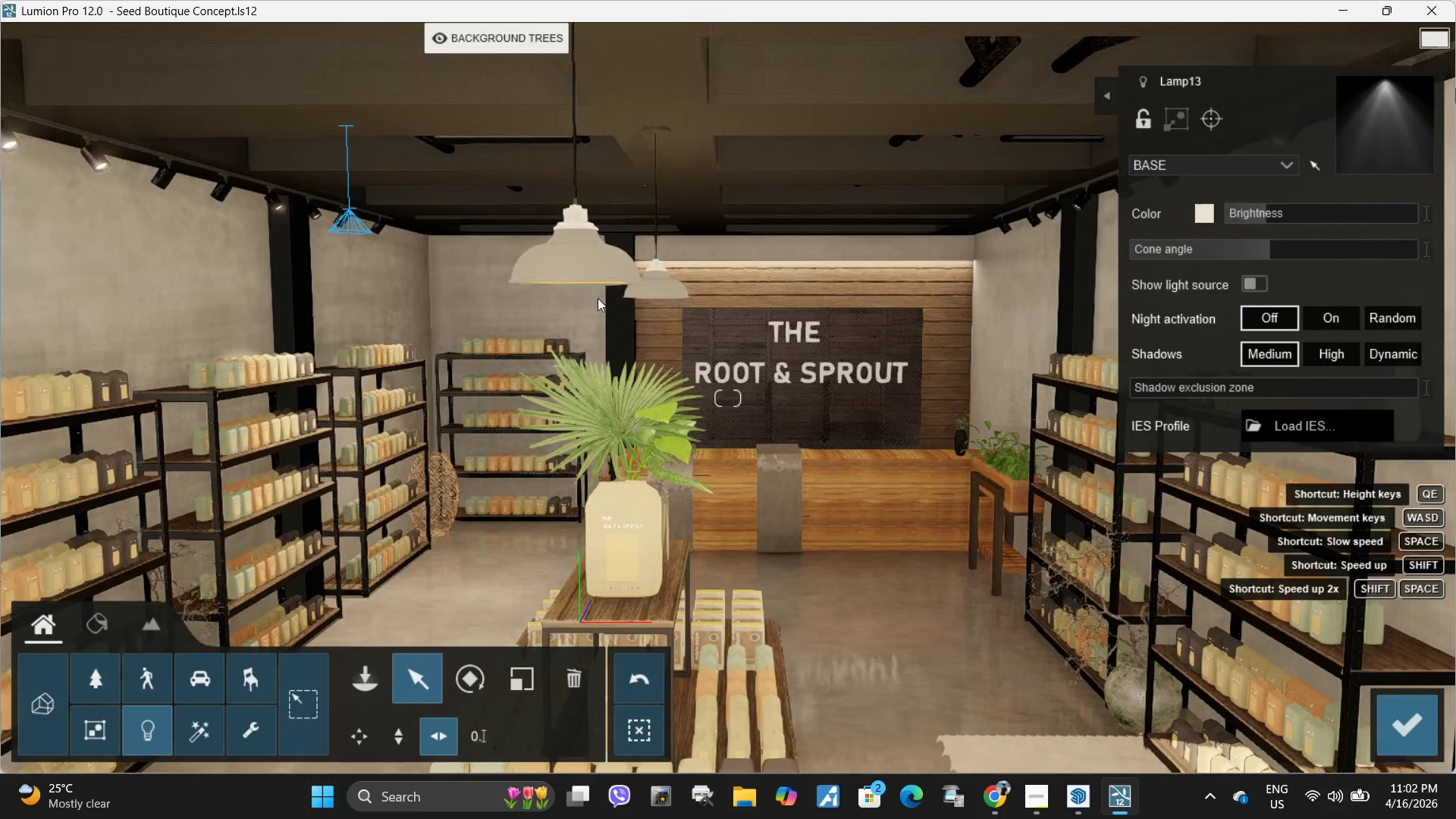 
hold_key(key=AltLeft, duration=1.52)
left_click_drag(start_coordinate=[350, 206], to_coordinate=[1053, 194])
 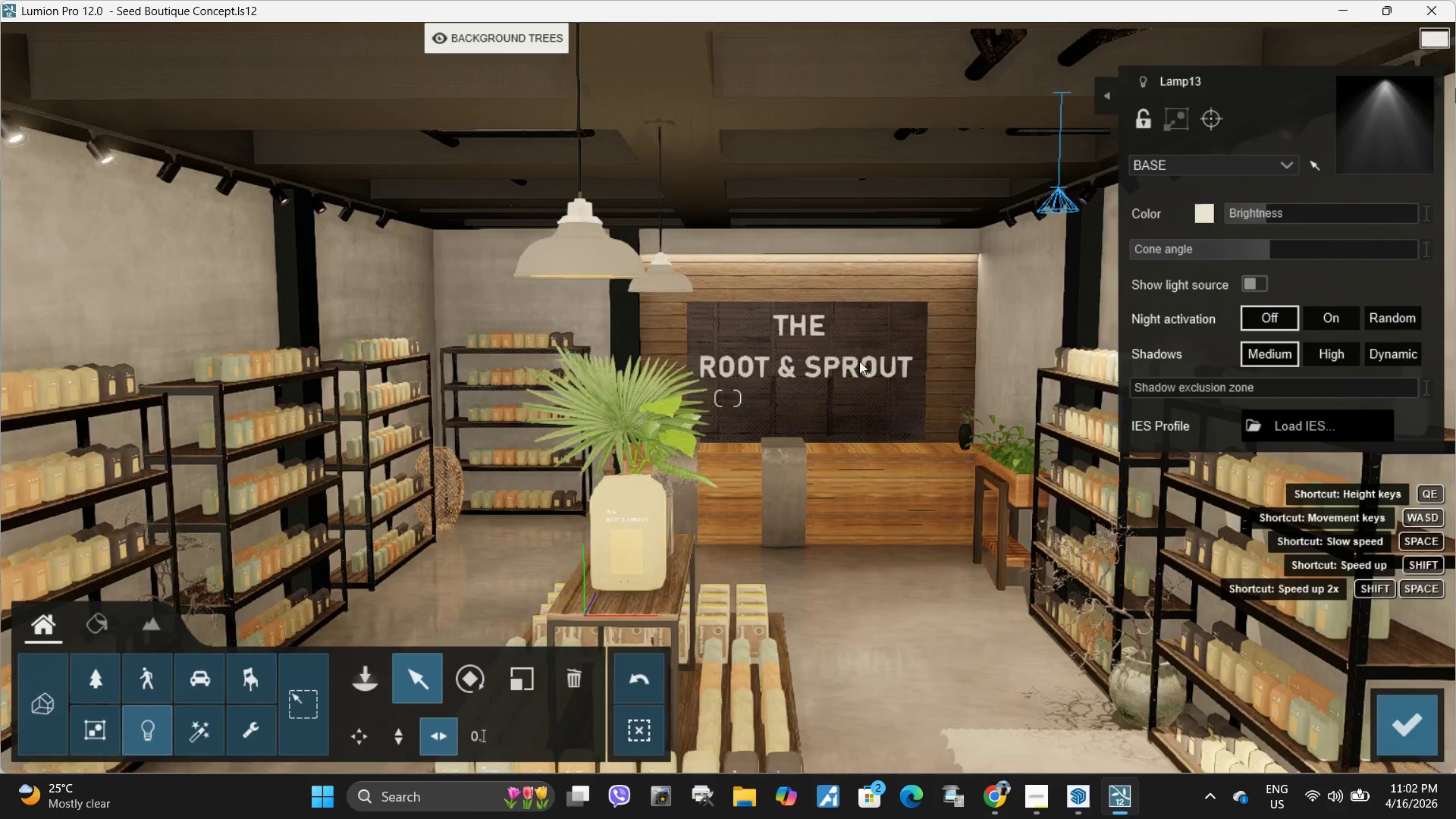 
hold_key(key=AltLeft, duration=1.06)
 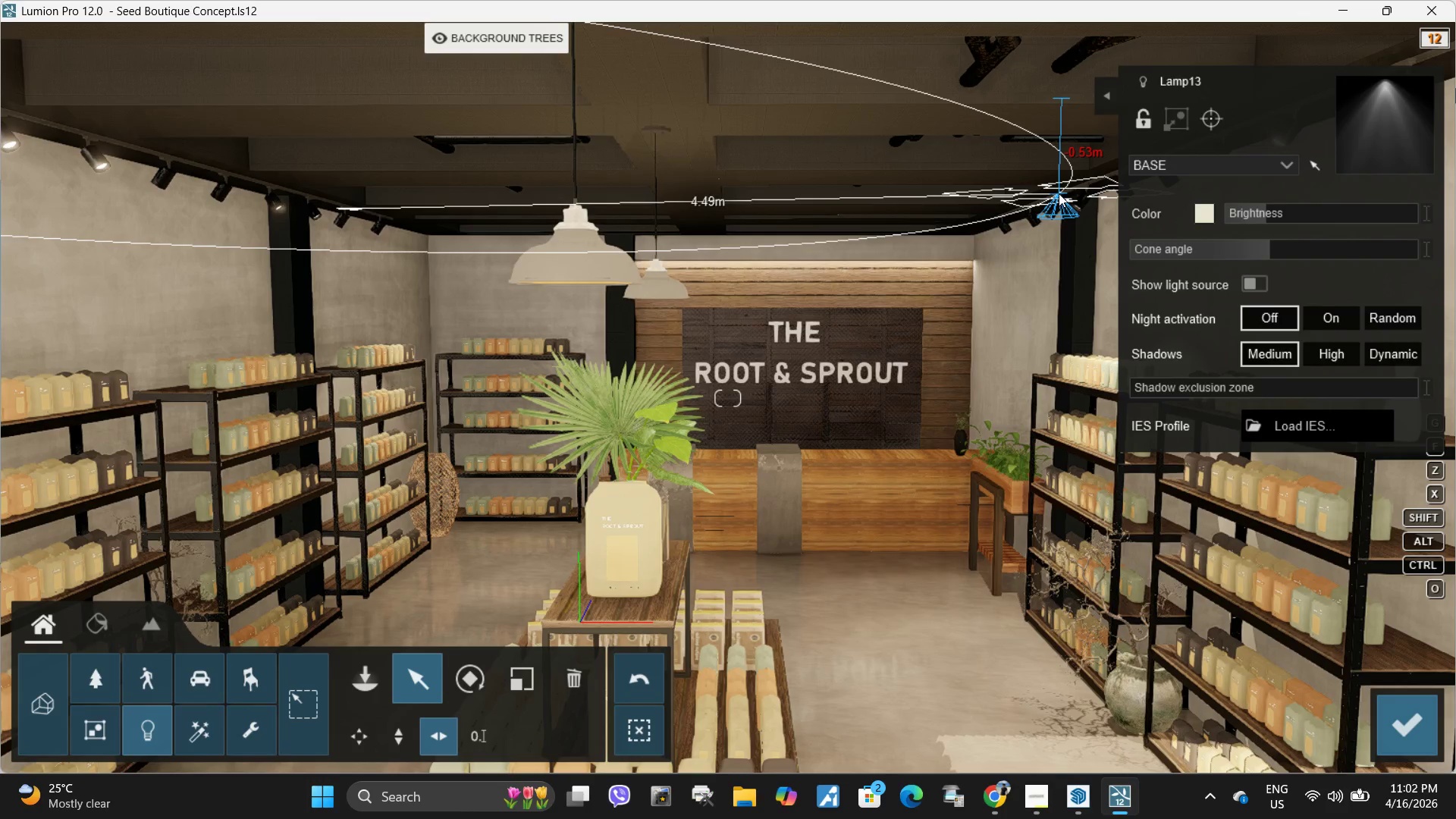 
type(saadd)
 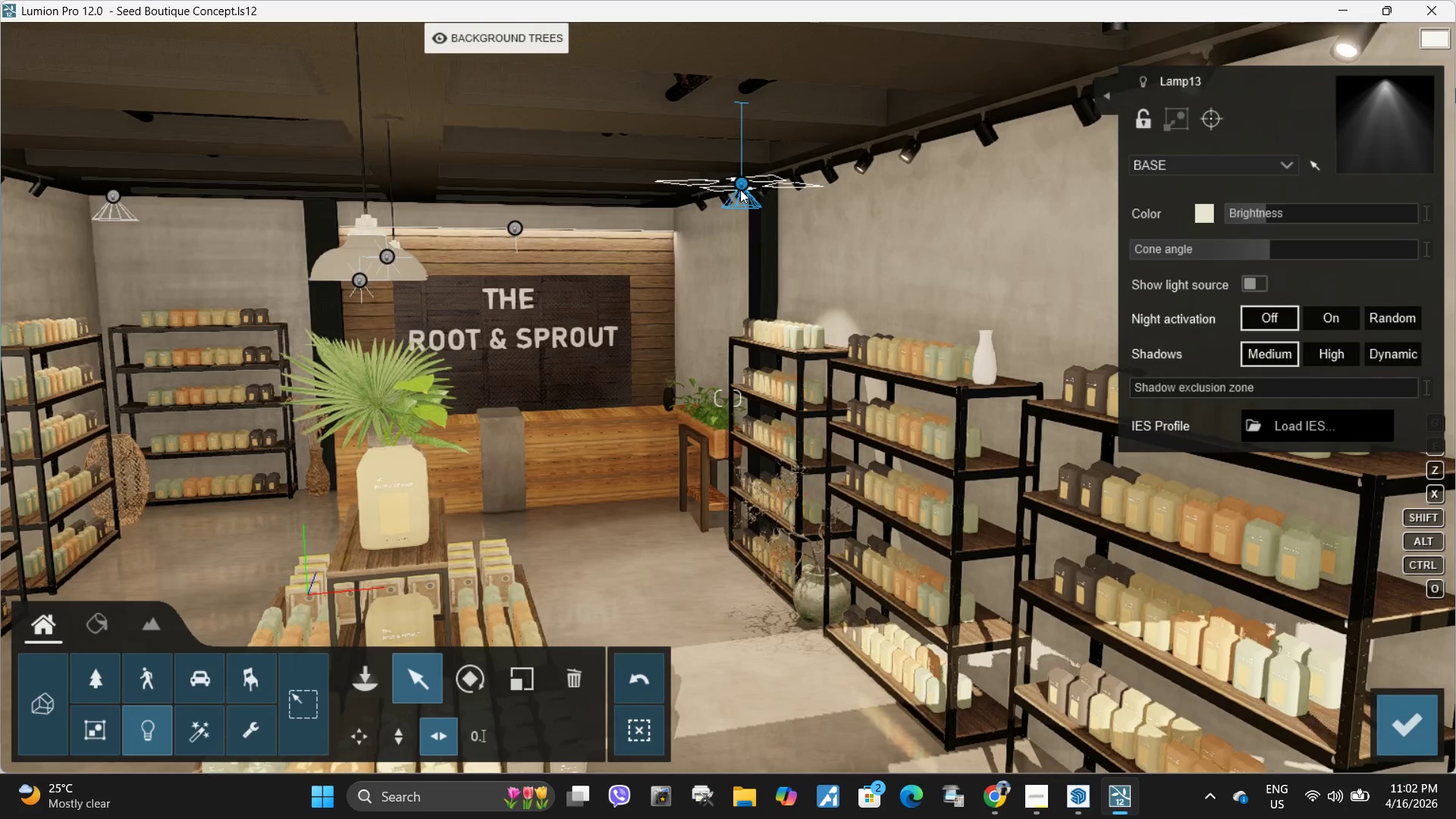 
left_click_drag(start_coordinate=[740, 183], to_coordinate=[711, 184])
 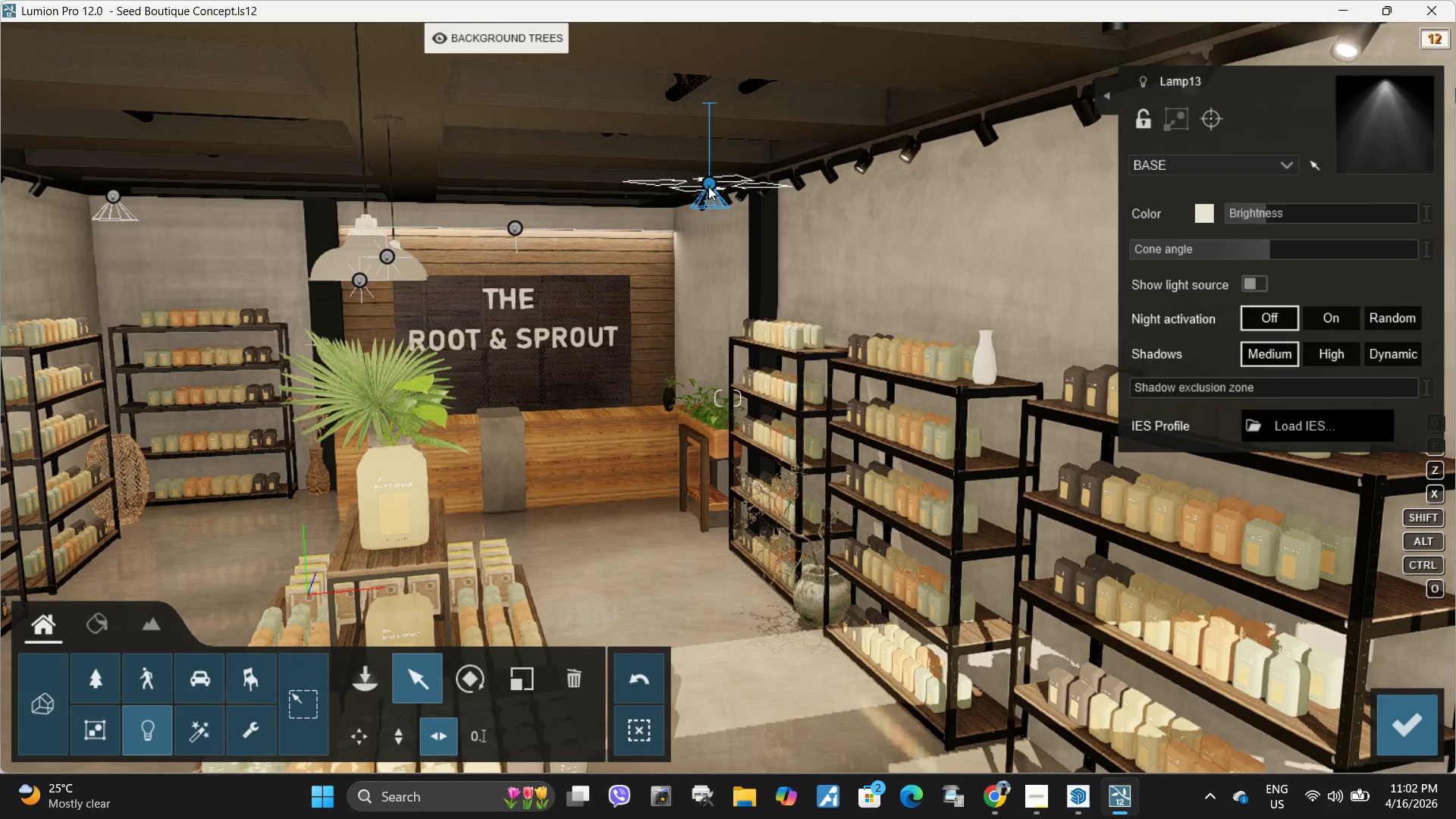 
hold_key(key=AltLeft, duration=1.52)
left_click_drag(start_coordinate=[711, 182], to_coordinate=[958, 181])
 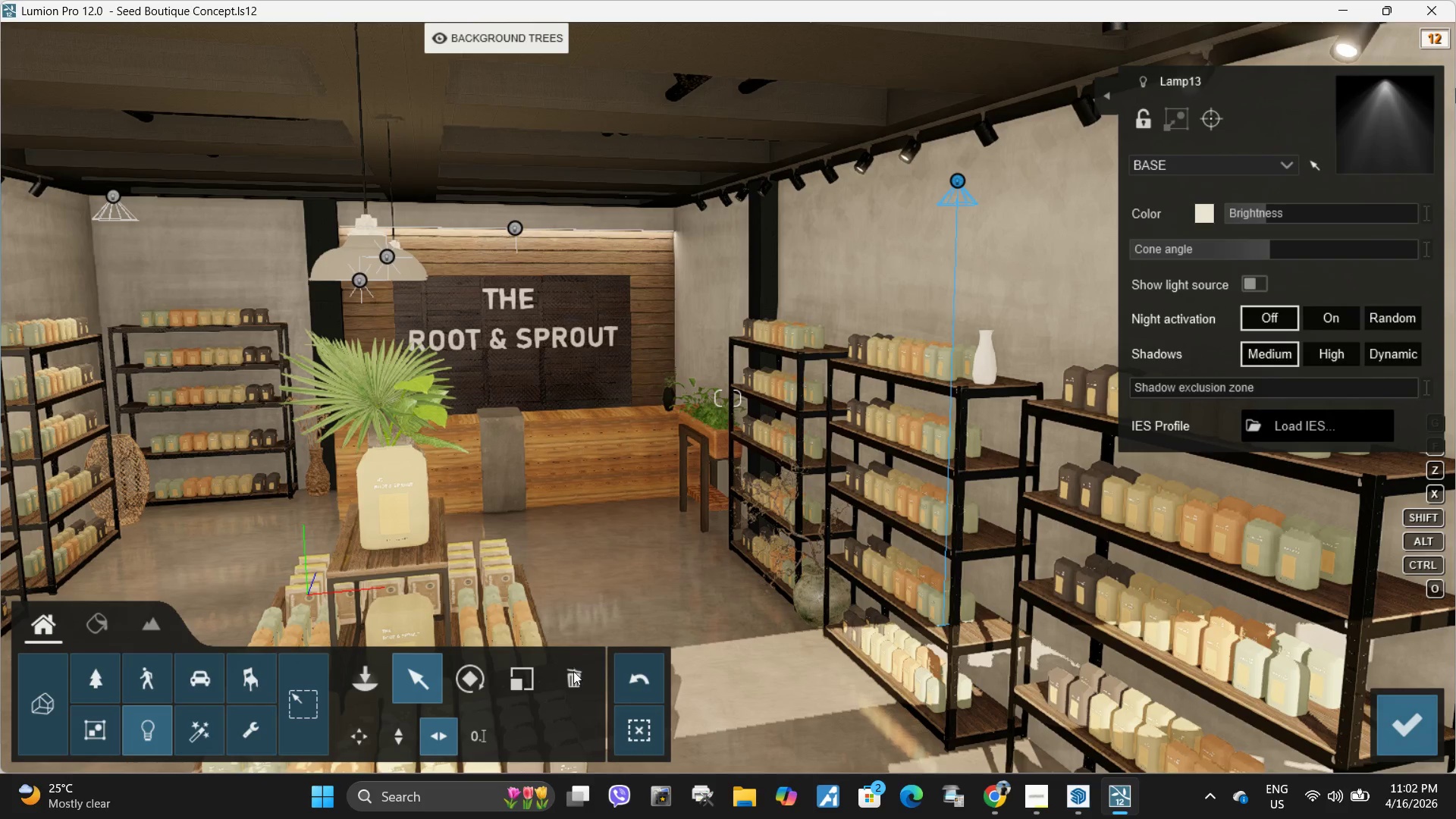 
key(Alt+AltLeft)
 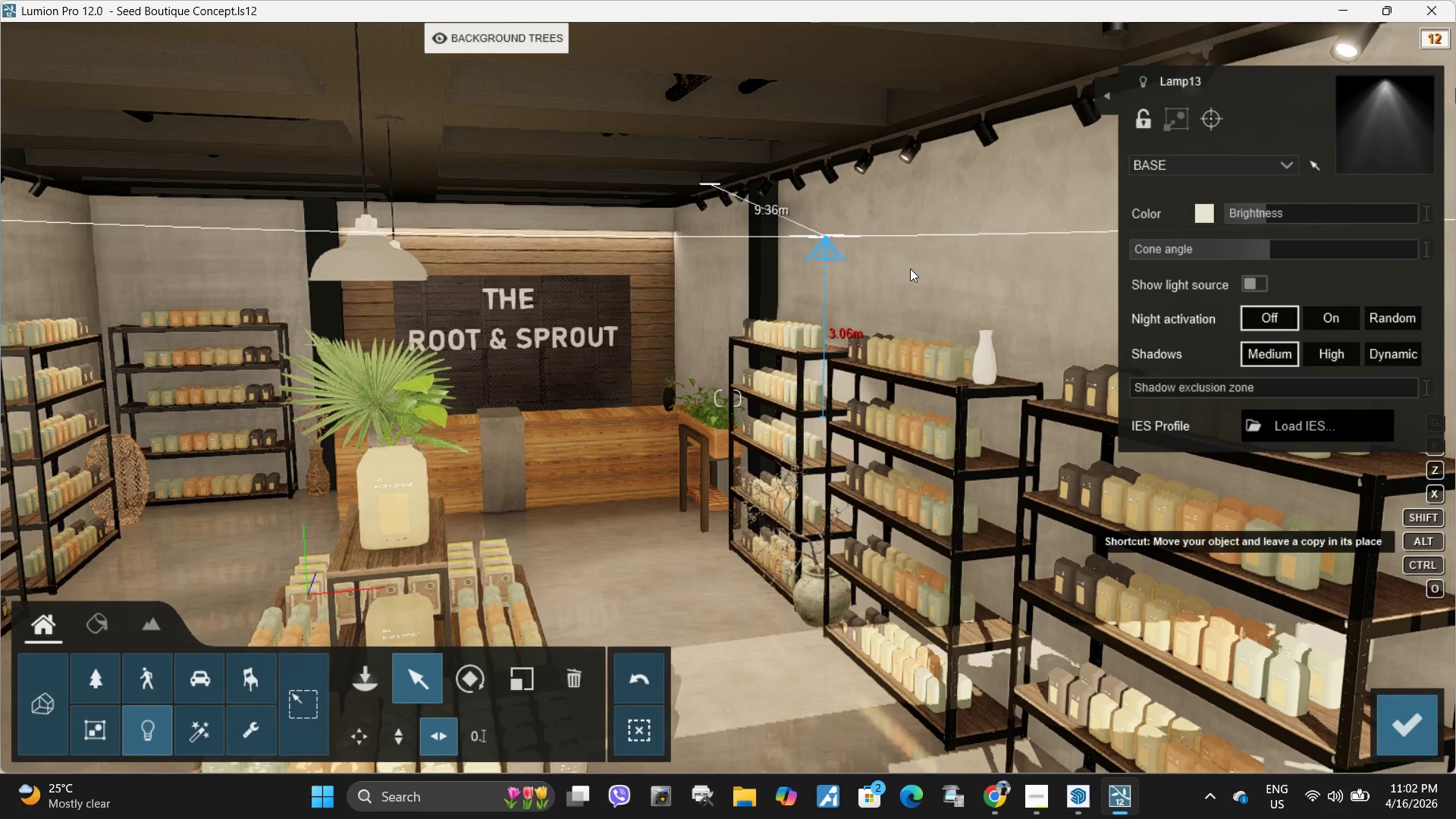 
key(Alt+AltLeft)
 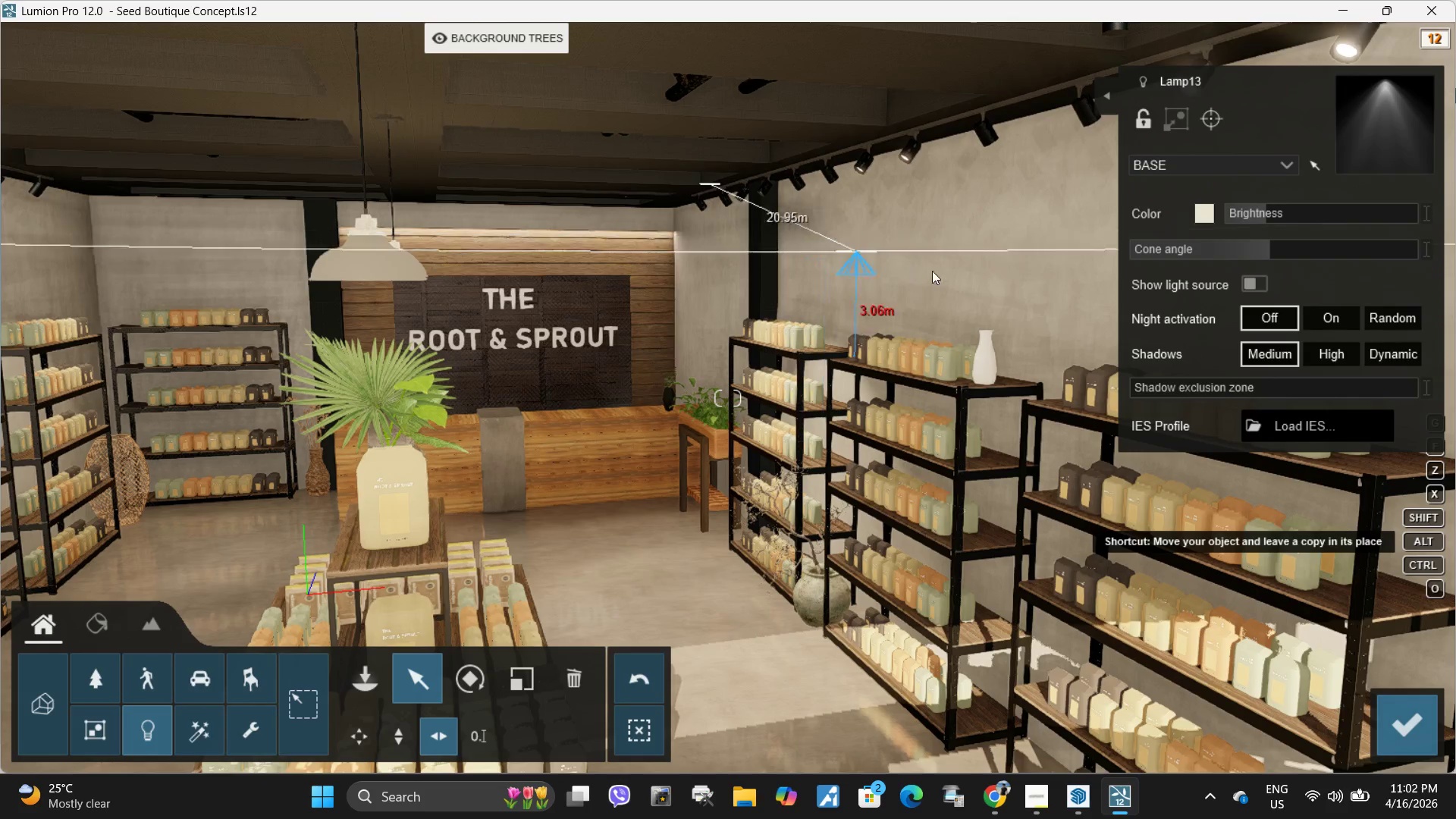 
key(Alt+AltLeft)
 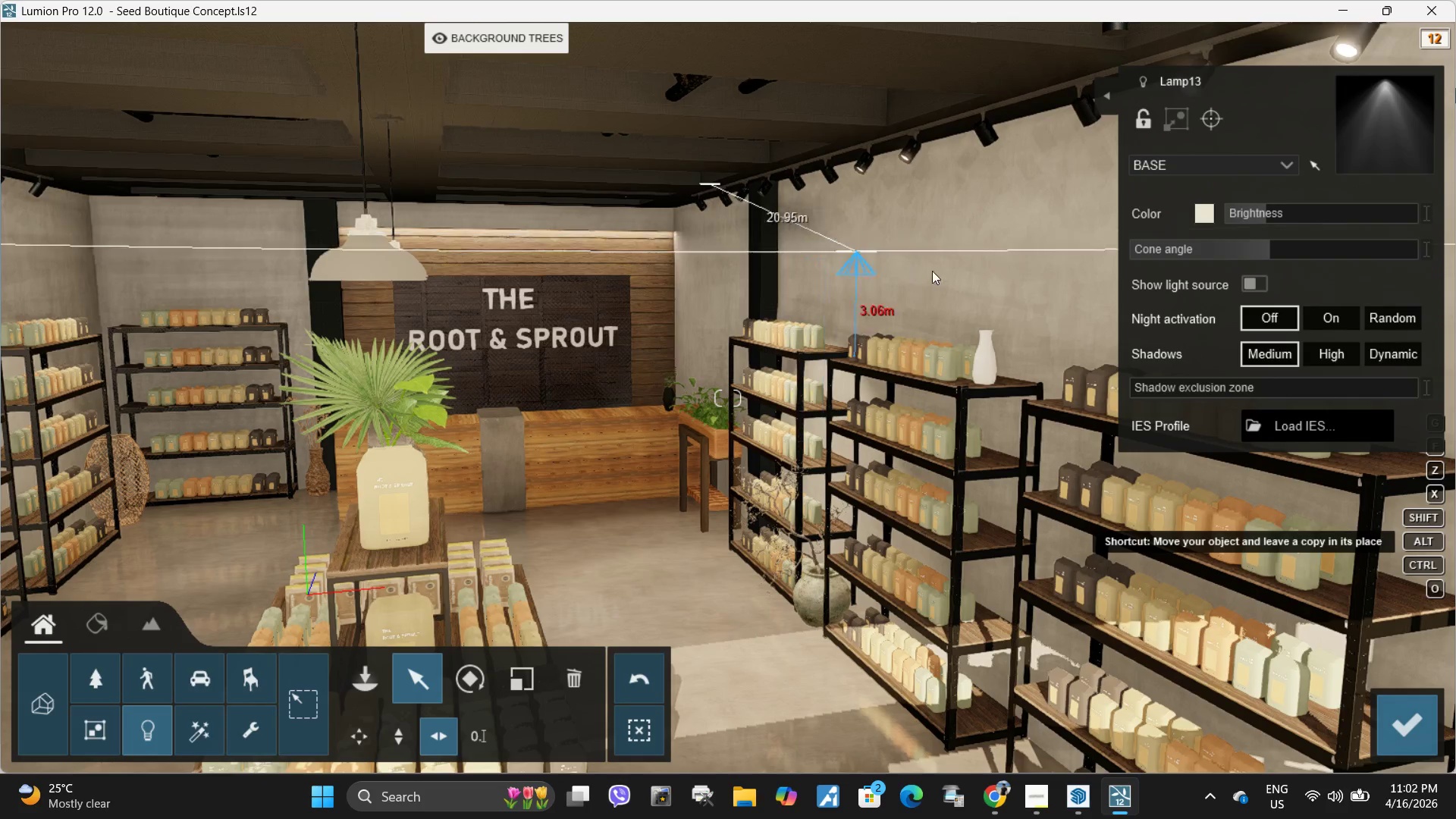 
key(Alt+AltLeft)
 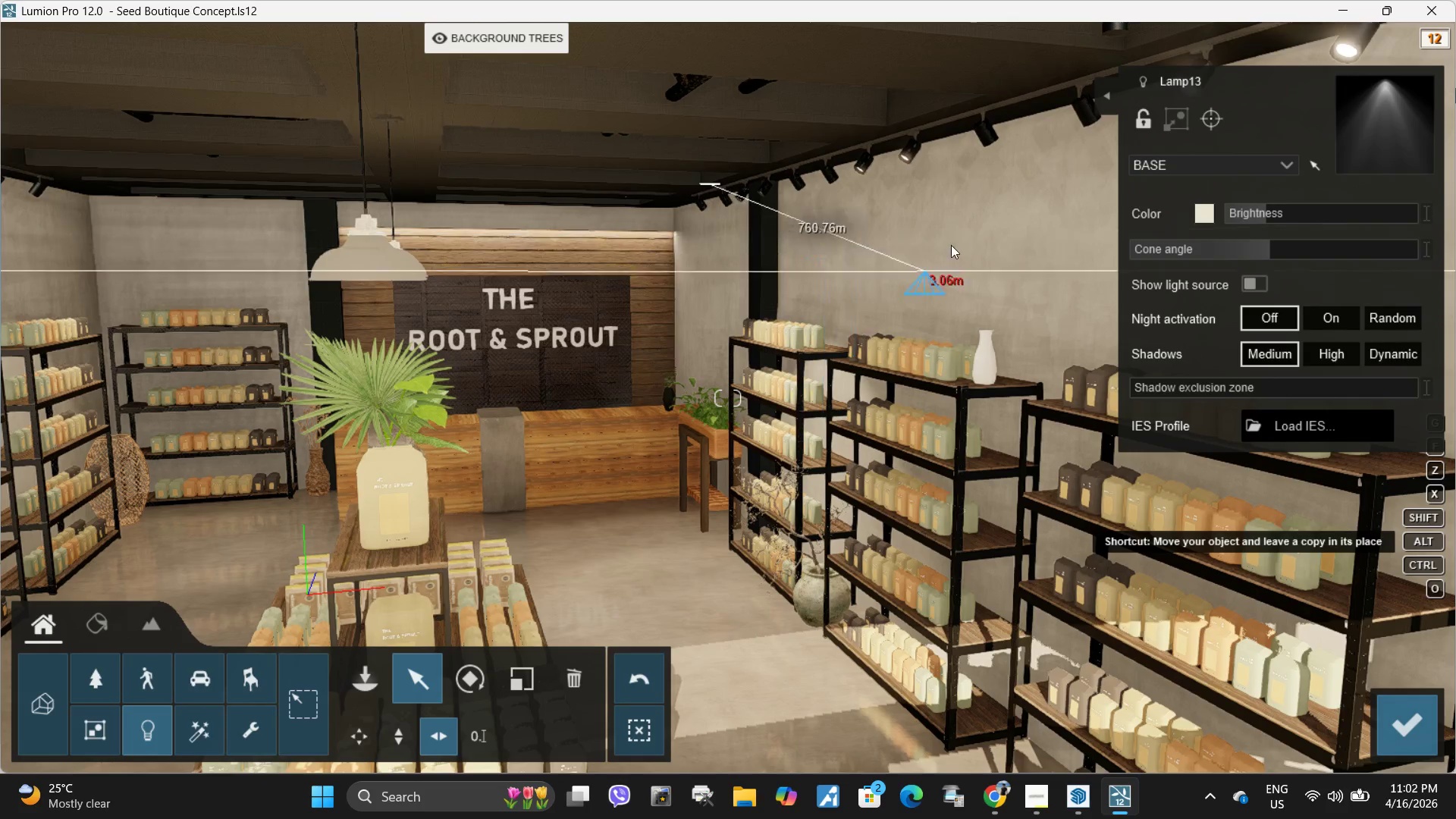 
hold_key(key=AltLeft, duration=3.84)
left_click([637, 681])
 